 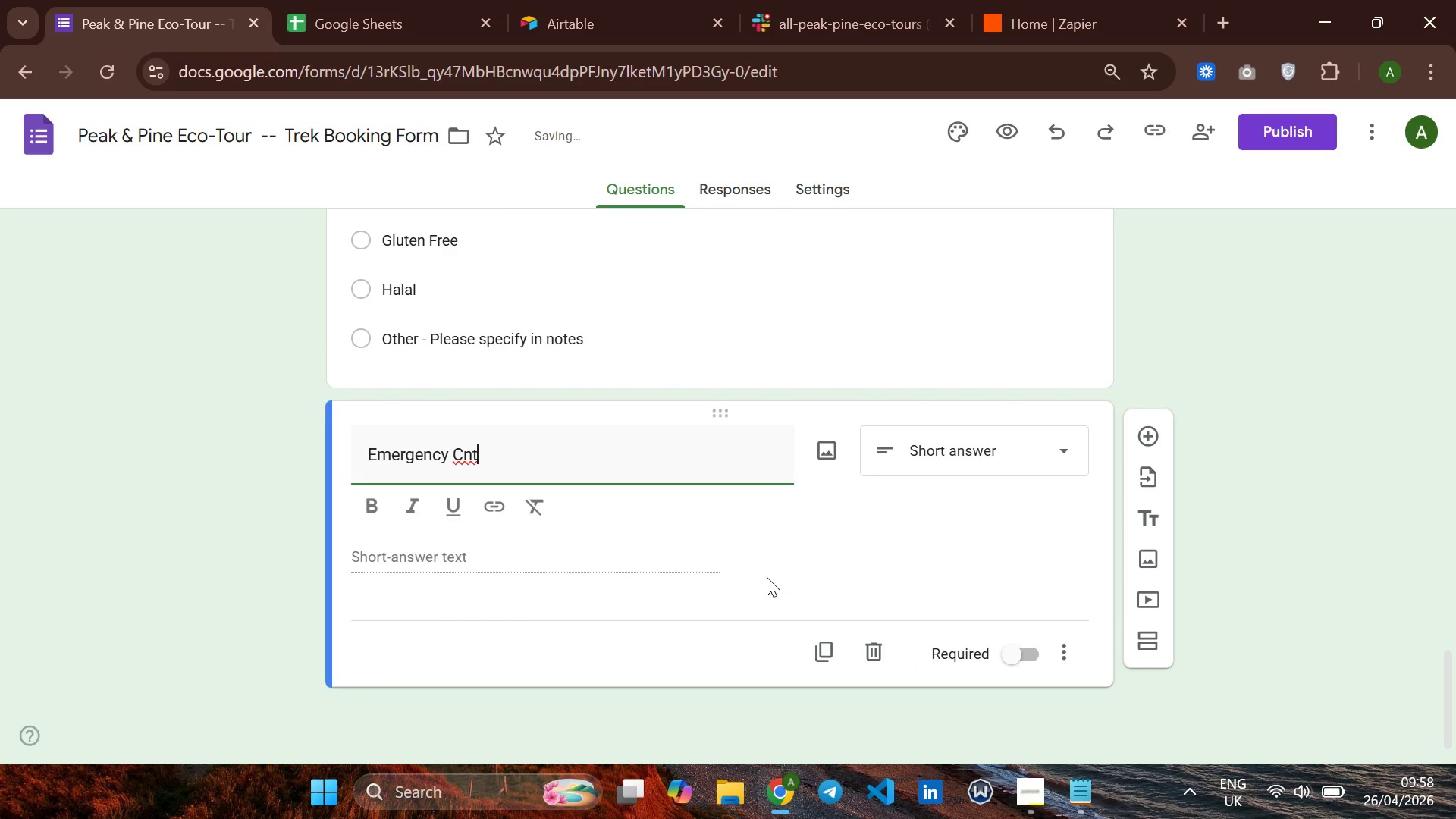 
key(Backspace)
key(Backspace)
type(ontact Phone Number)
 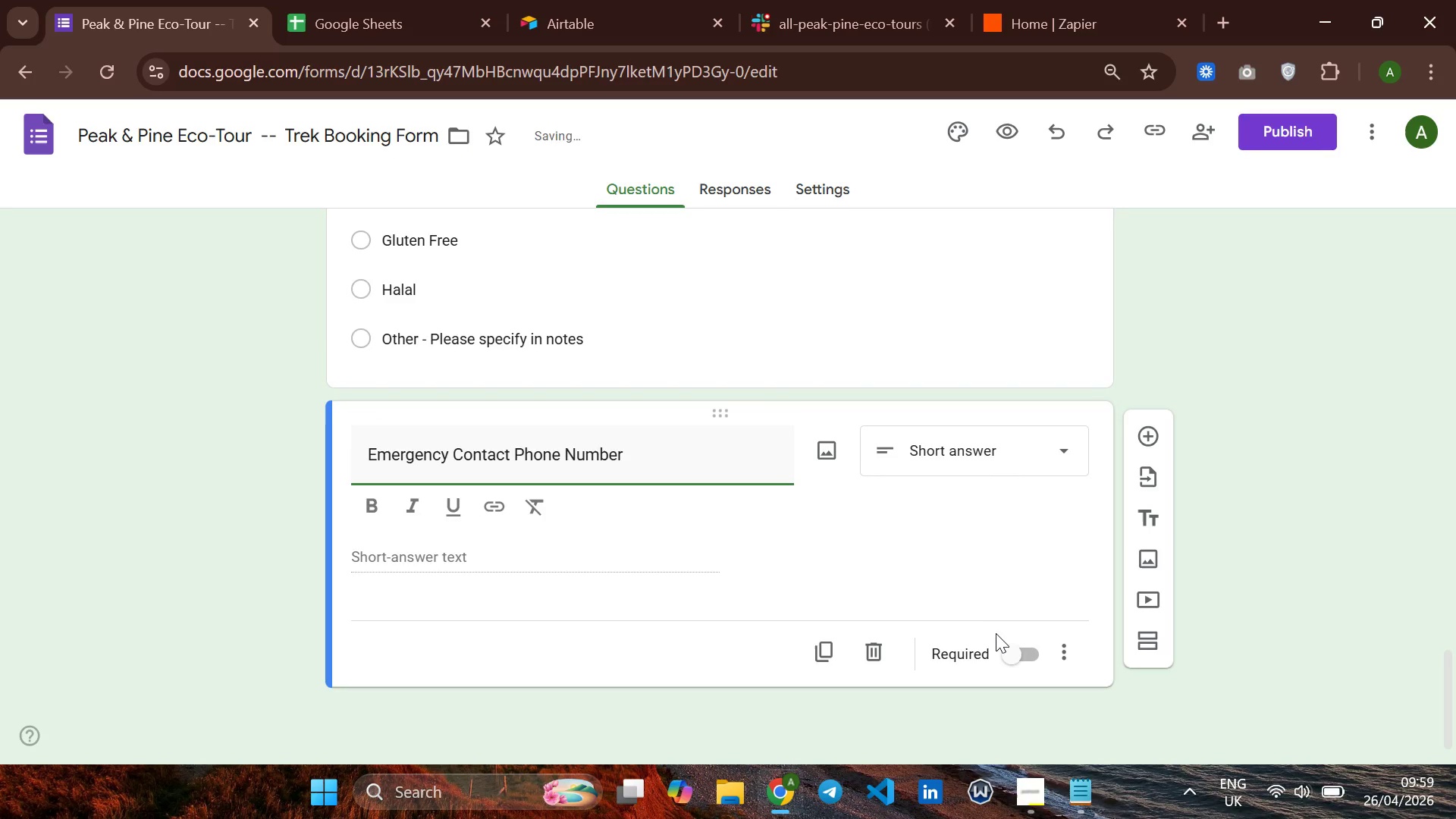 
left_click([1011, 656])
 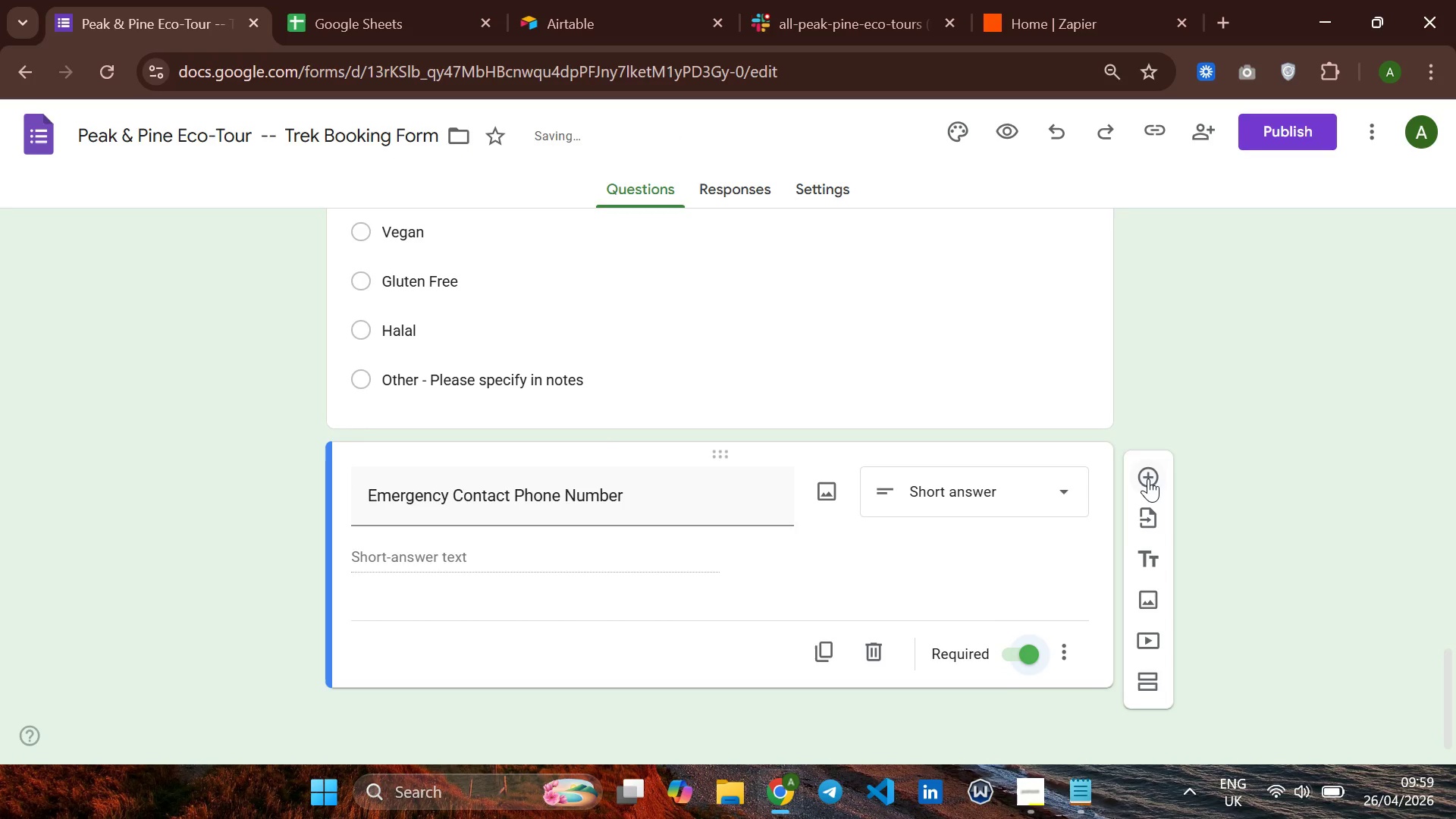 
left_click([1148, 479])
 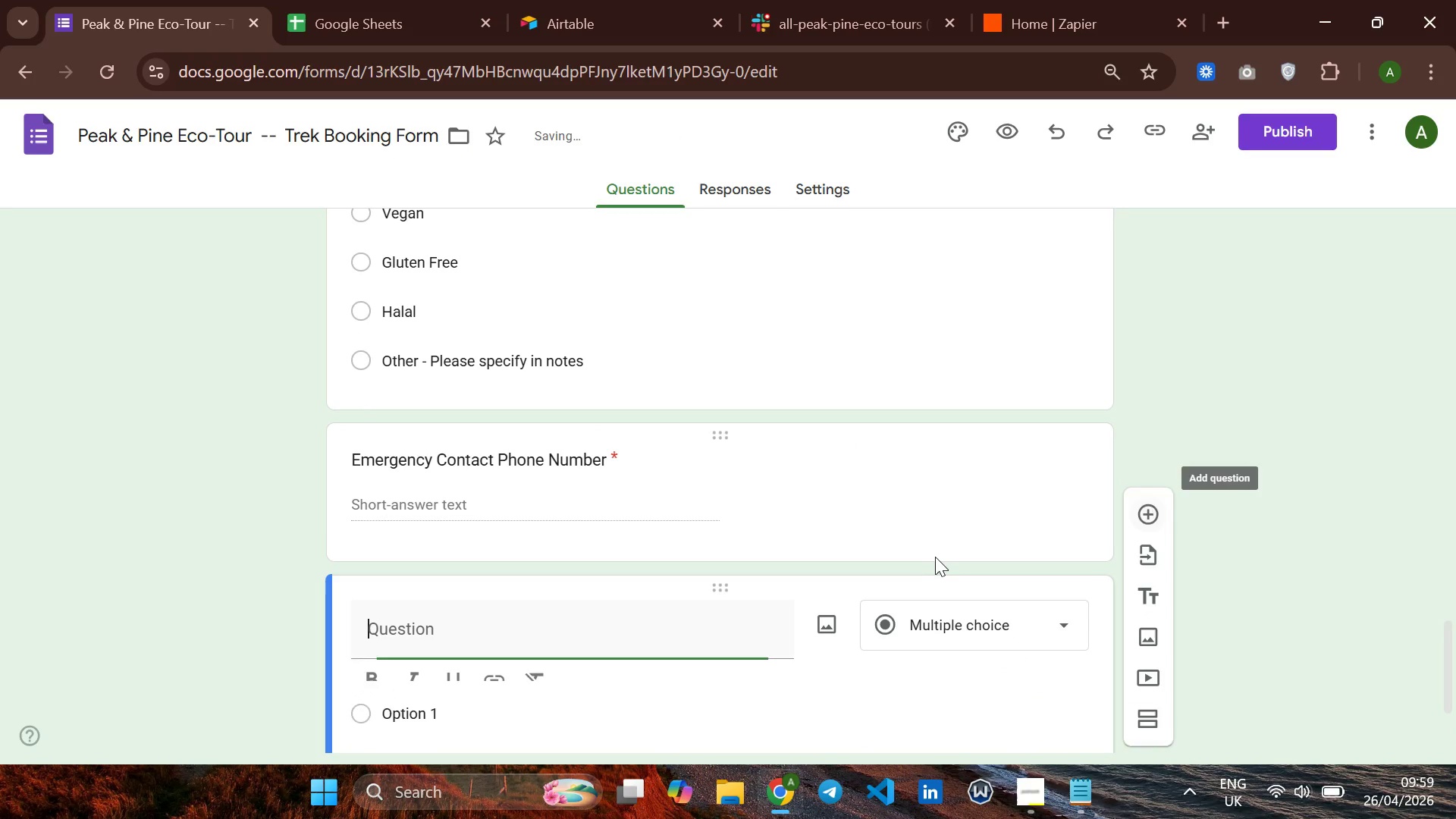 
mouse_move([924, 555])
 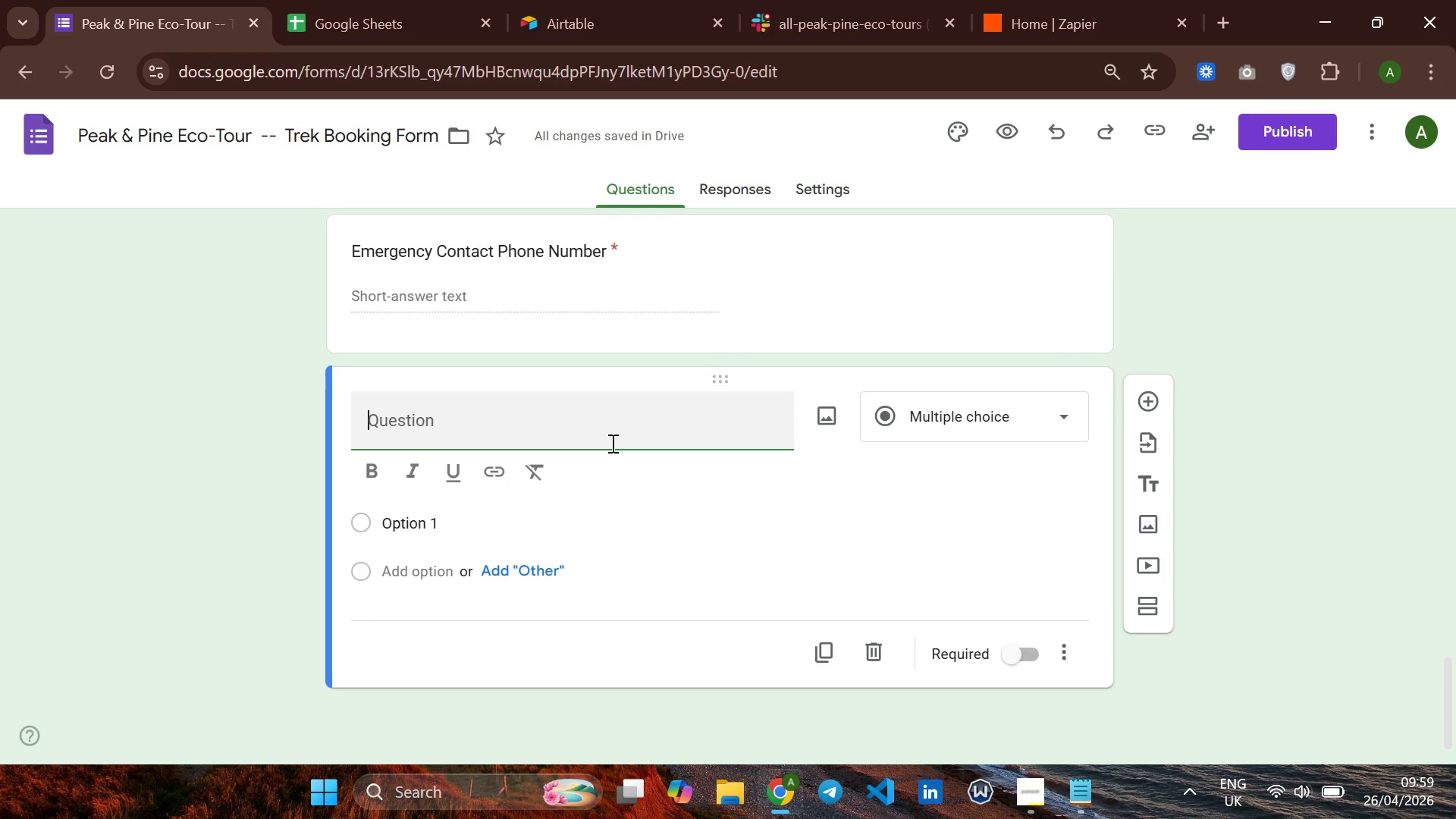 
type(Any medical condition)
key(Backspace)
type(ns or)
 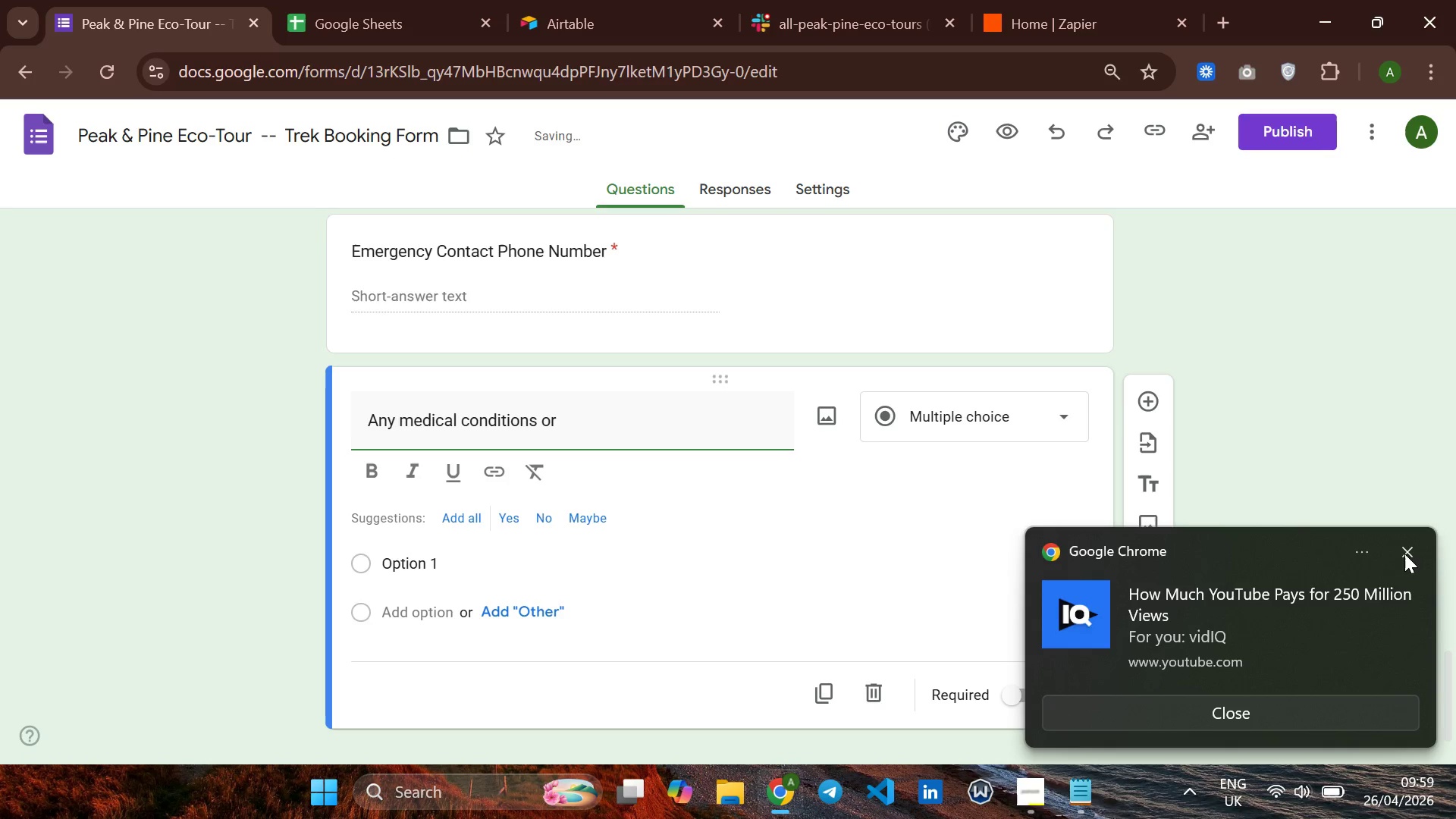 
left_click([1405, 554])
 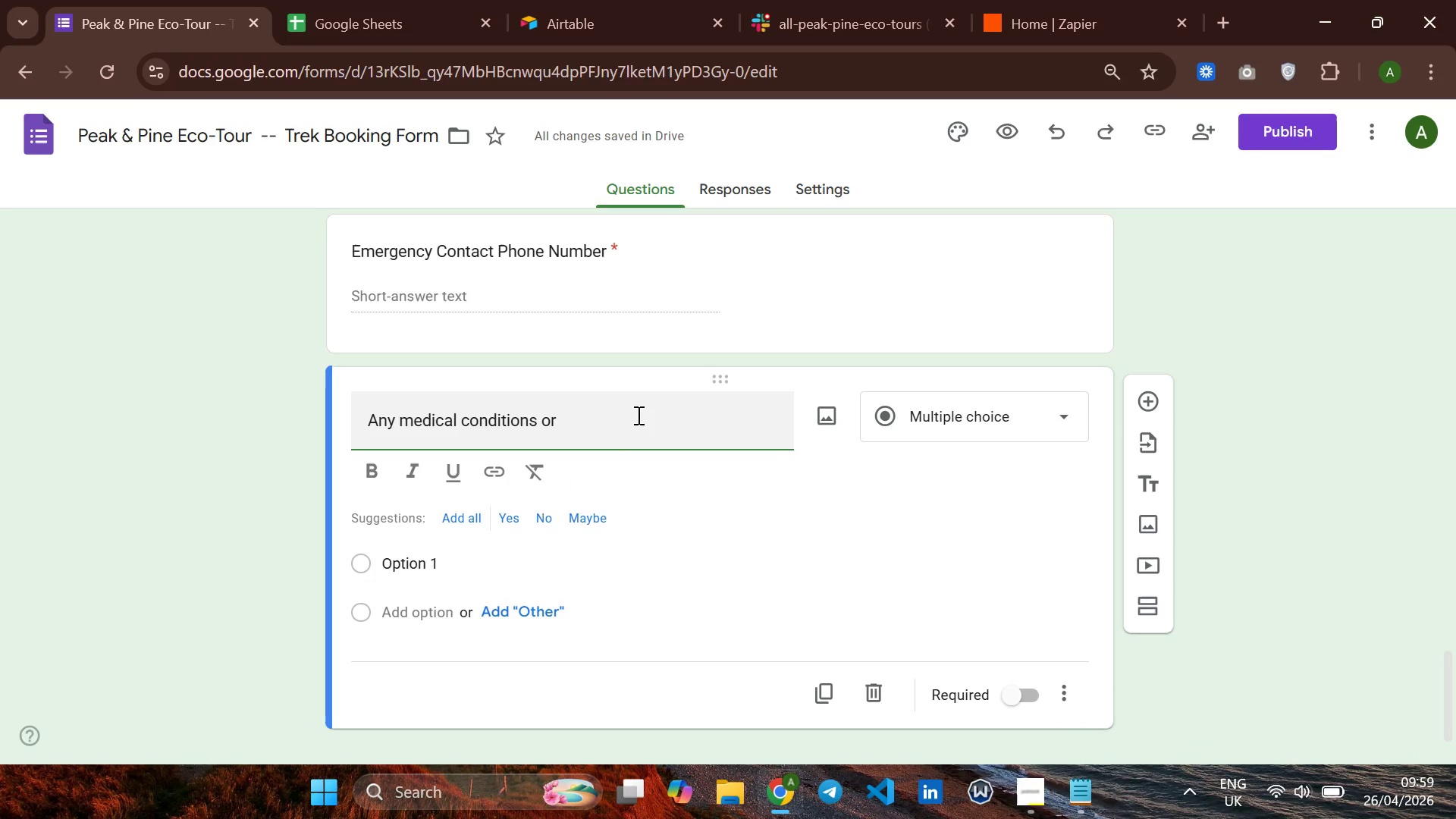 
type( alleer)
key(Backspace)
key(Backspace)
key(Backspace)
key(Backspace)
type(lergin)
key(Backspace)
type(c )
key(Backspace)
key(Backspace)
type(es es )
 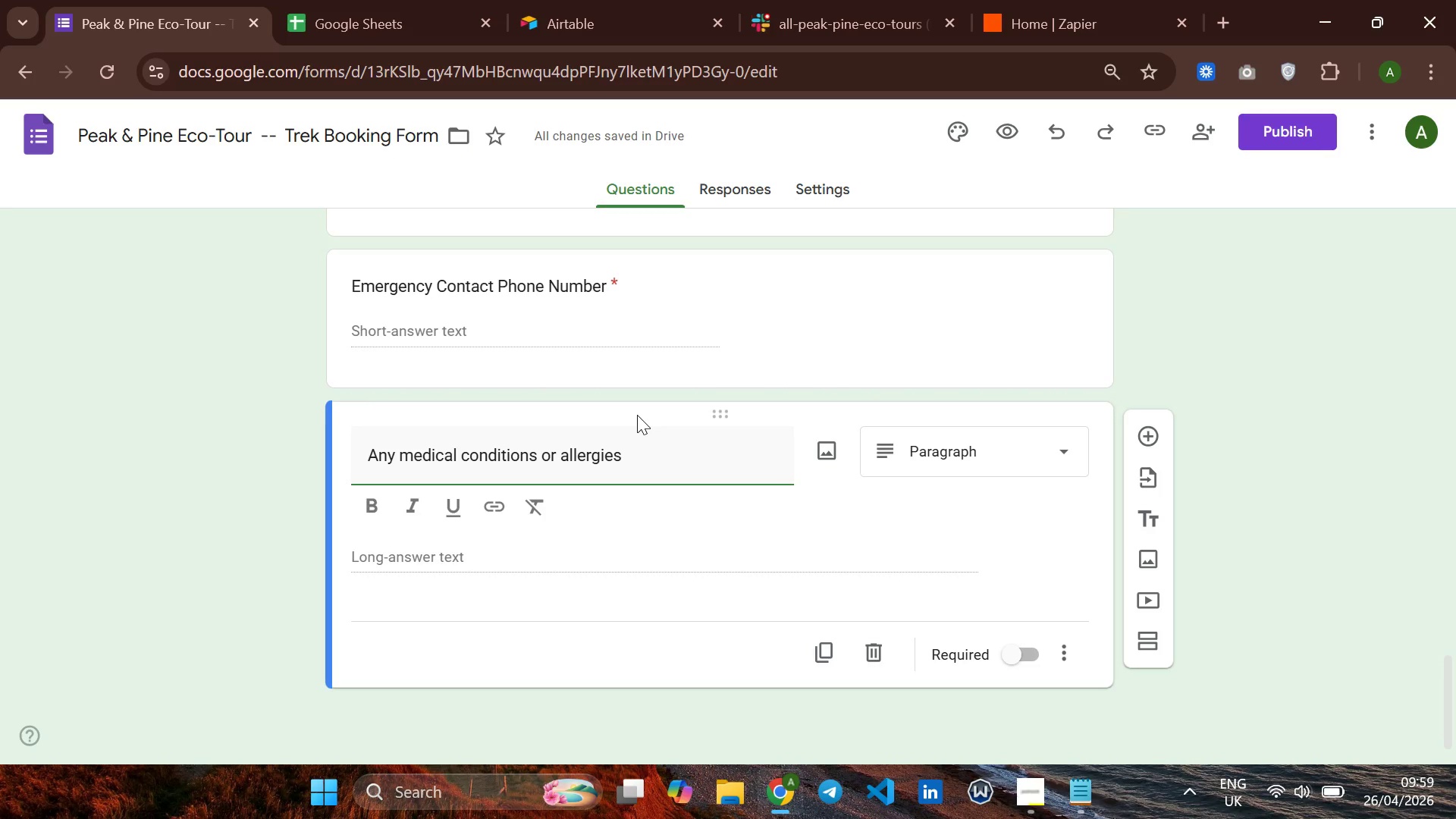 
type(we should be aware of)
 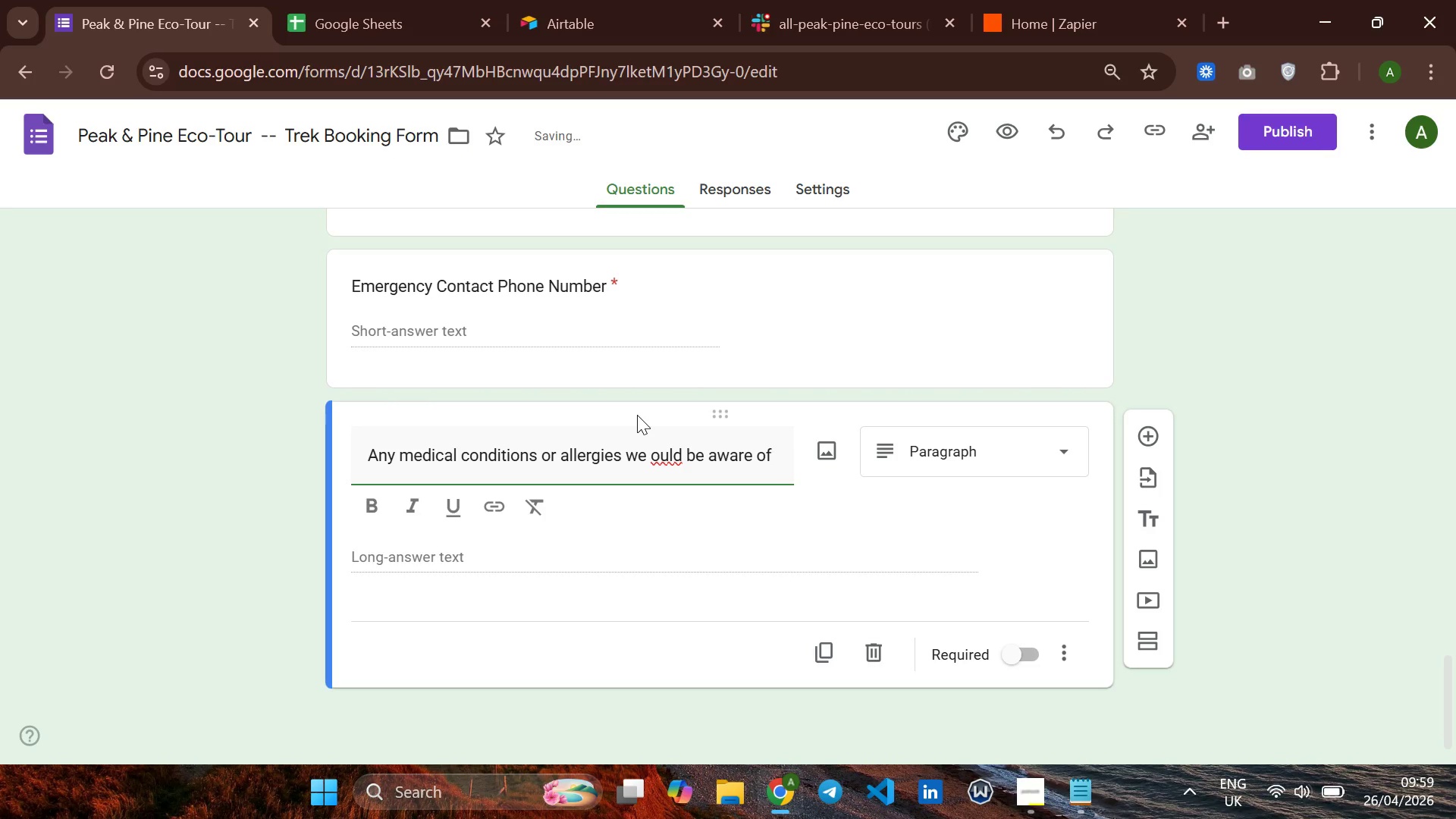 
hold_key(key=ArrowLeft, duration=1.03)
 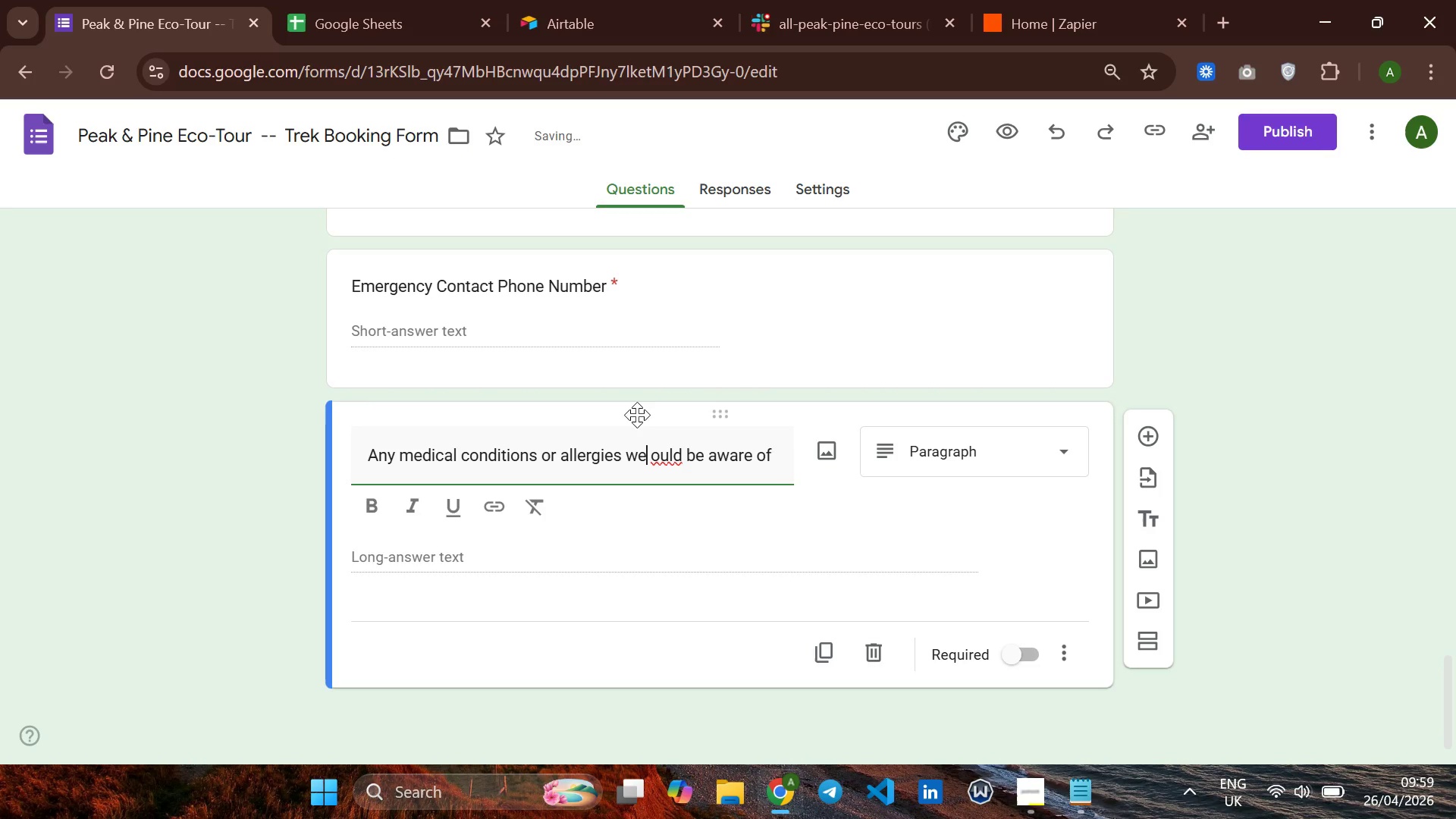 
key(ArrowRight)
 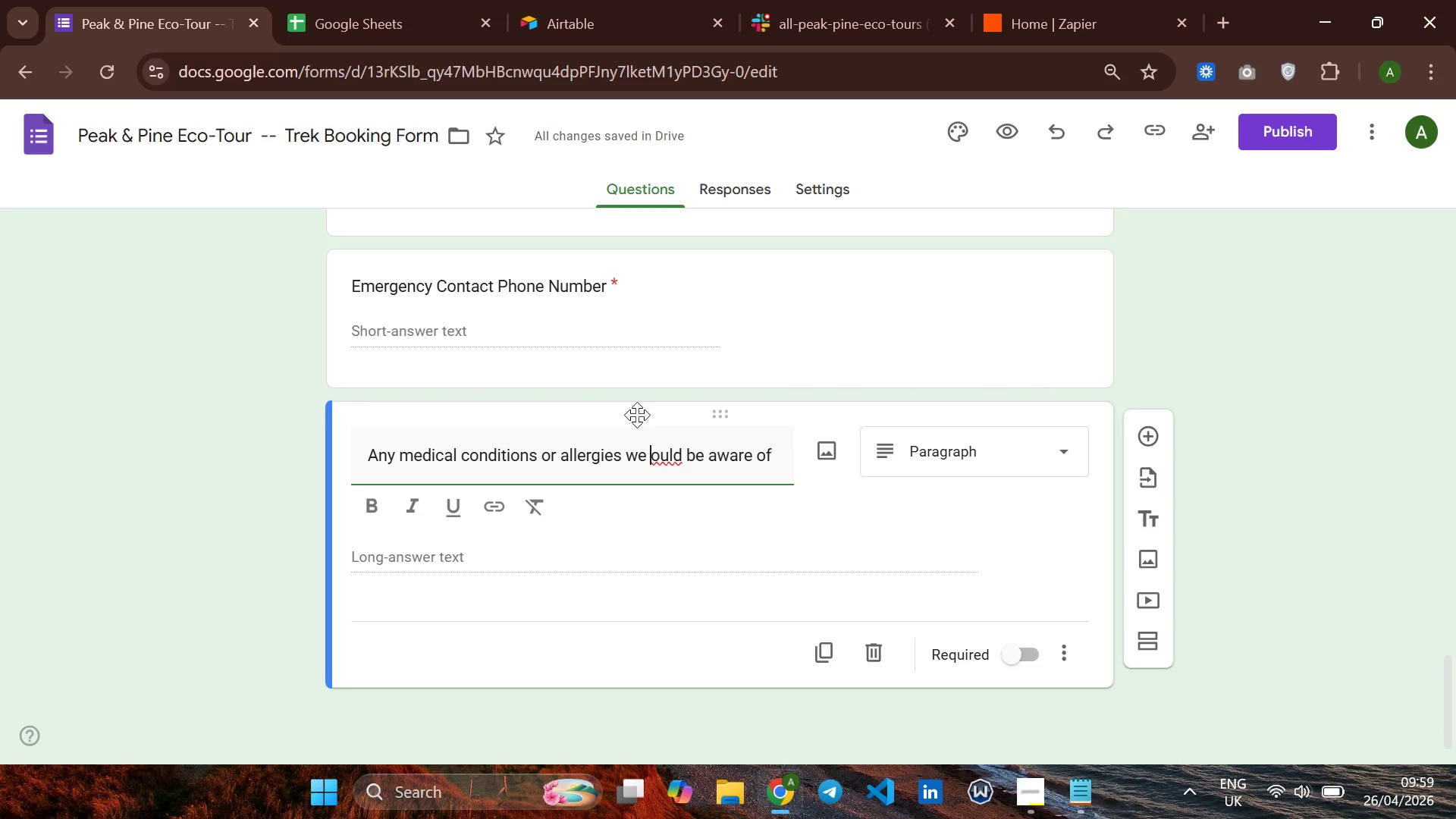 
key(ArrowRight)
 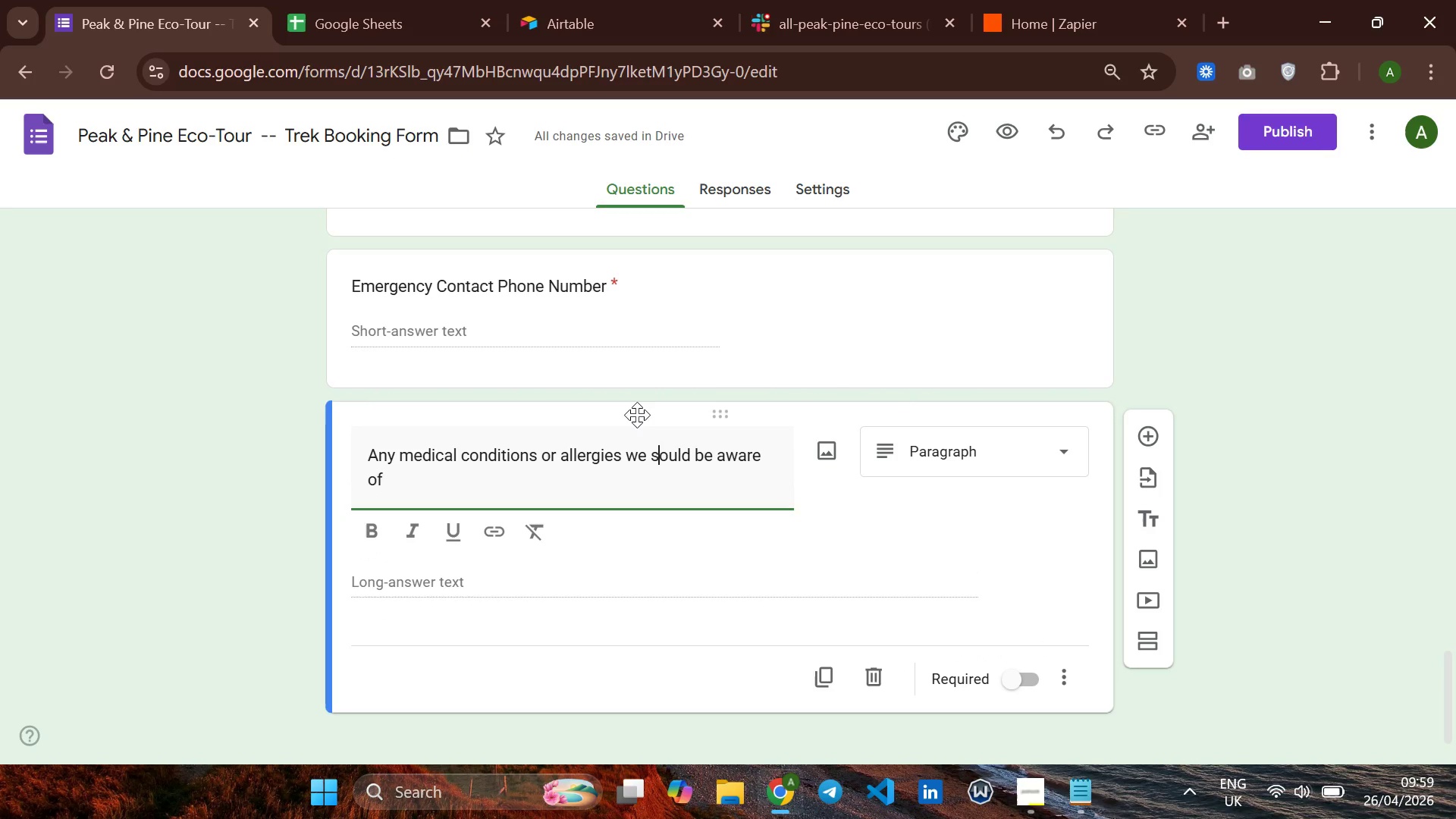 
key(S)
 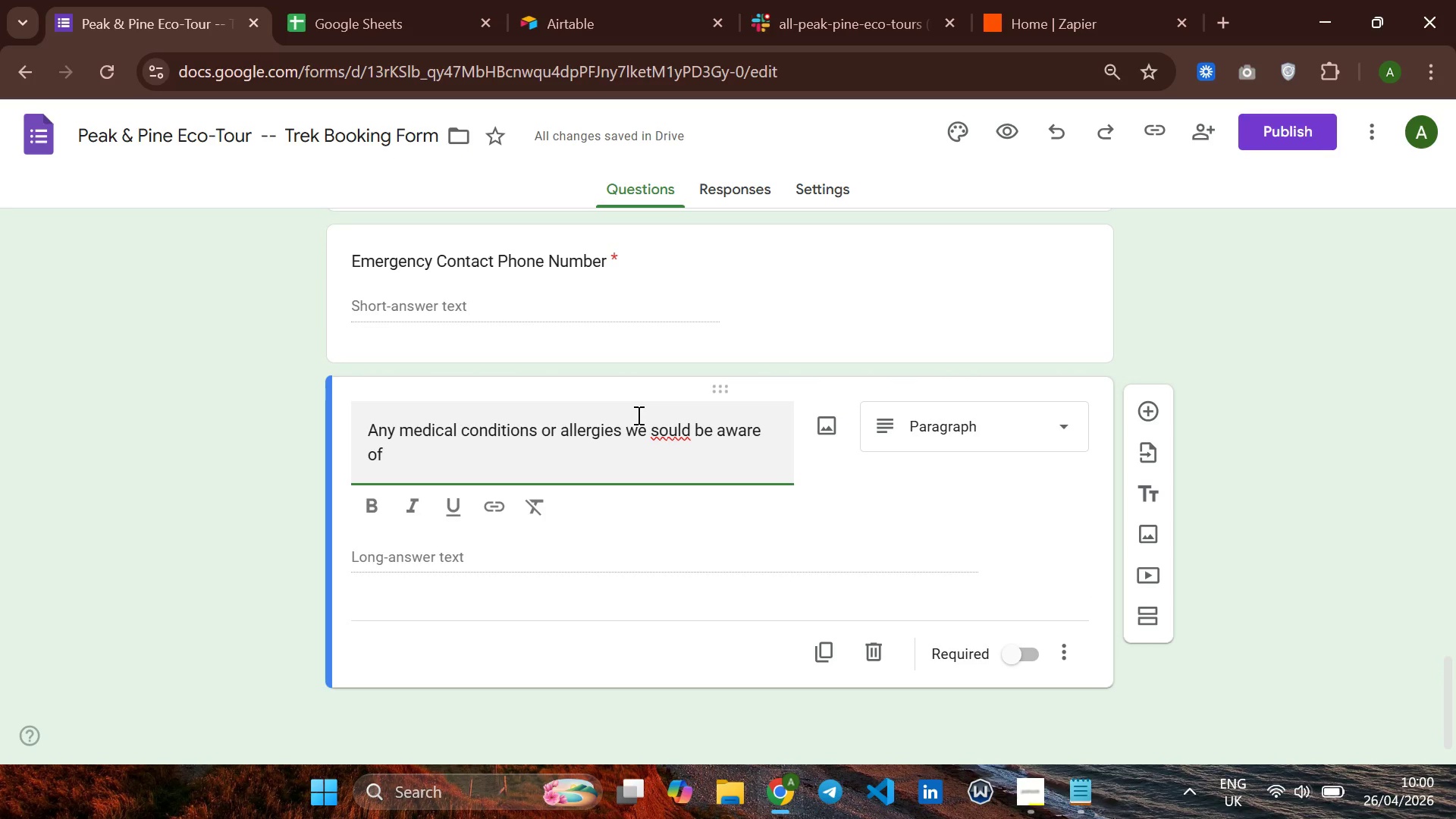 
key(H)
 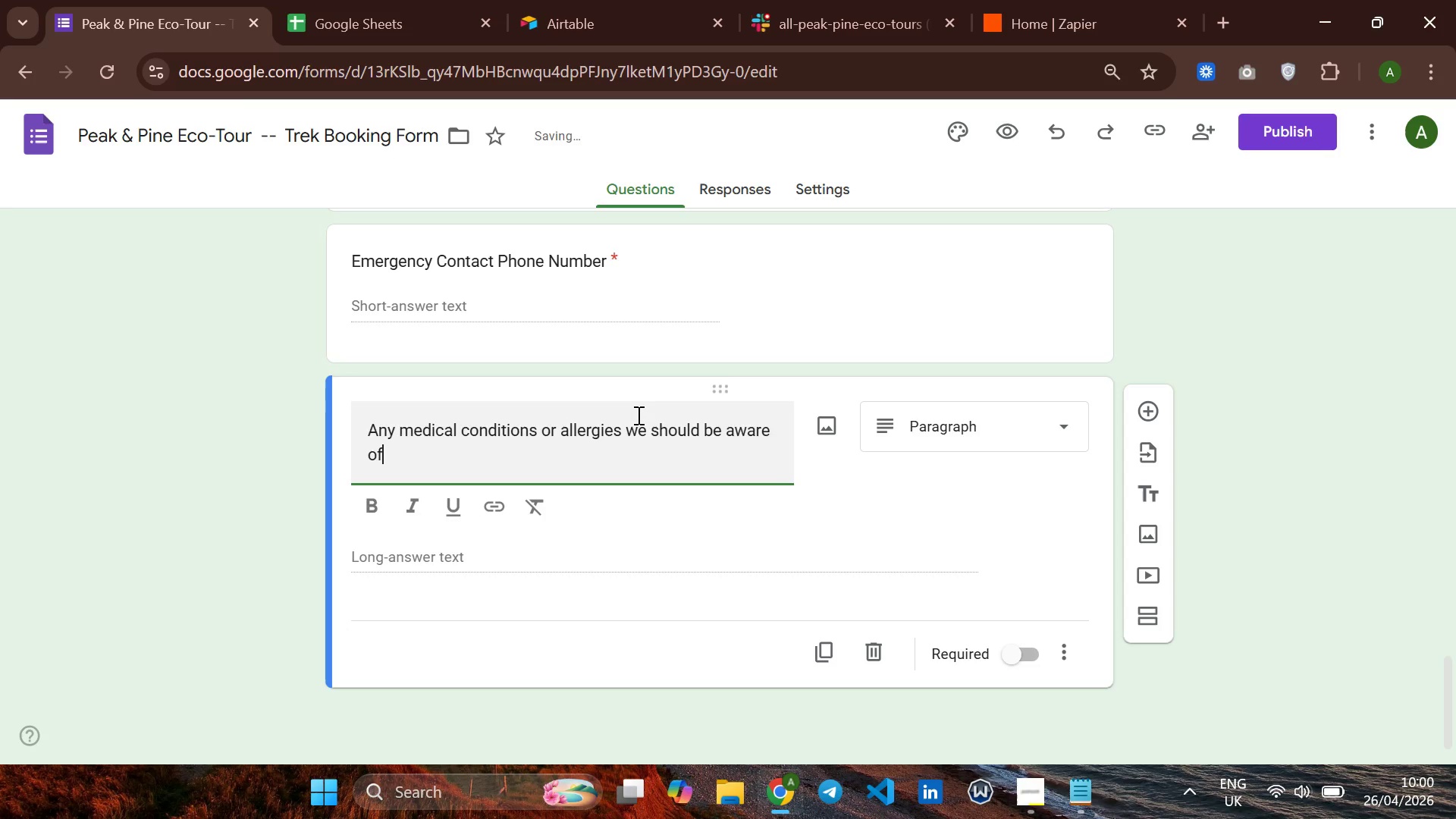 
key(ArrowDown)
 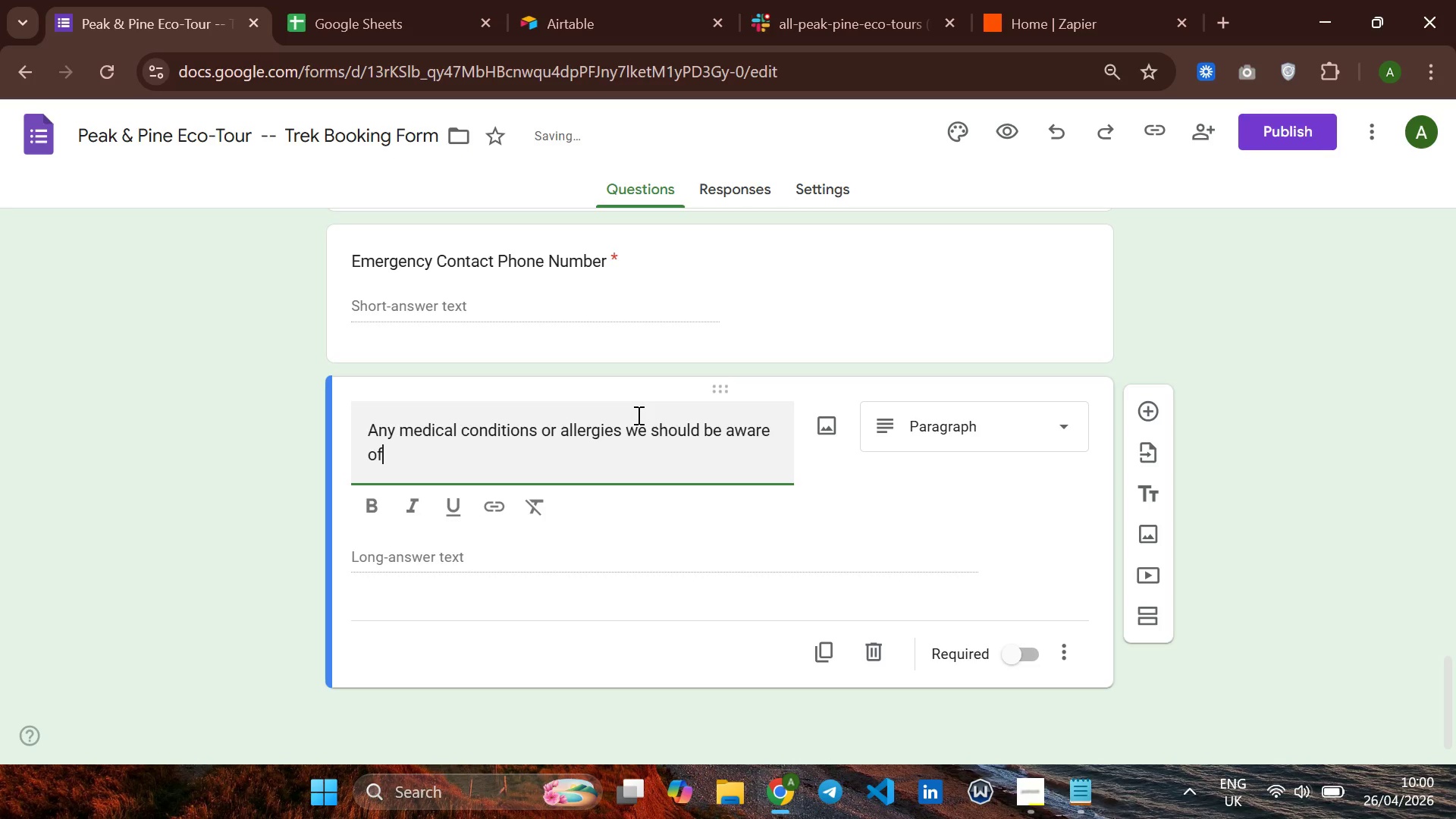 
key(Shift+ShiftRight)
 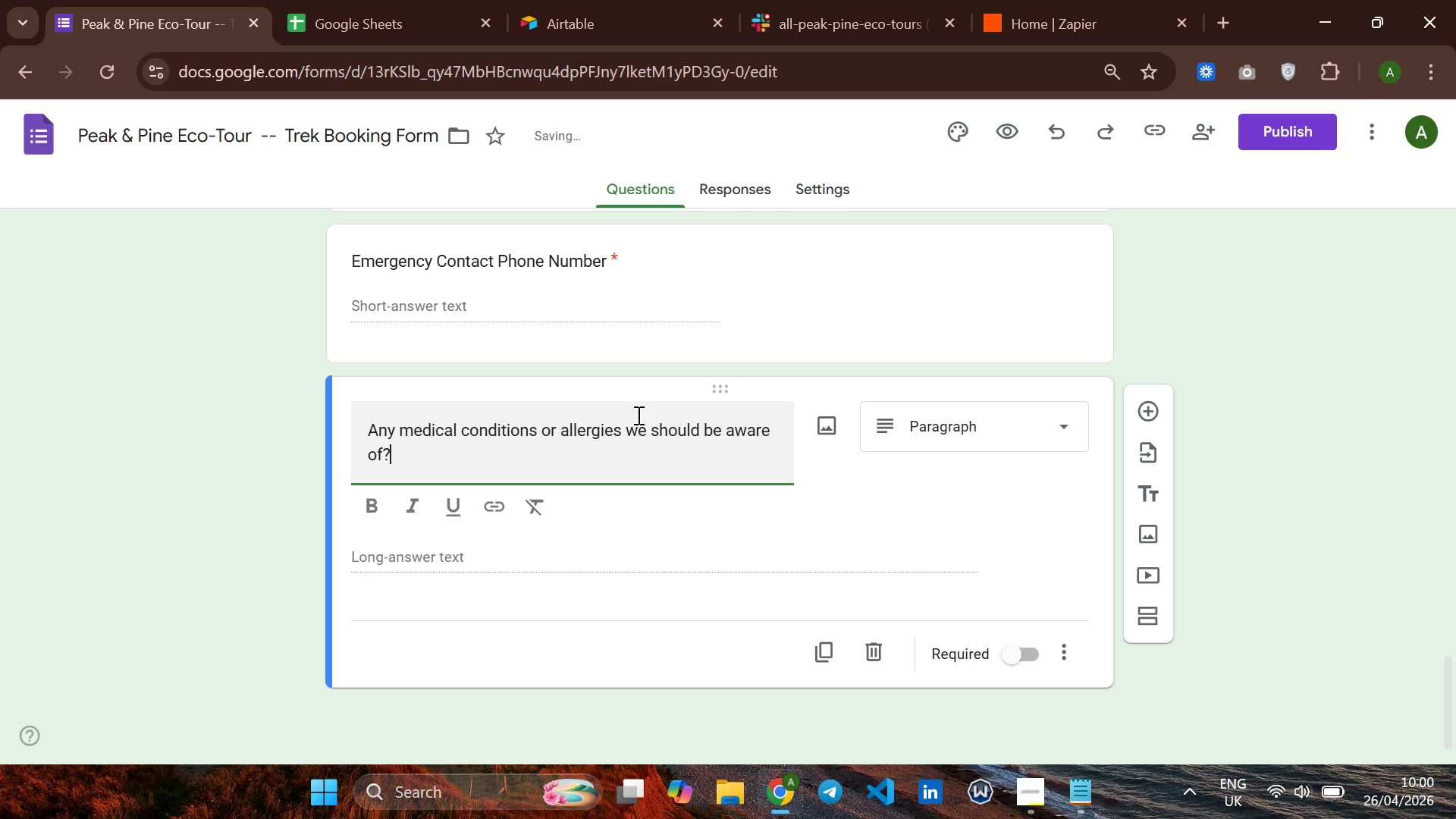 
key(Shift+Slash)
 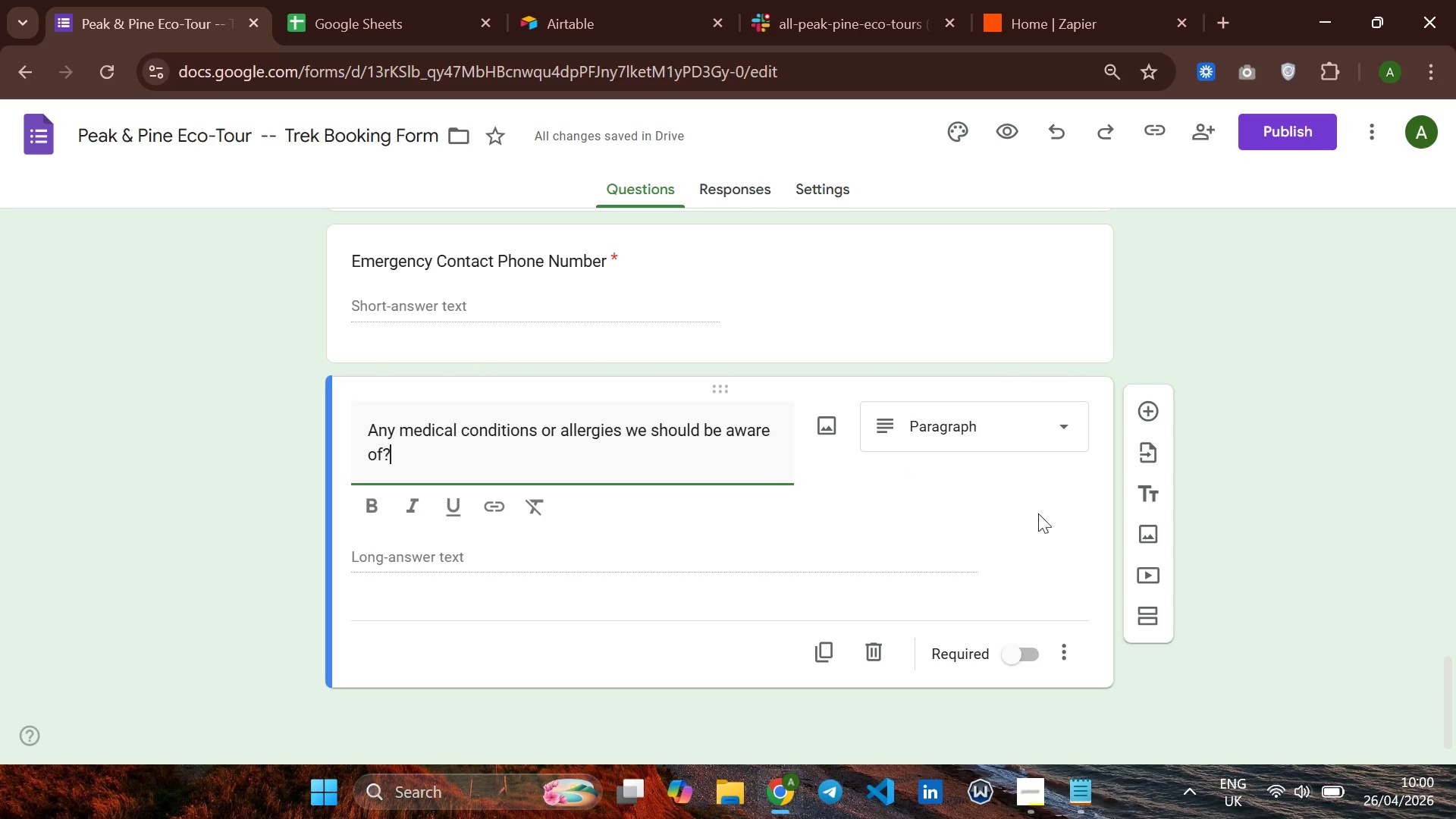 
wait(7.44)
 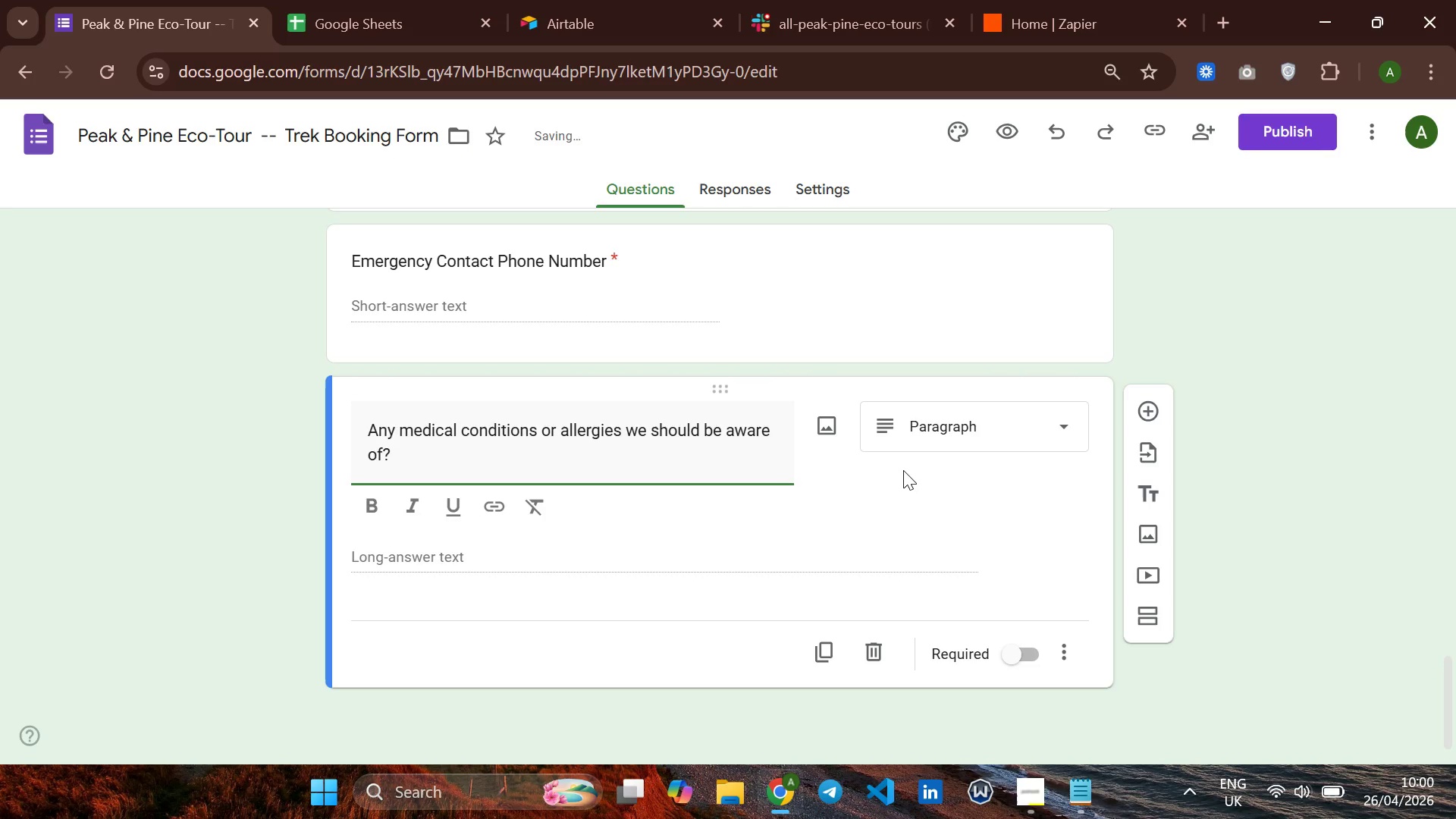 
left_click([1150, 410])
 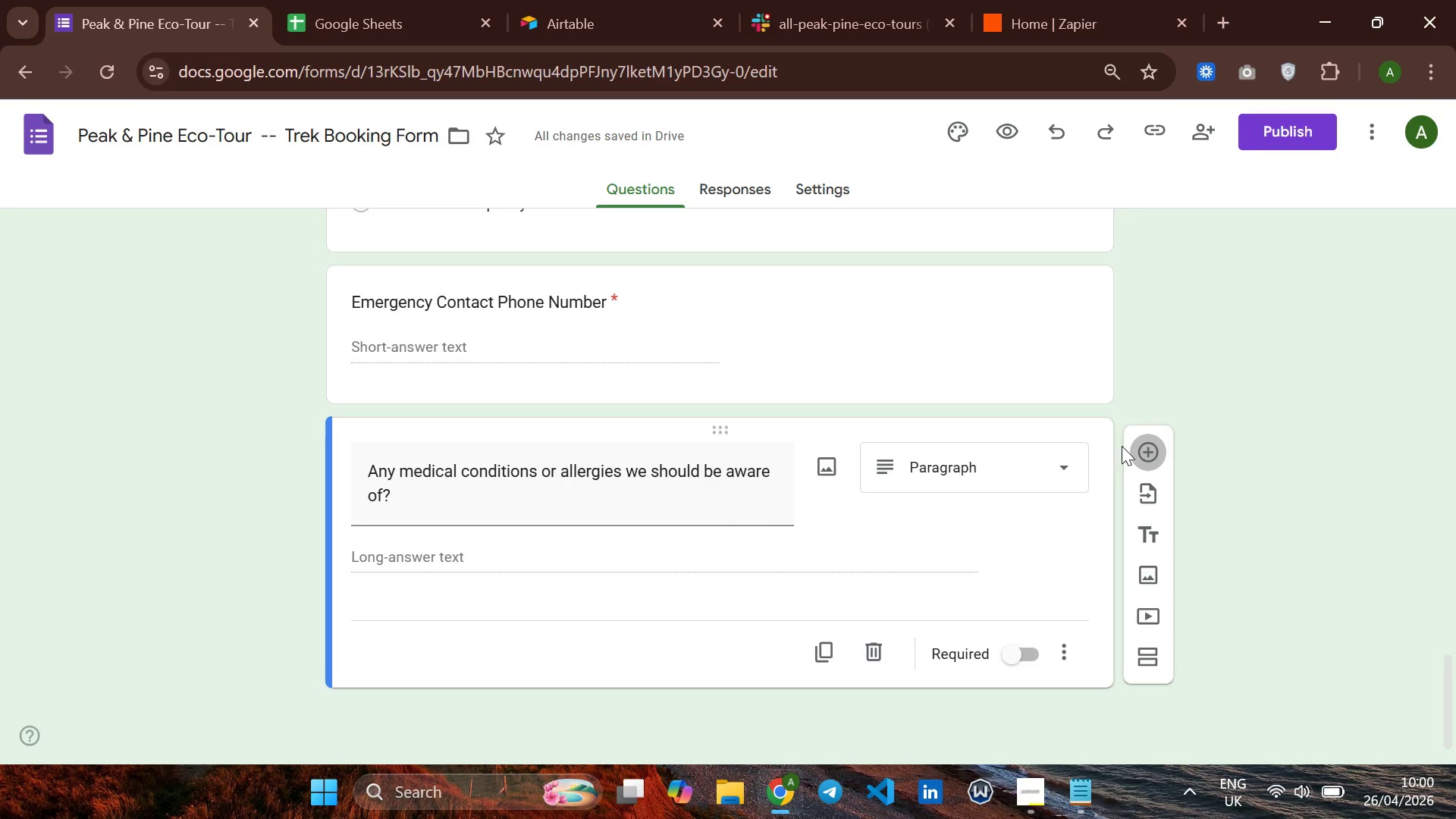 
wait(5.76)
 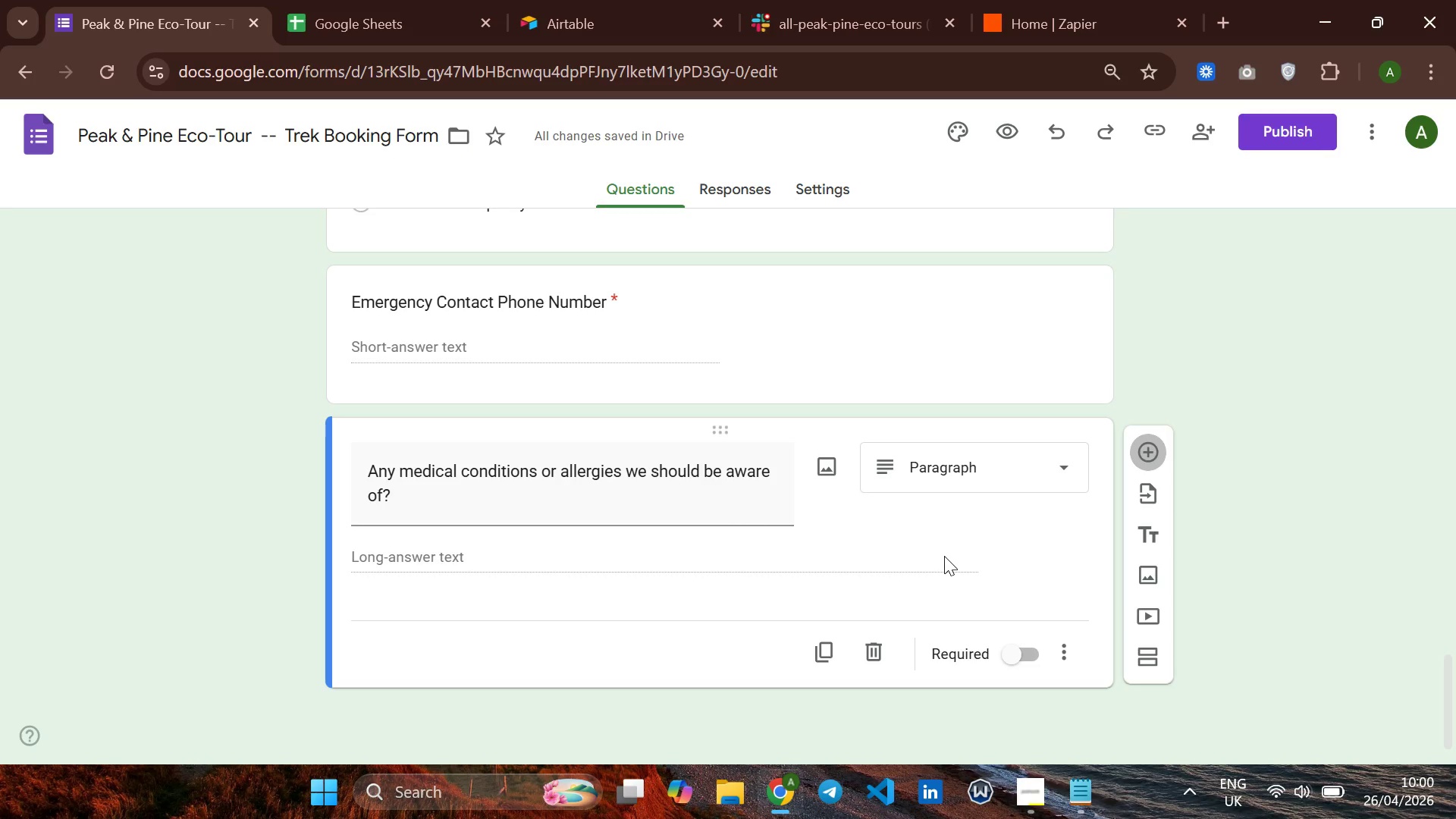 
left_click([1143, 447])
 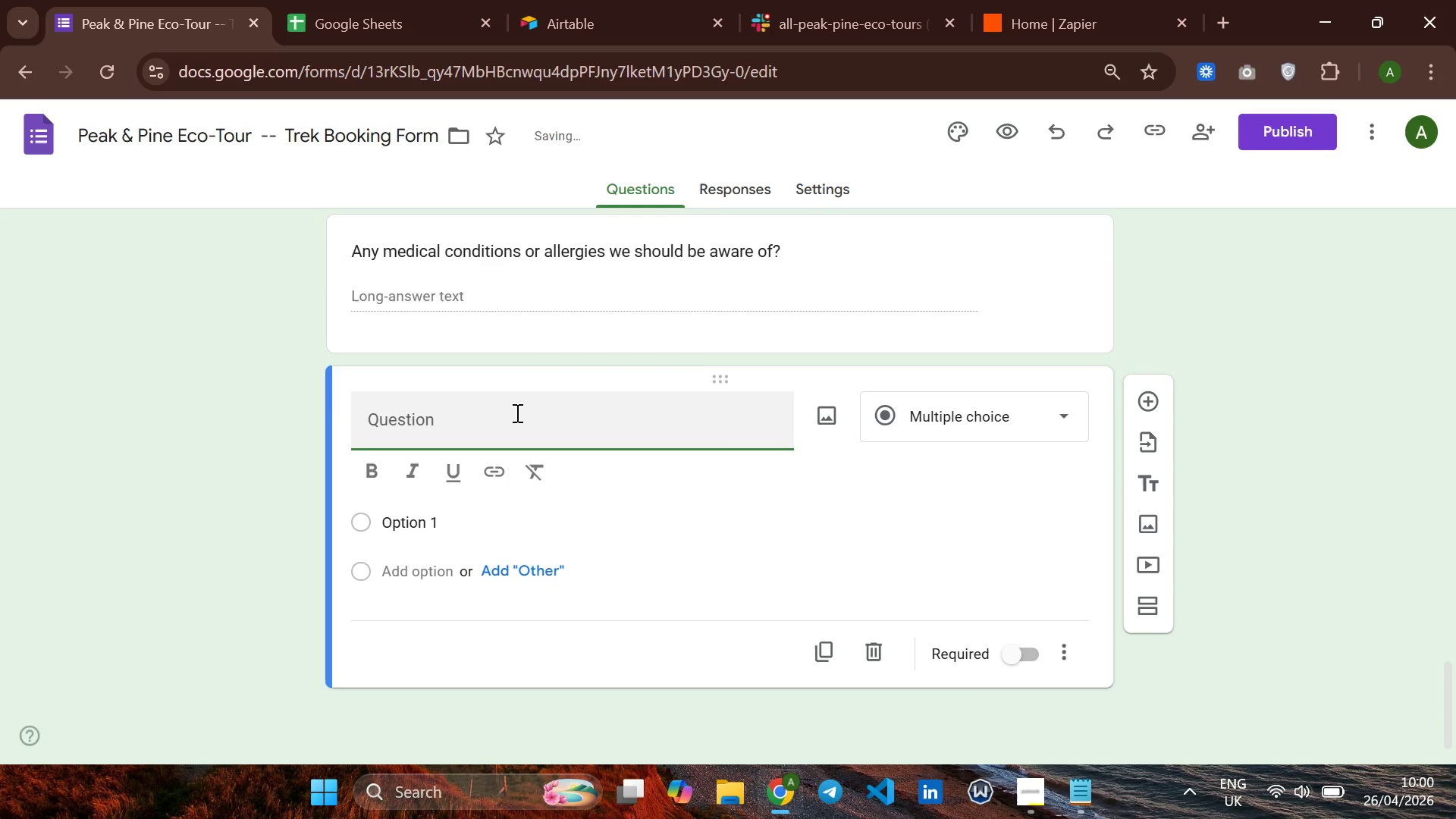 
left_click([513, 423])
 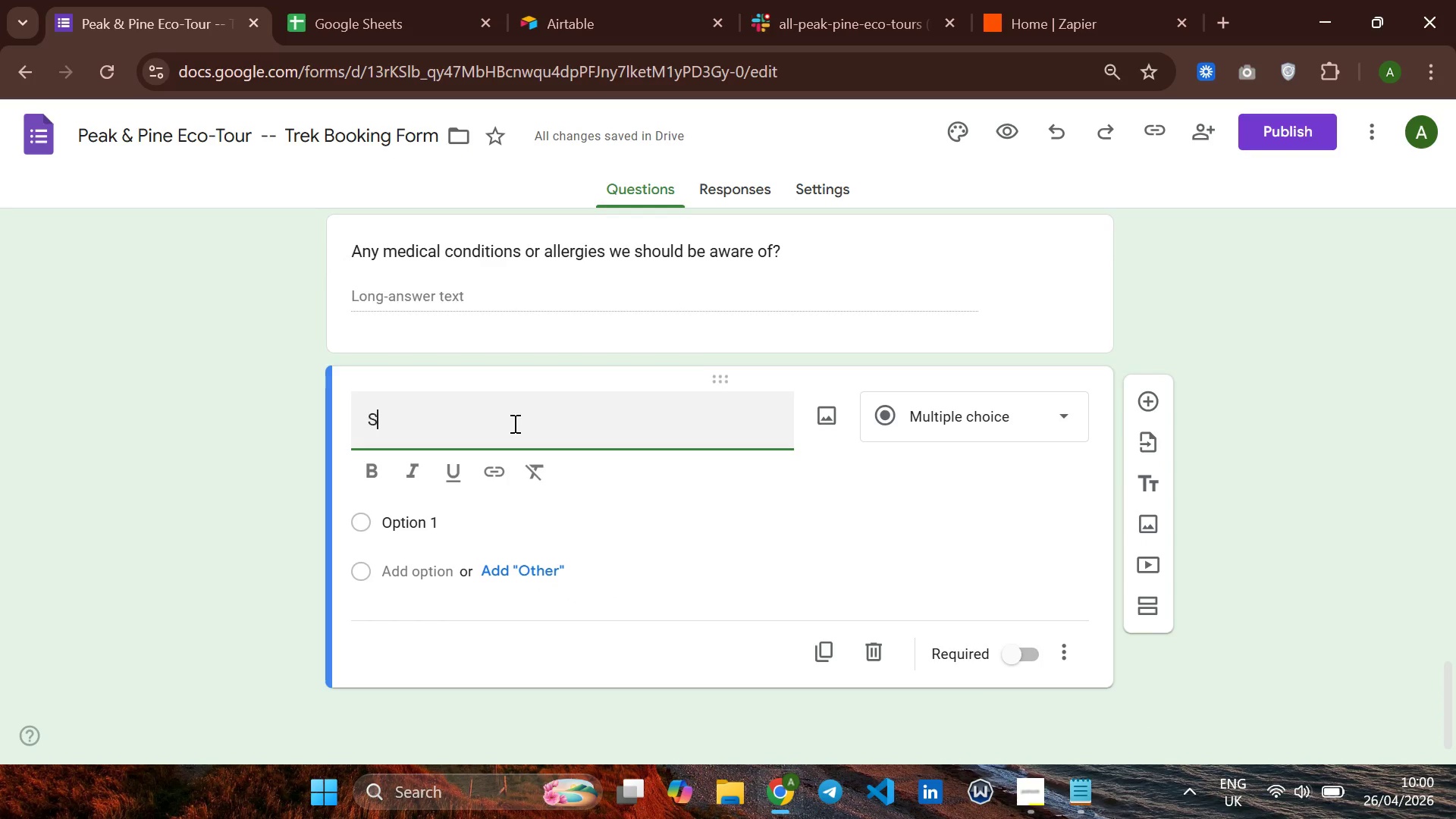 
type(Speciala )
key(Backspace)
key(Backspace)
type( )
key(Backspace)
key(Backspace)
key(Backspace)
key(Backspace)
key(Backspace)
key(Backspace)
type(pecial )
 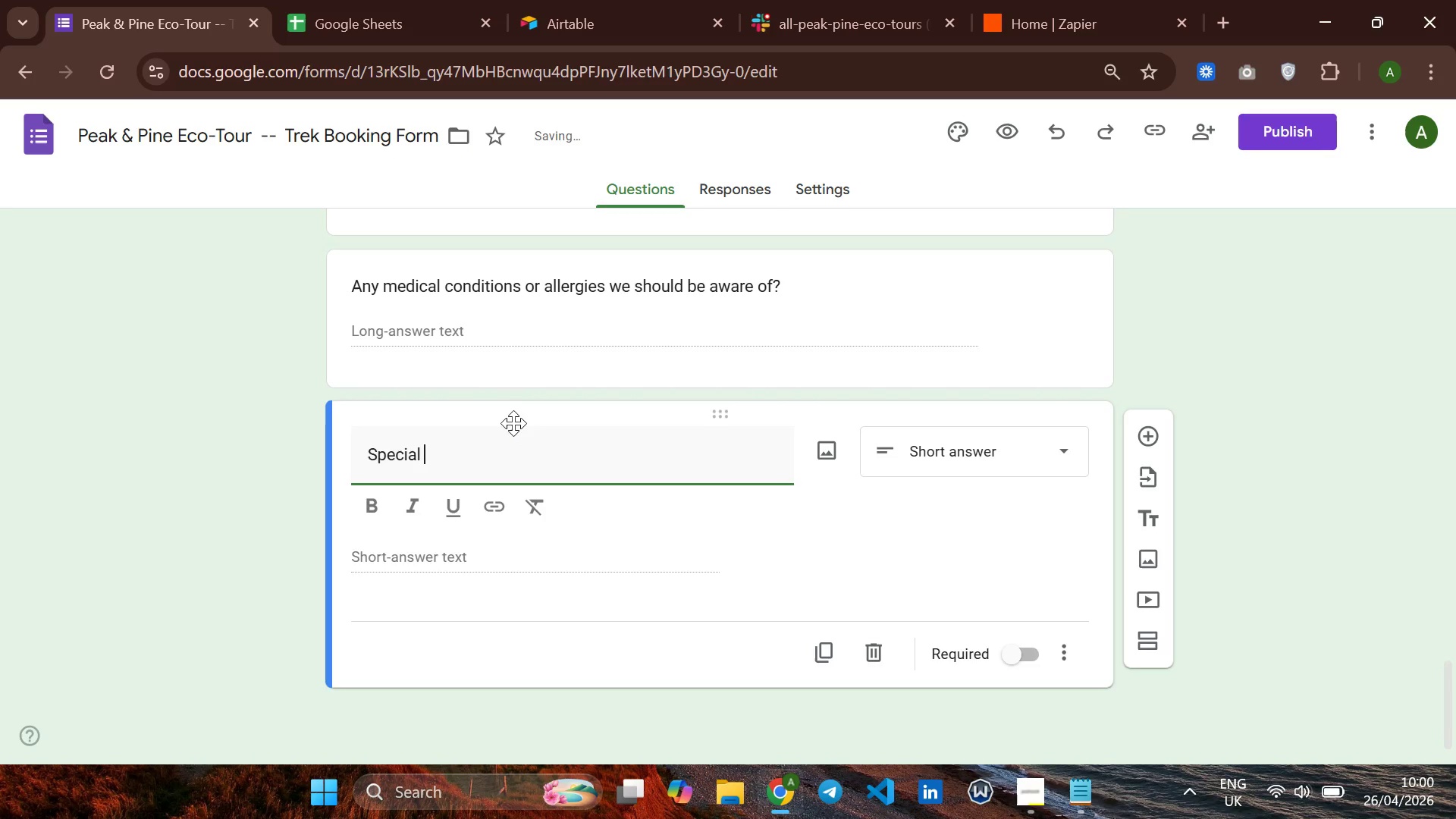 
hold_key(key=Backspace, duration=0.81)
 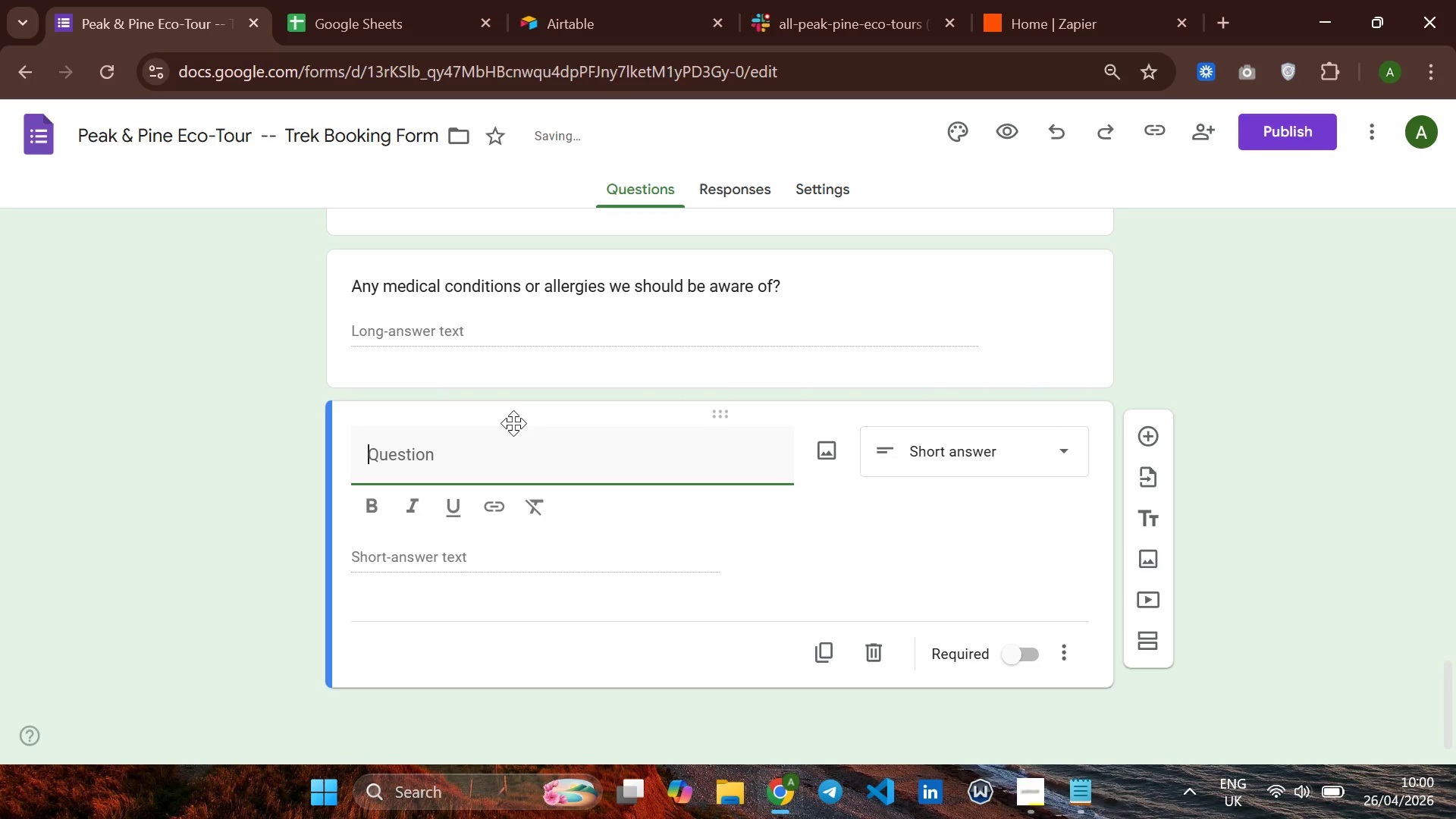 
type(Any special requestes)
key(Backspace)
key(Backspace)
type(s or additional )
 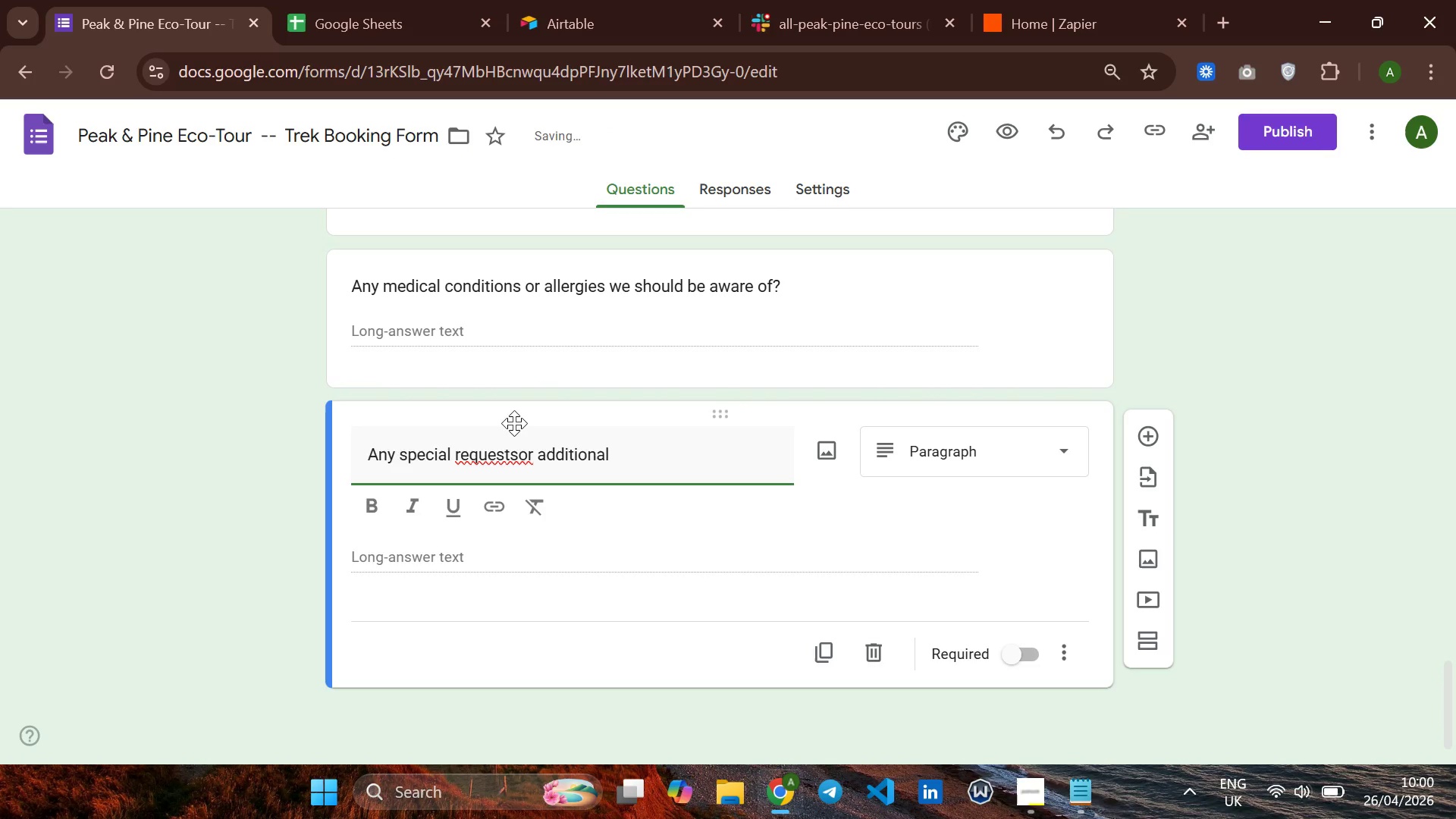 
key(Control+ControlRight)
 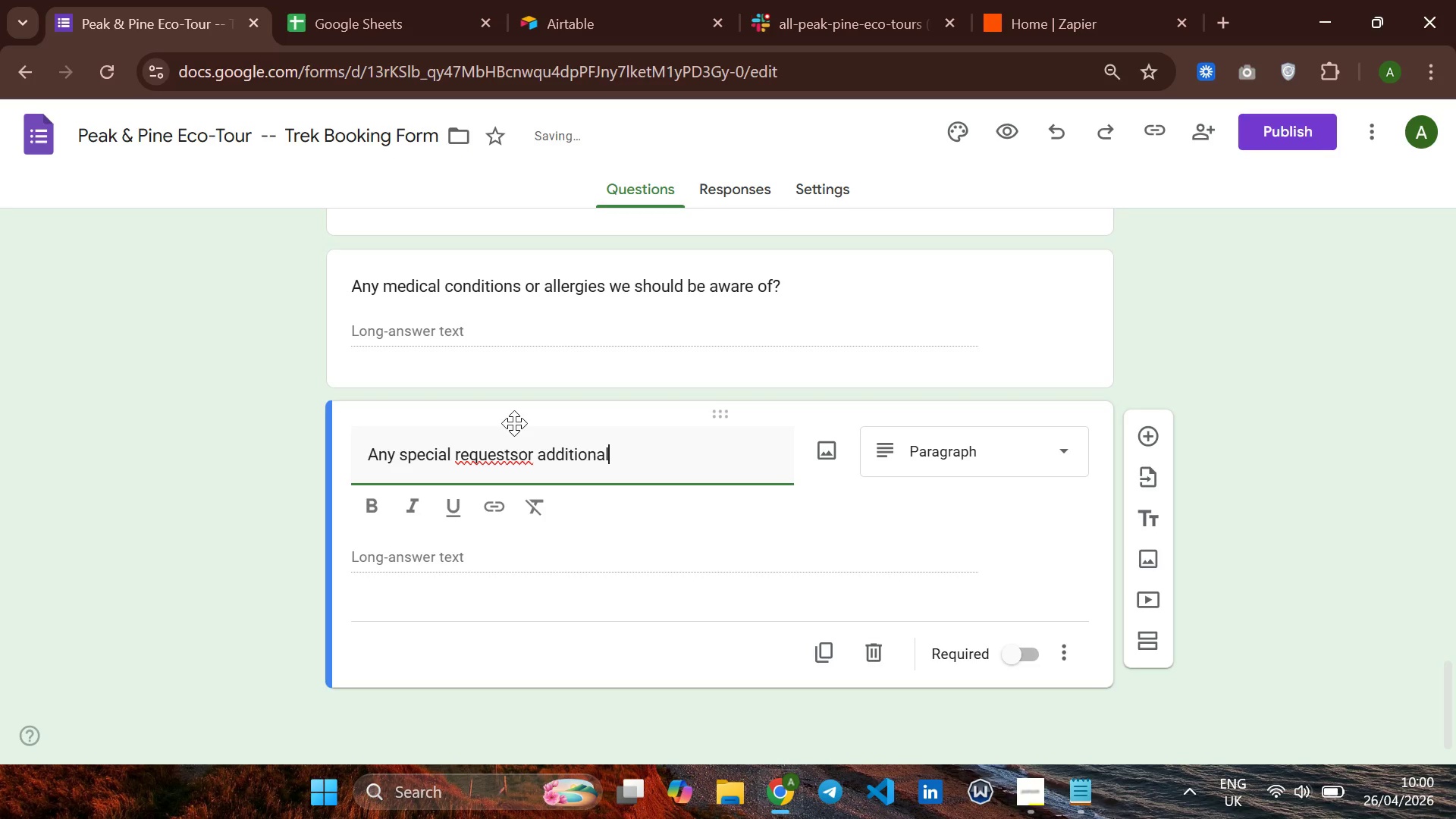 
hold_key(key=ArrowLeft, duration=0.8)
 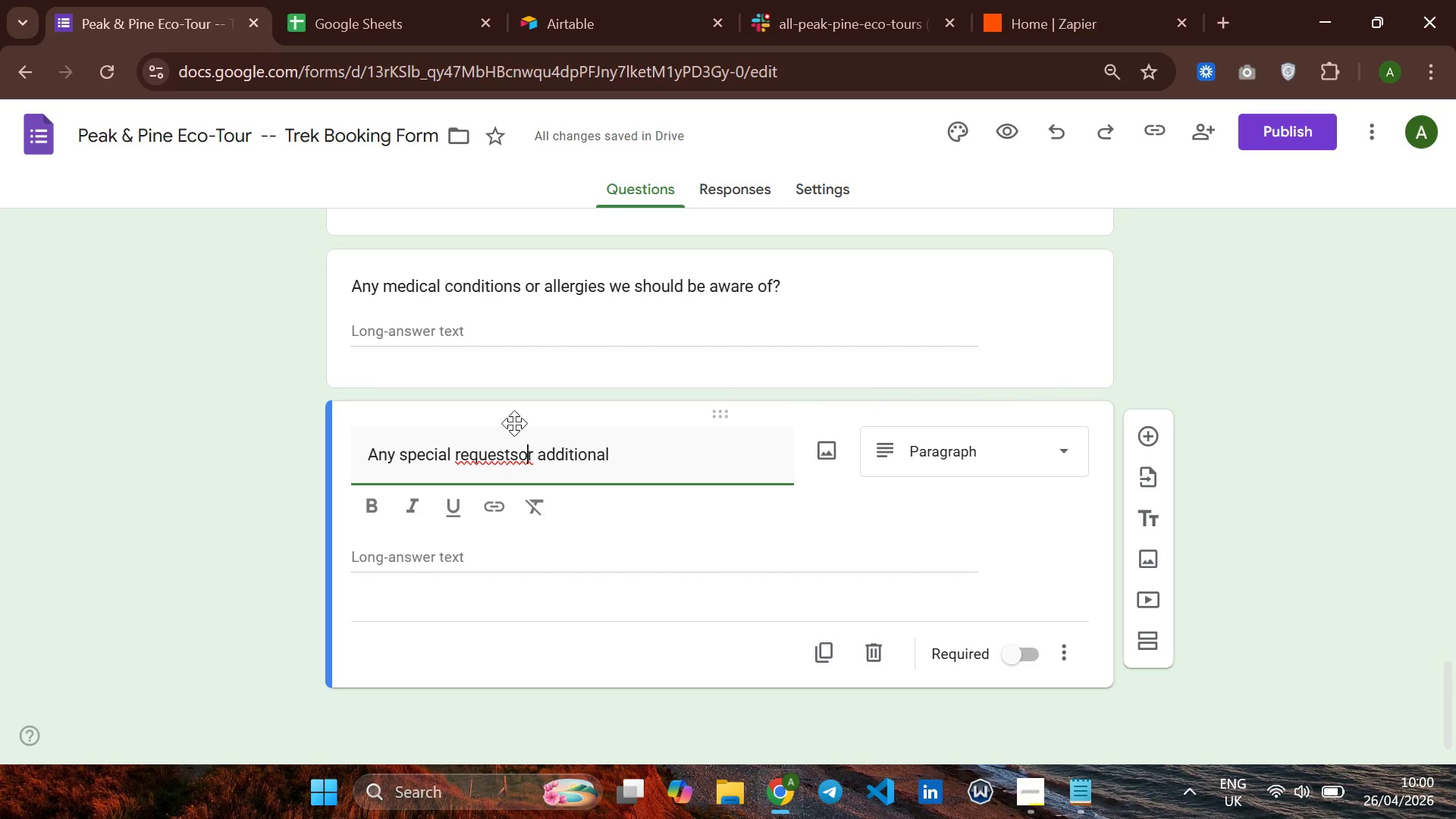 
key(ArrowLeft)
 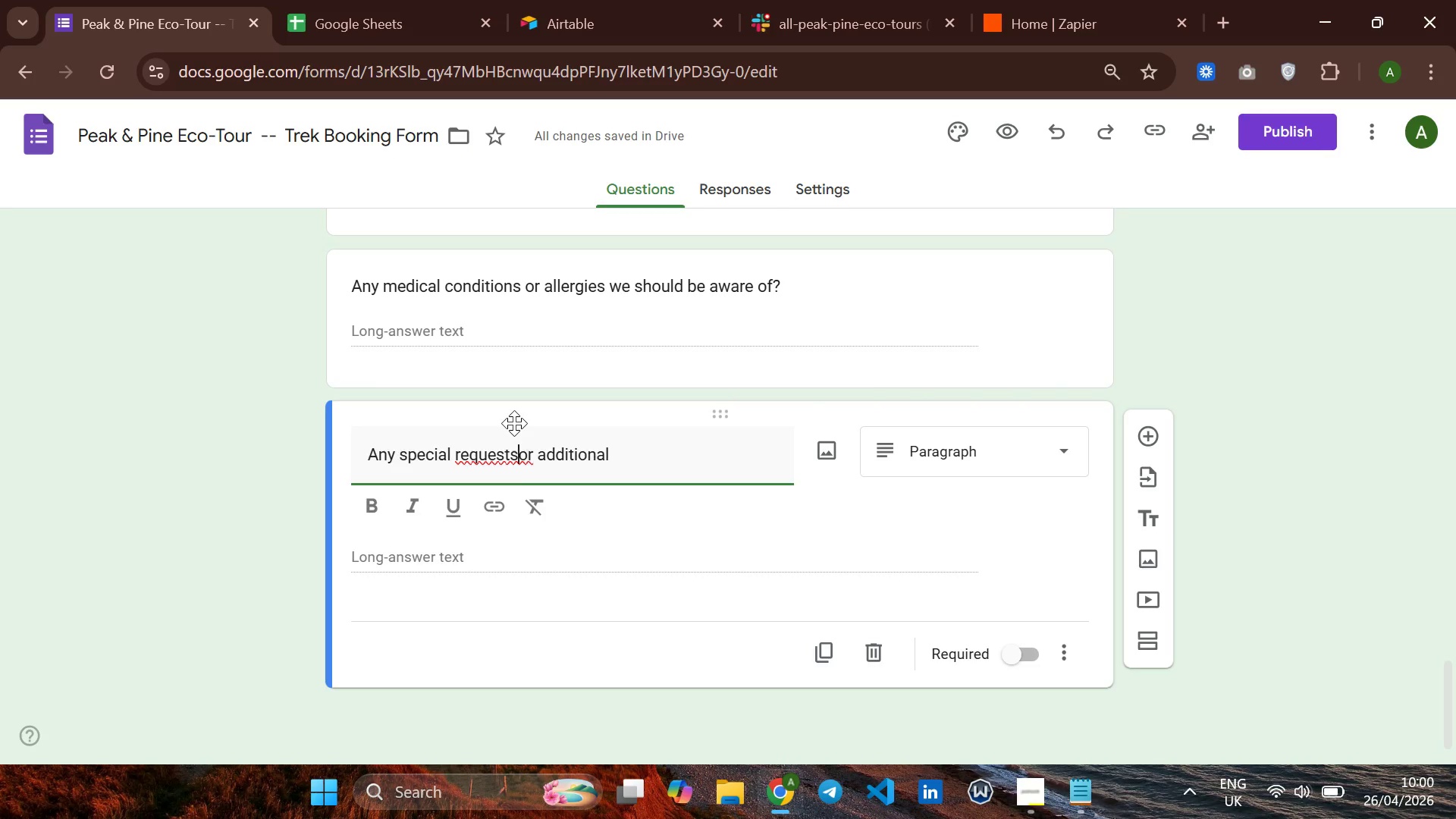 
key(ArrowLeft)
 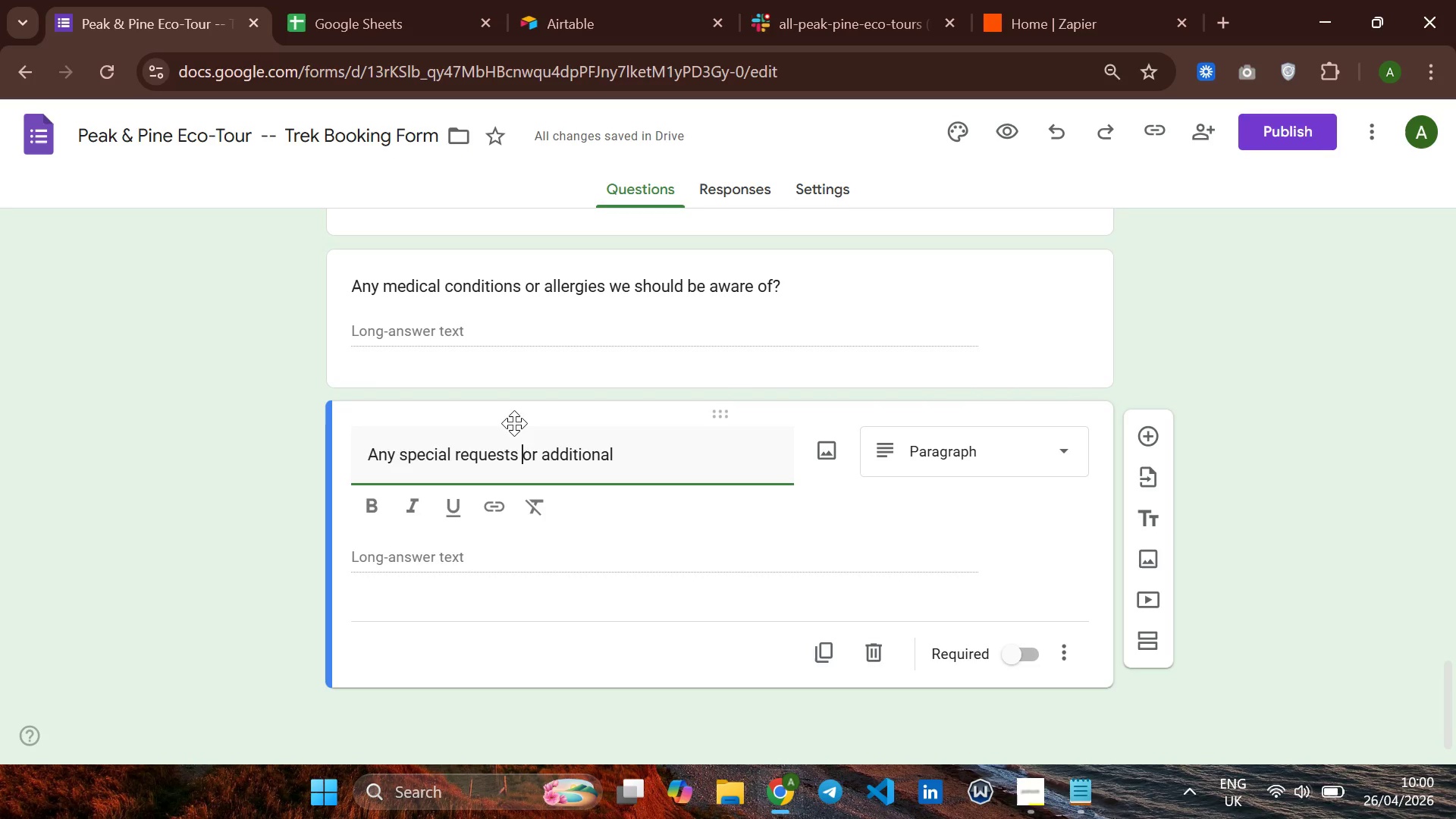 
key(ArrowLeft)
 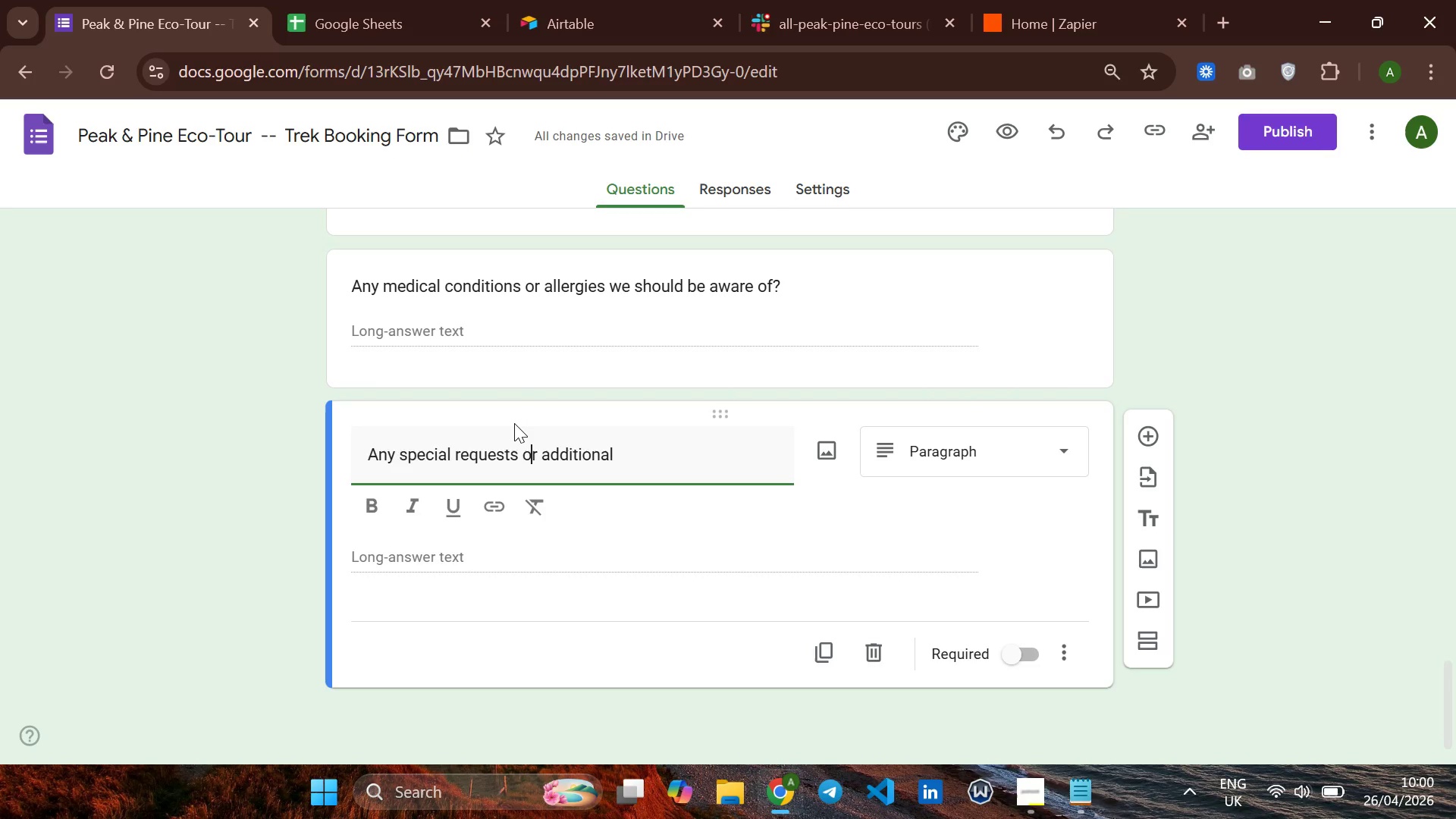 
key(Space)
 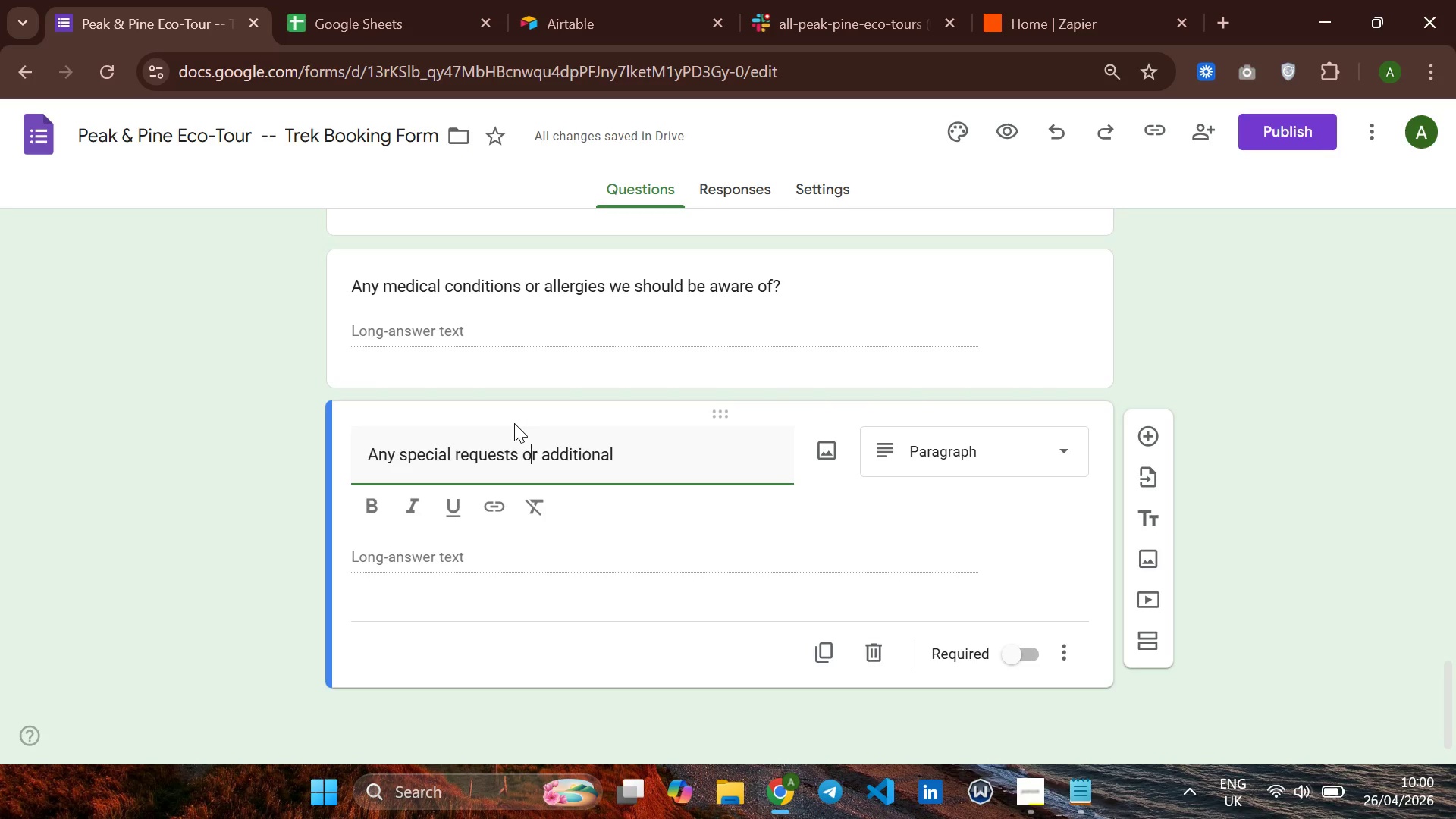 
hold_key(key=ArrowRight, duration=1.08)
 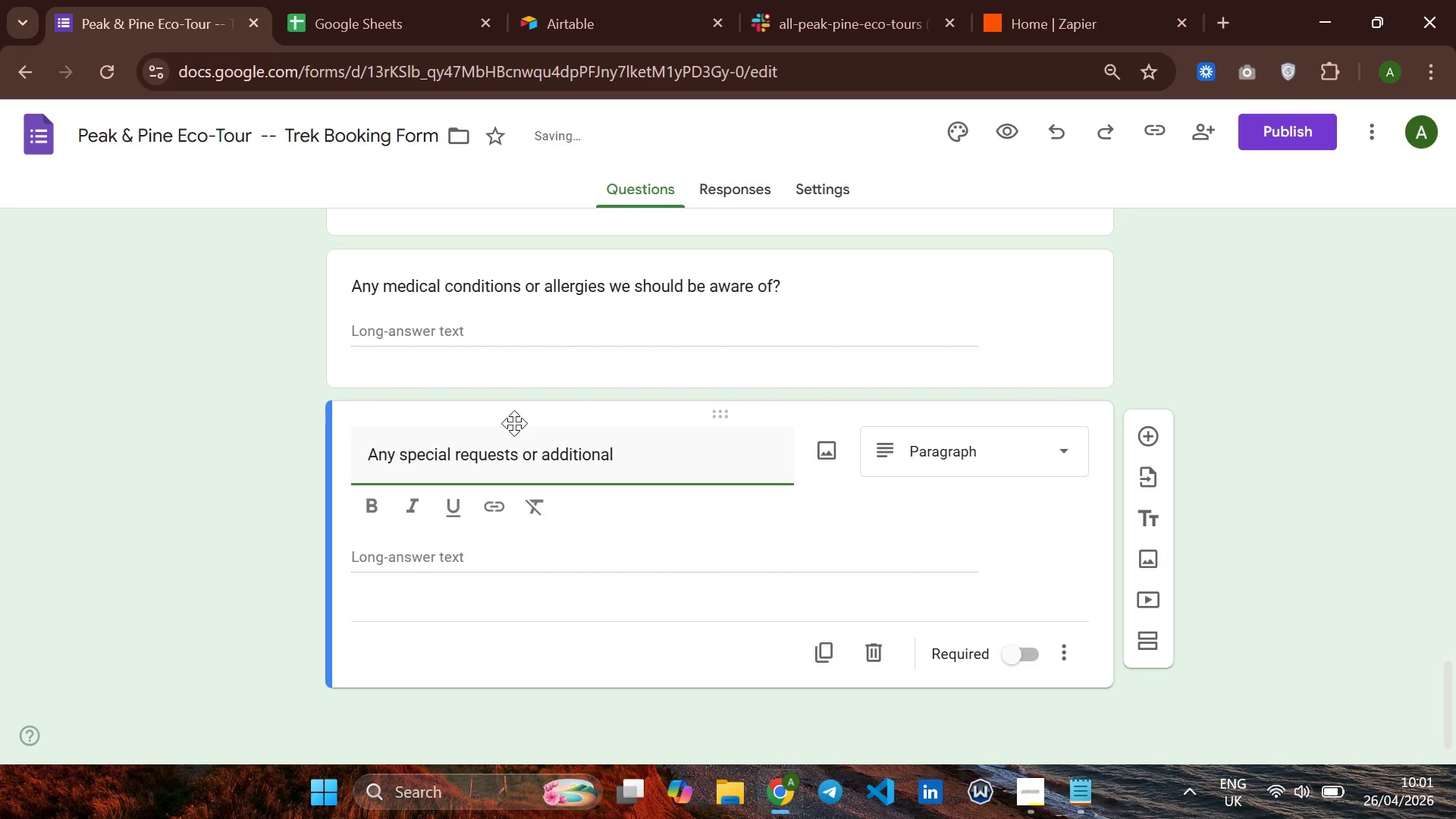 
hold_key(key=ArrowRight, duration=9.72)
 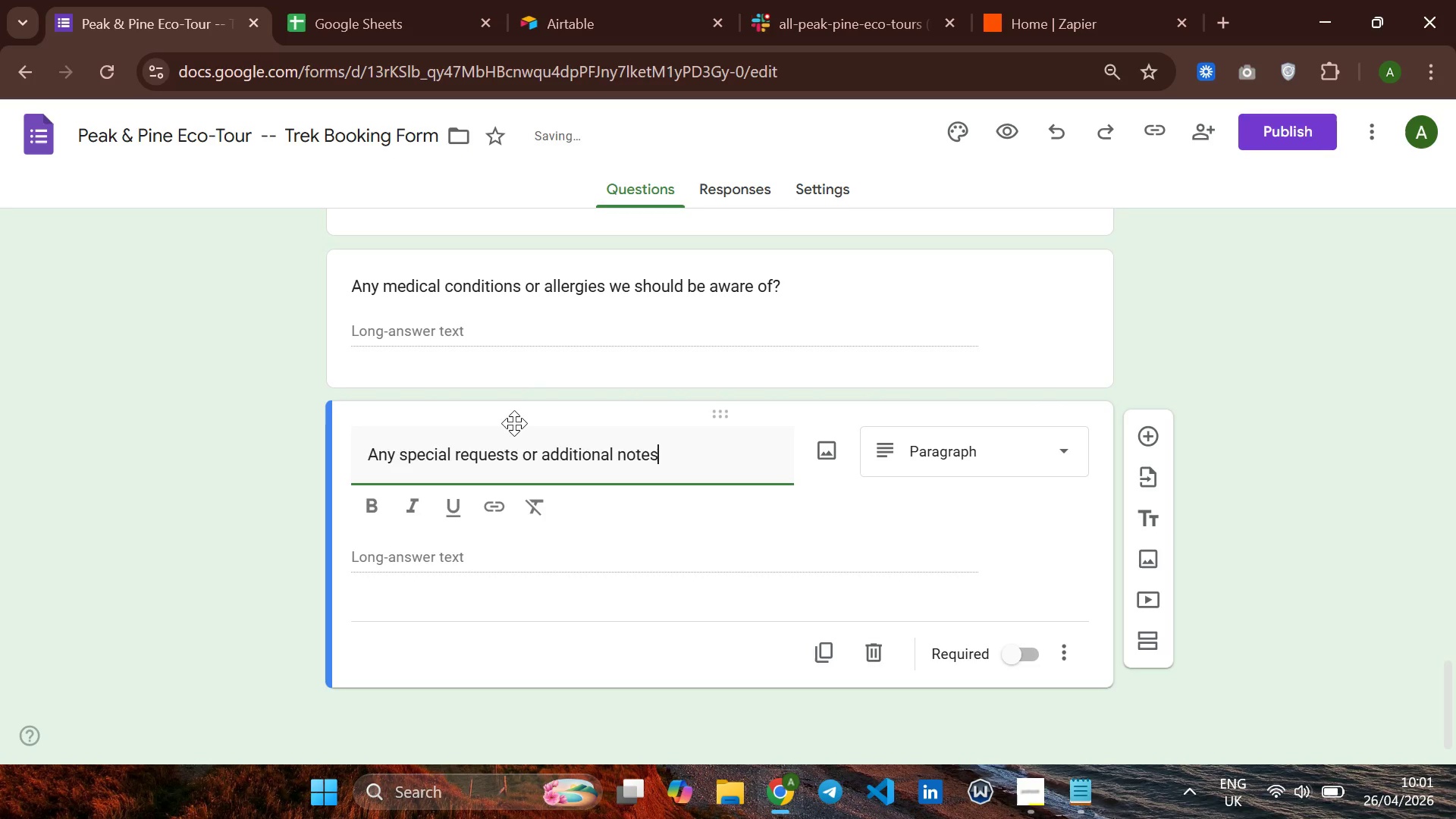 
type(Notes)
 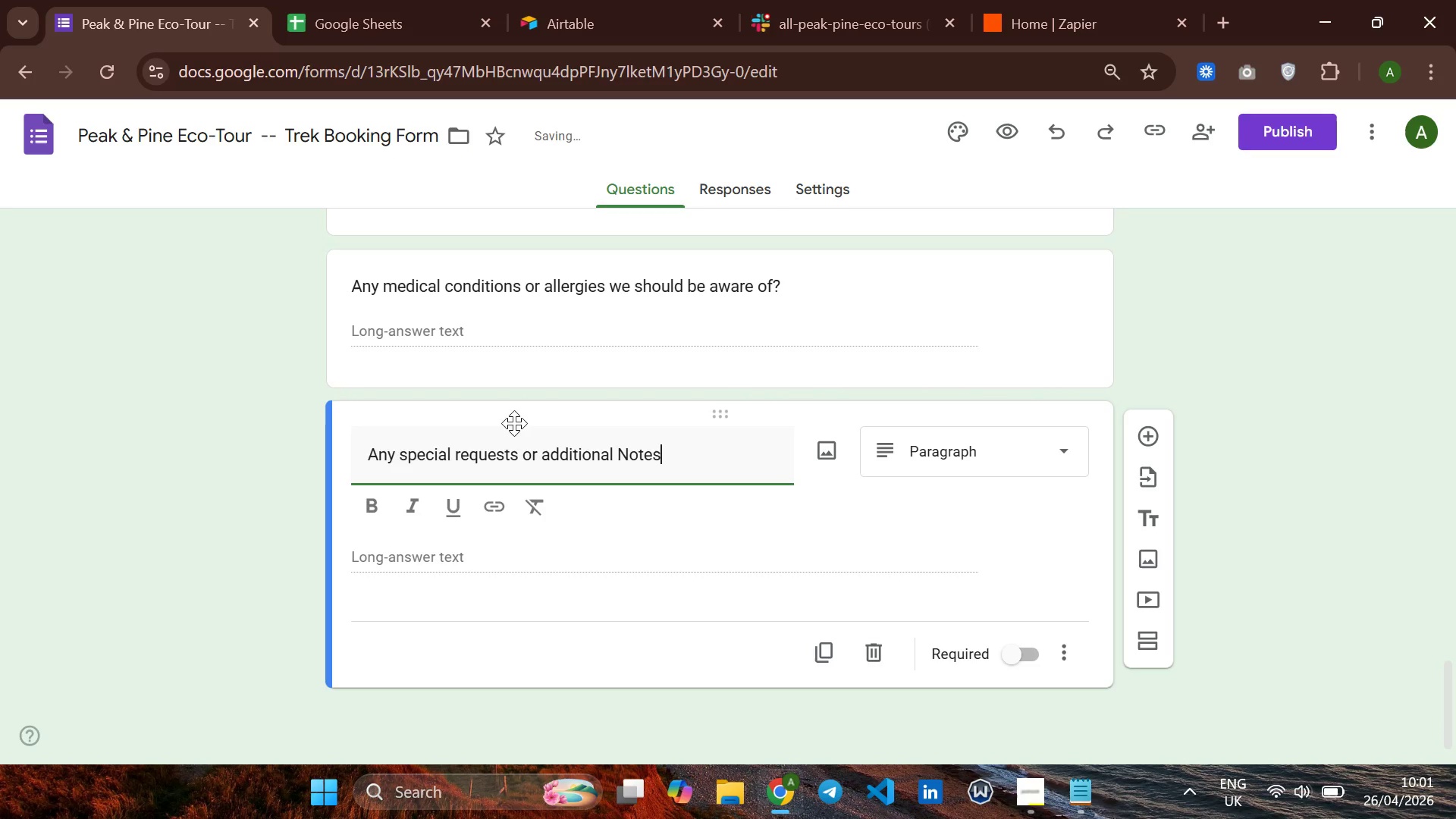 
key(ArrowLeft)
 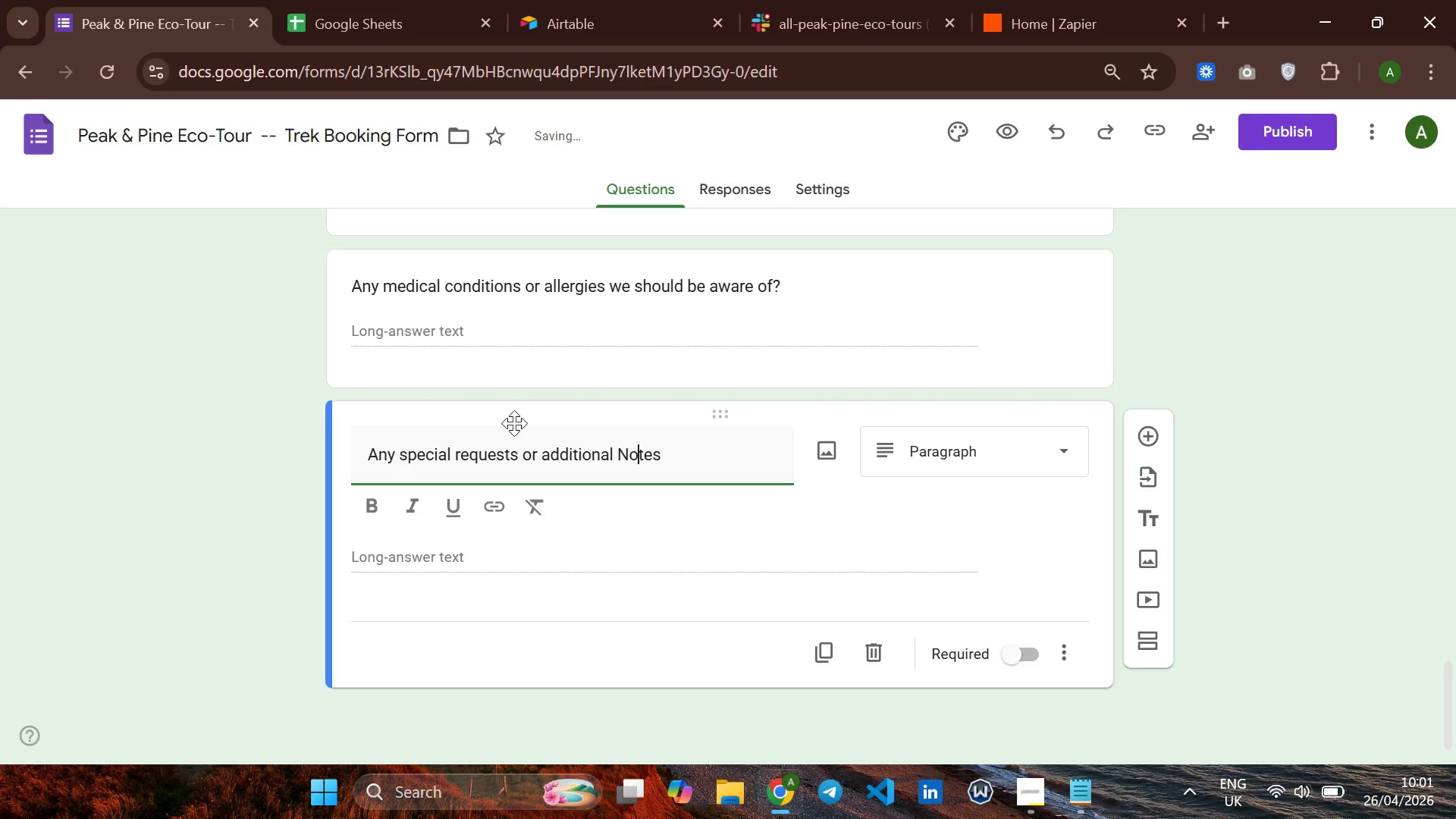 
key(ArrowLeft)
 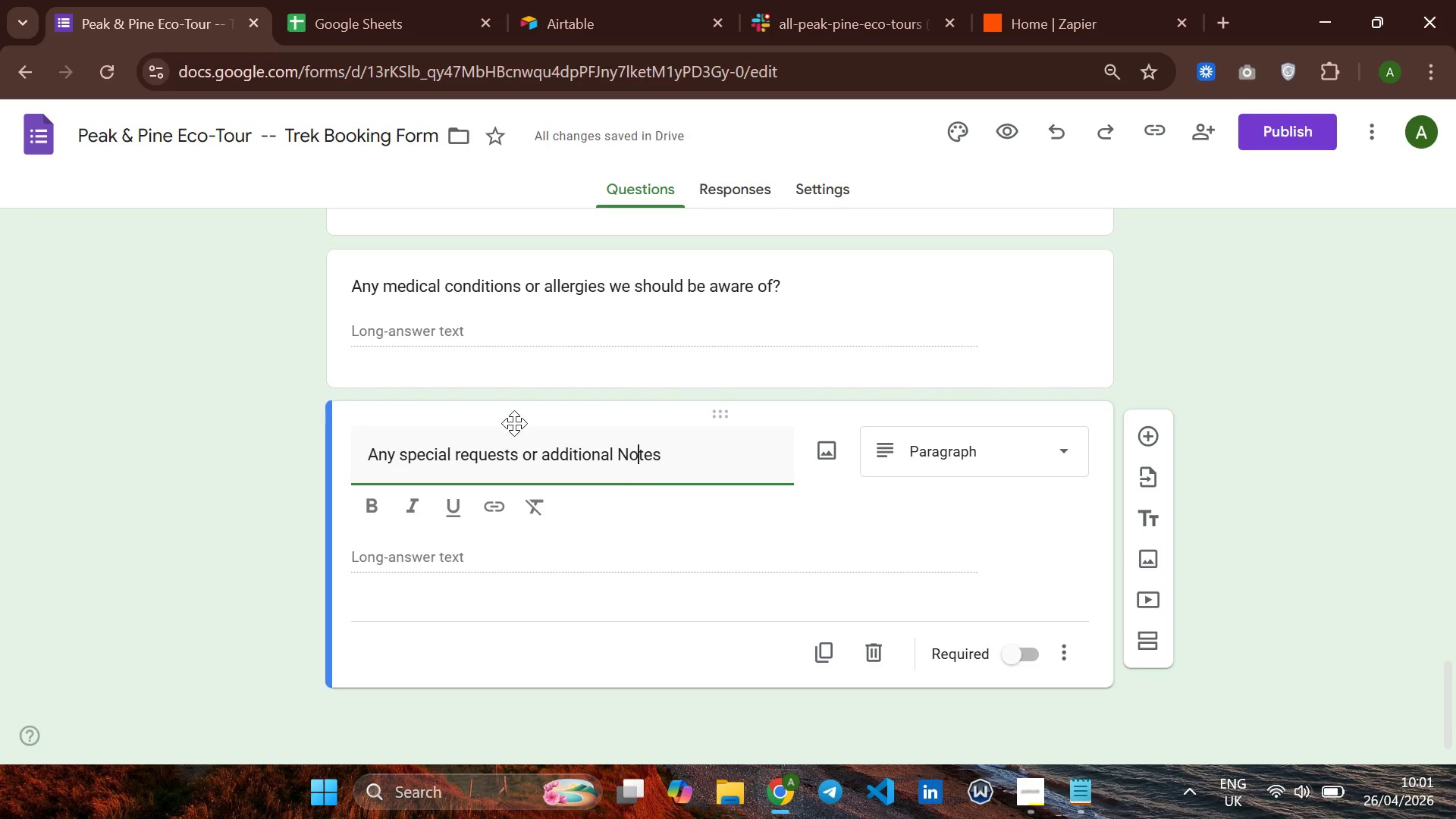 
key(ArrowLeft)
 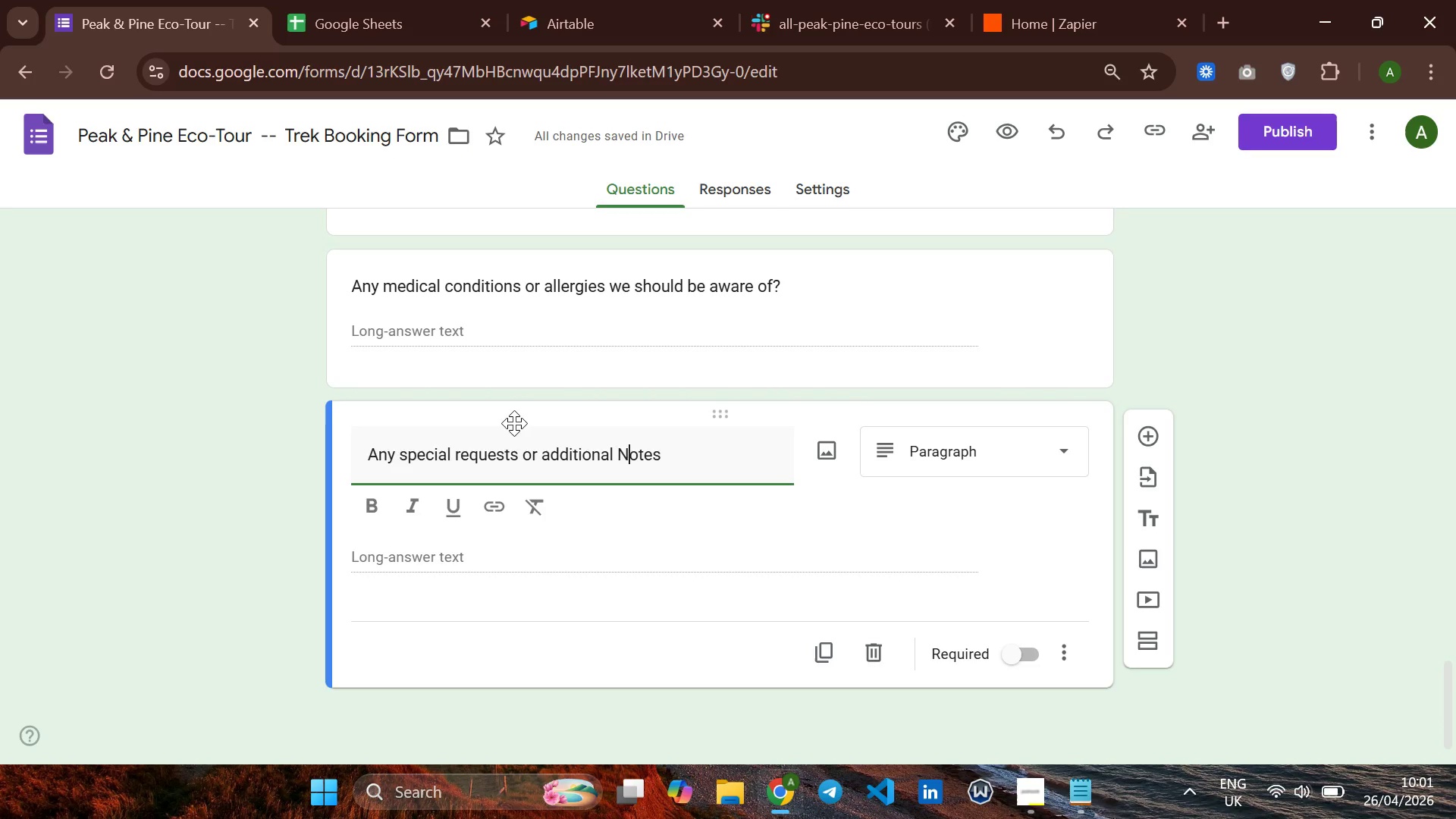 
key(ArrowLeft)
 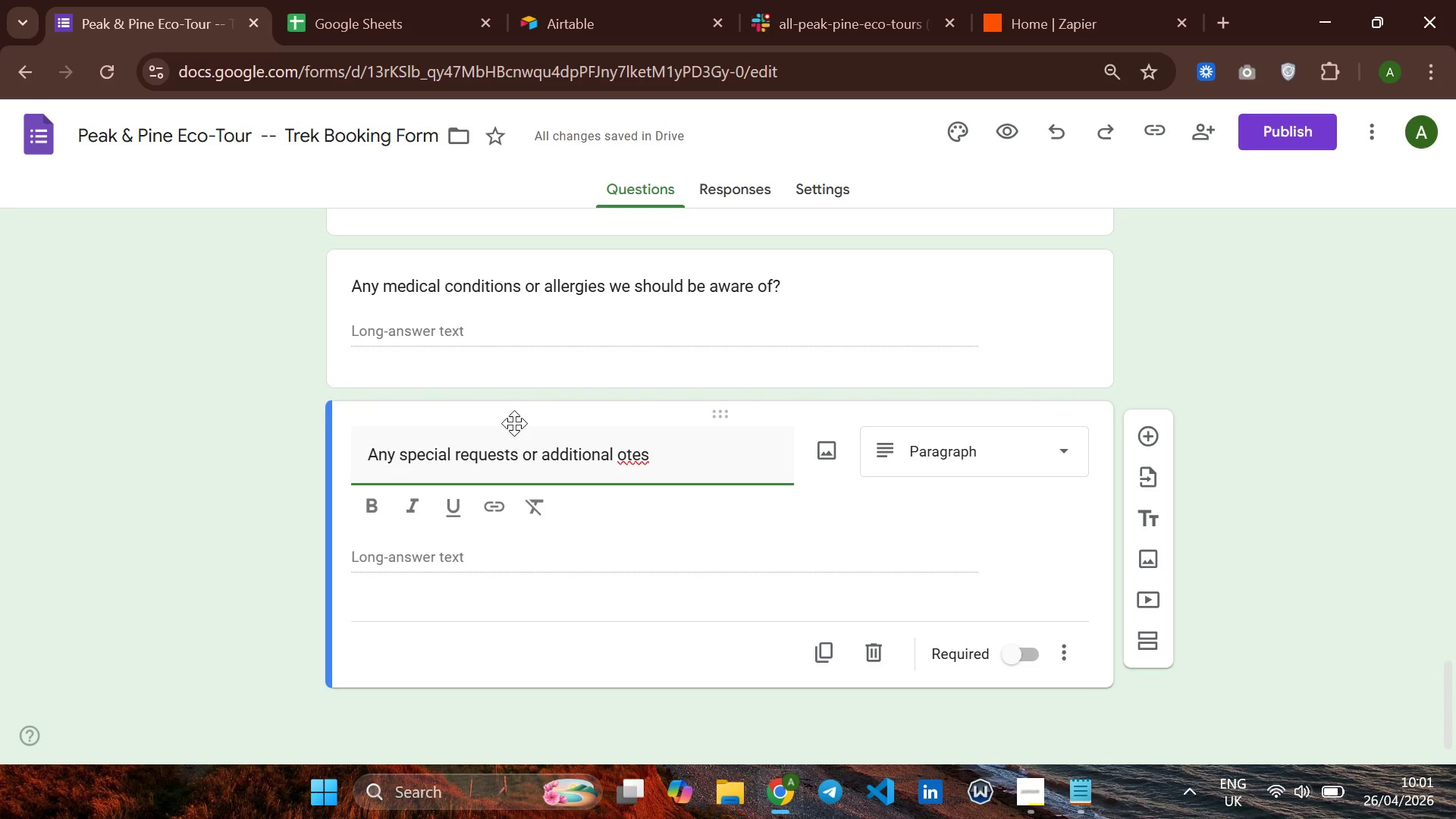 
key(Backspace)
 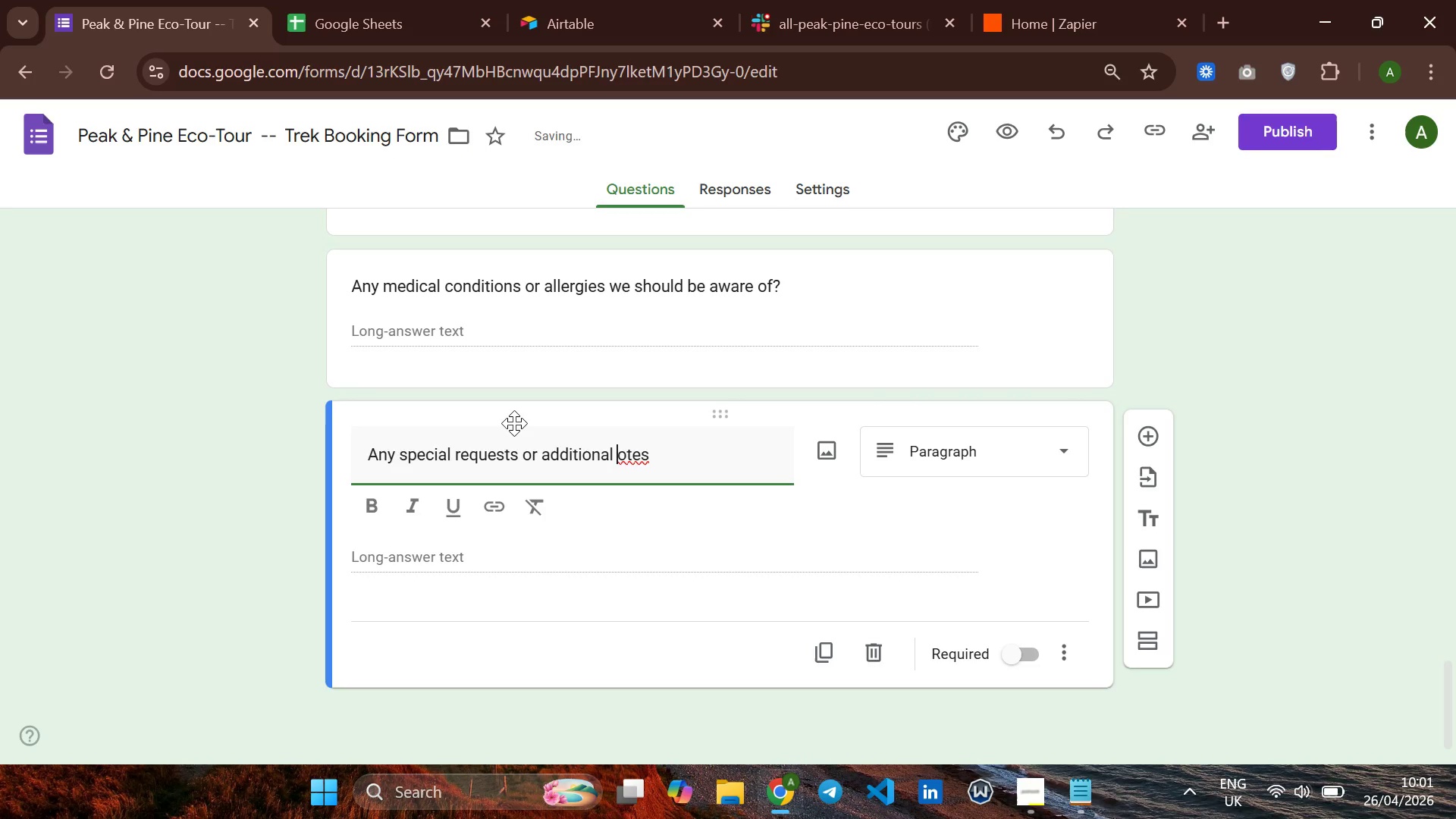 
key(N)
 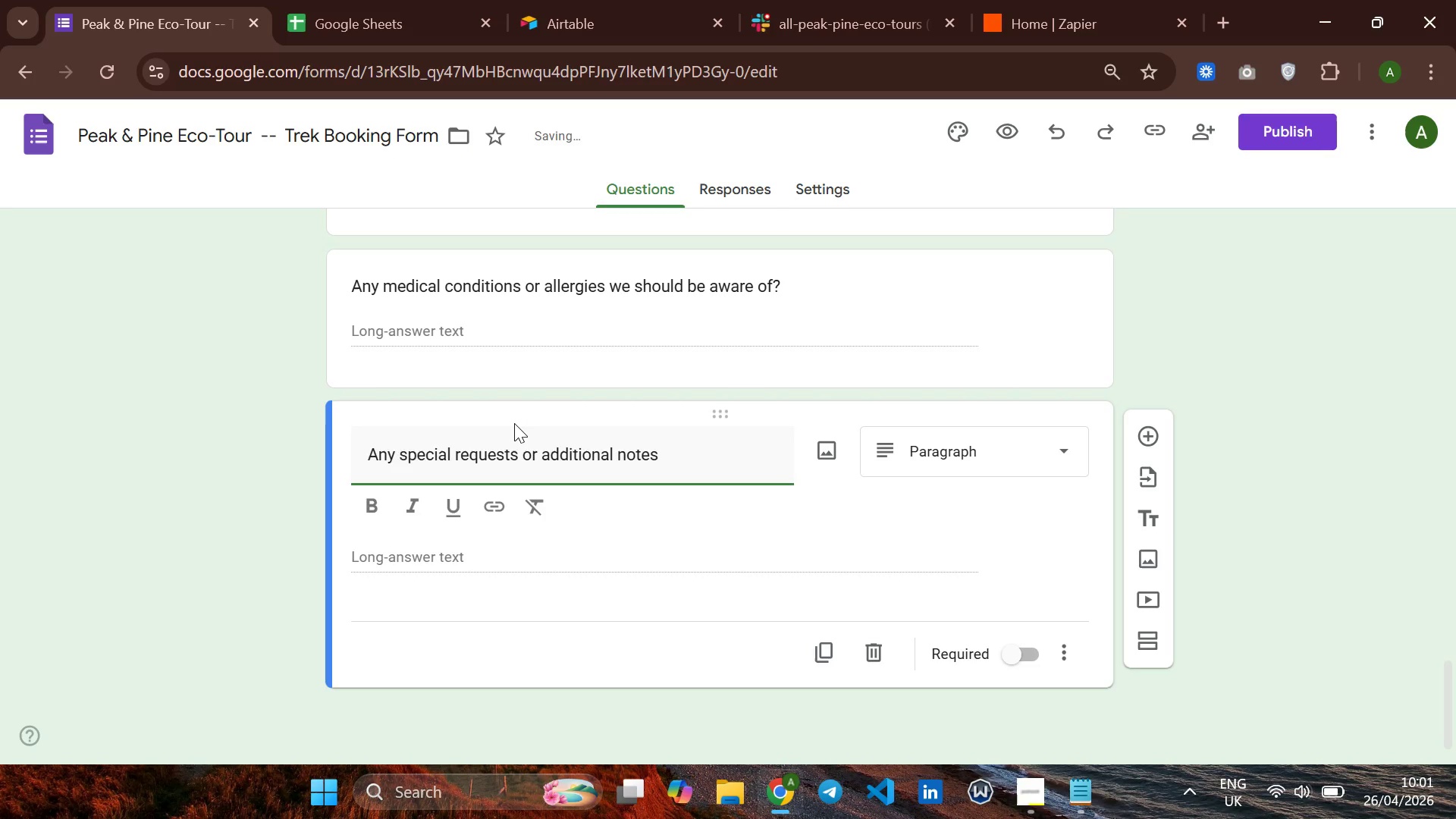 
hold_key(key=ArrowRight, duration=0.72)
 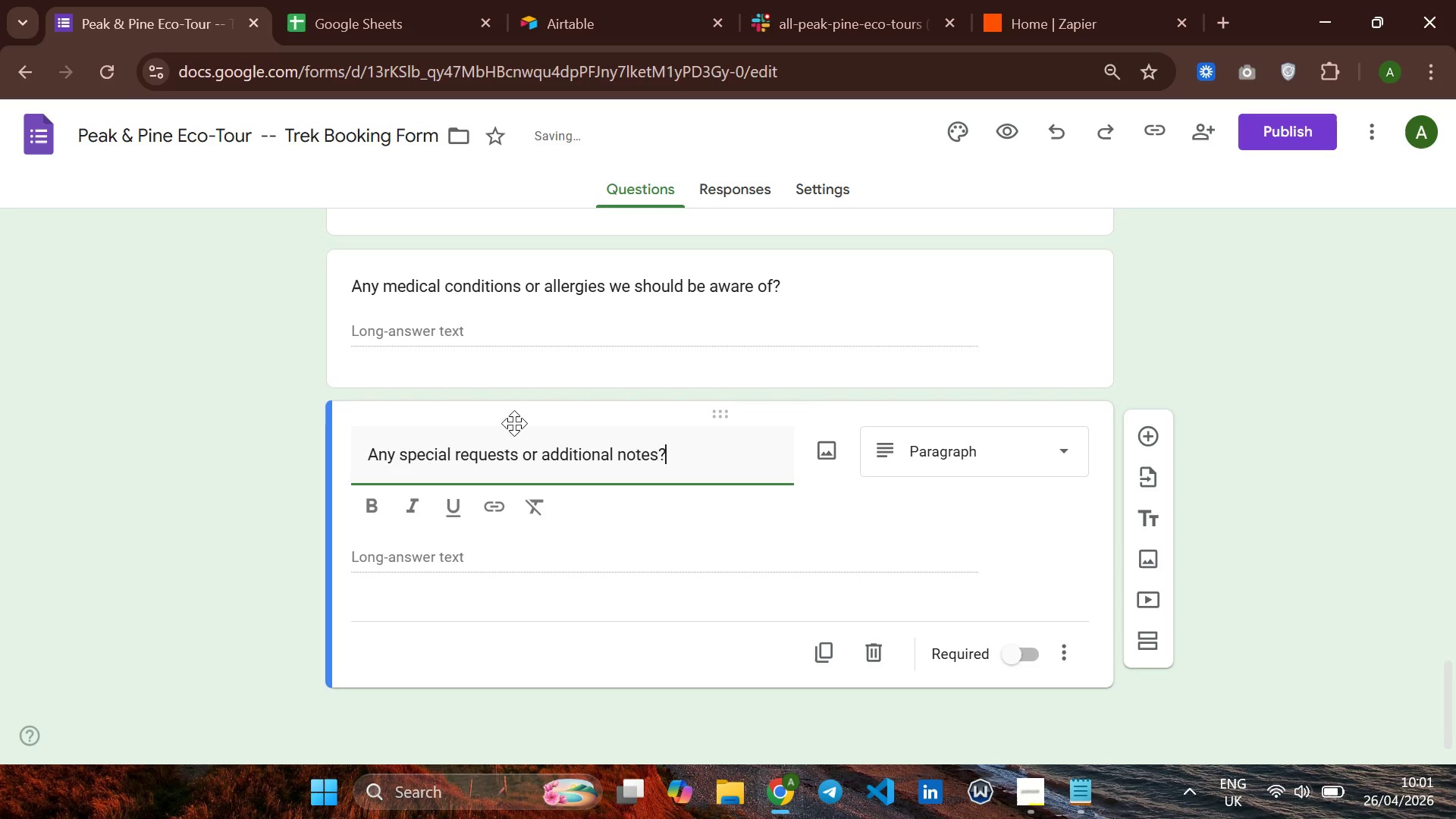 
key(Shift+ShiftRight)
 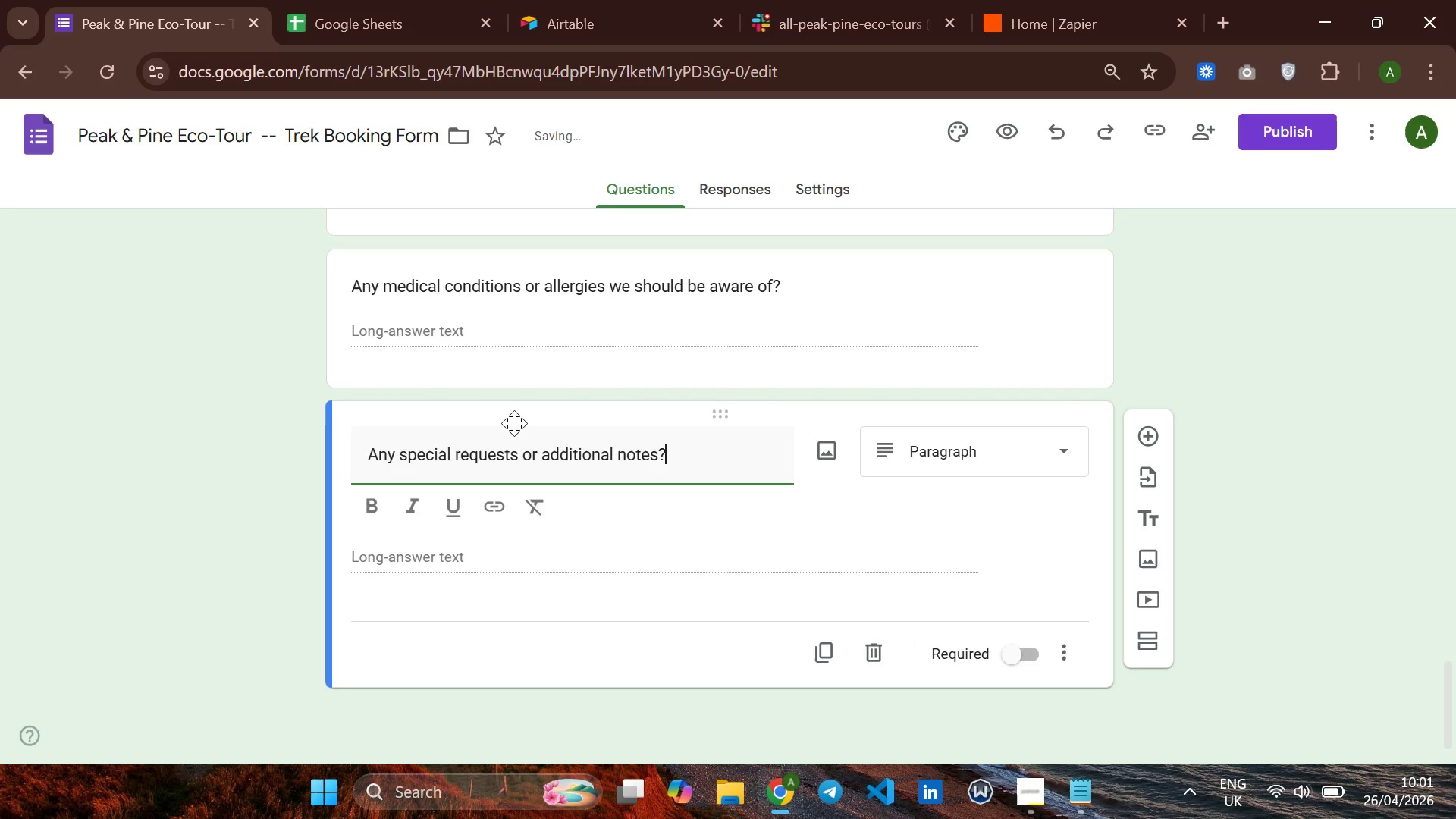 
key(Shift+Slash)
 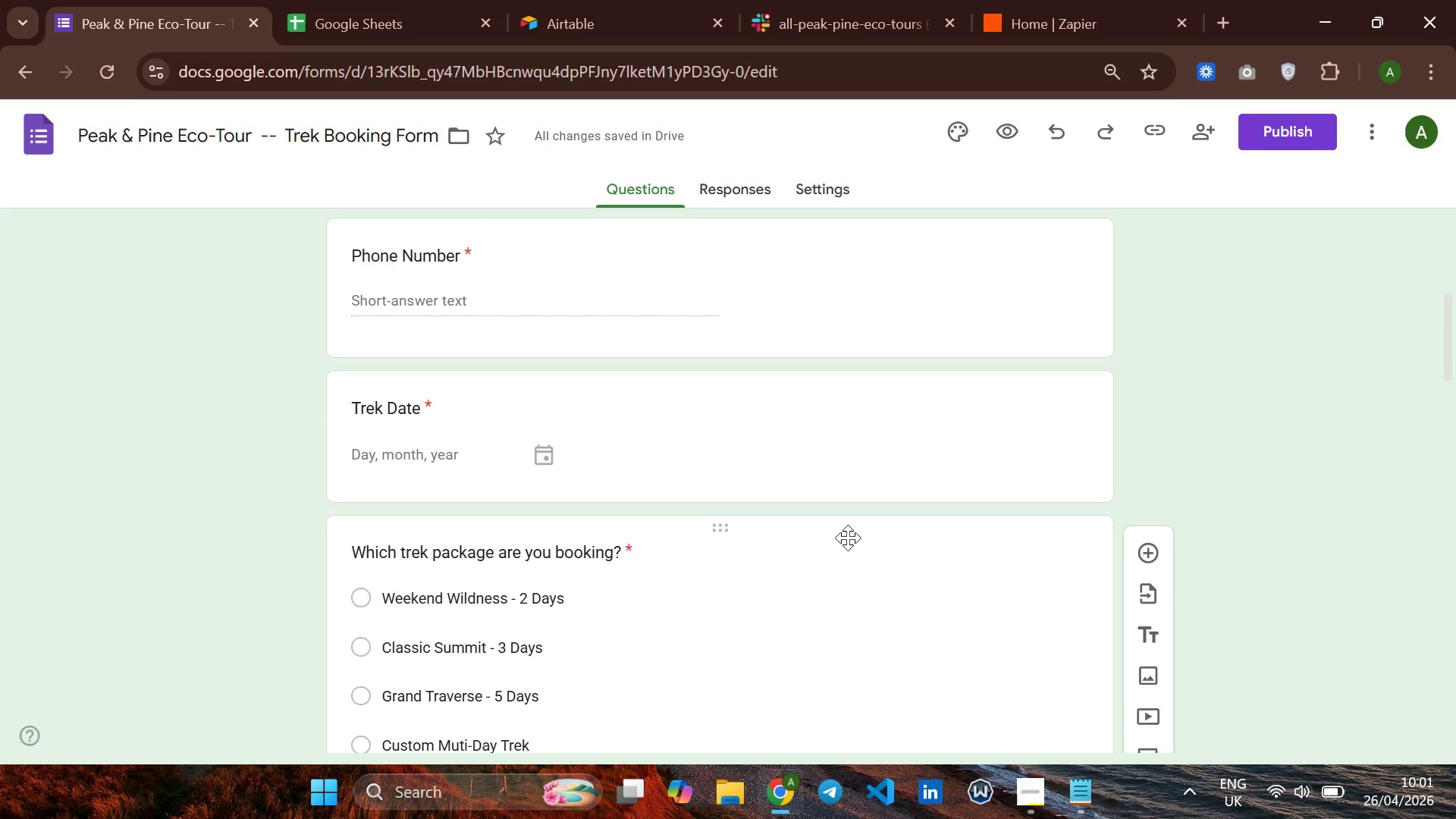 
wait(45.16)
 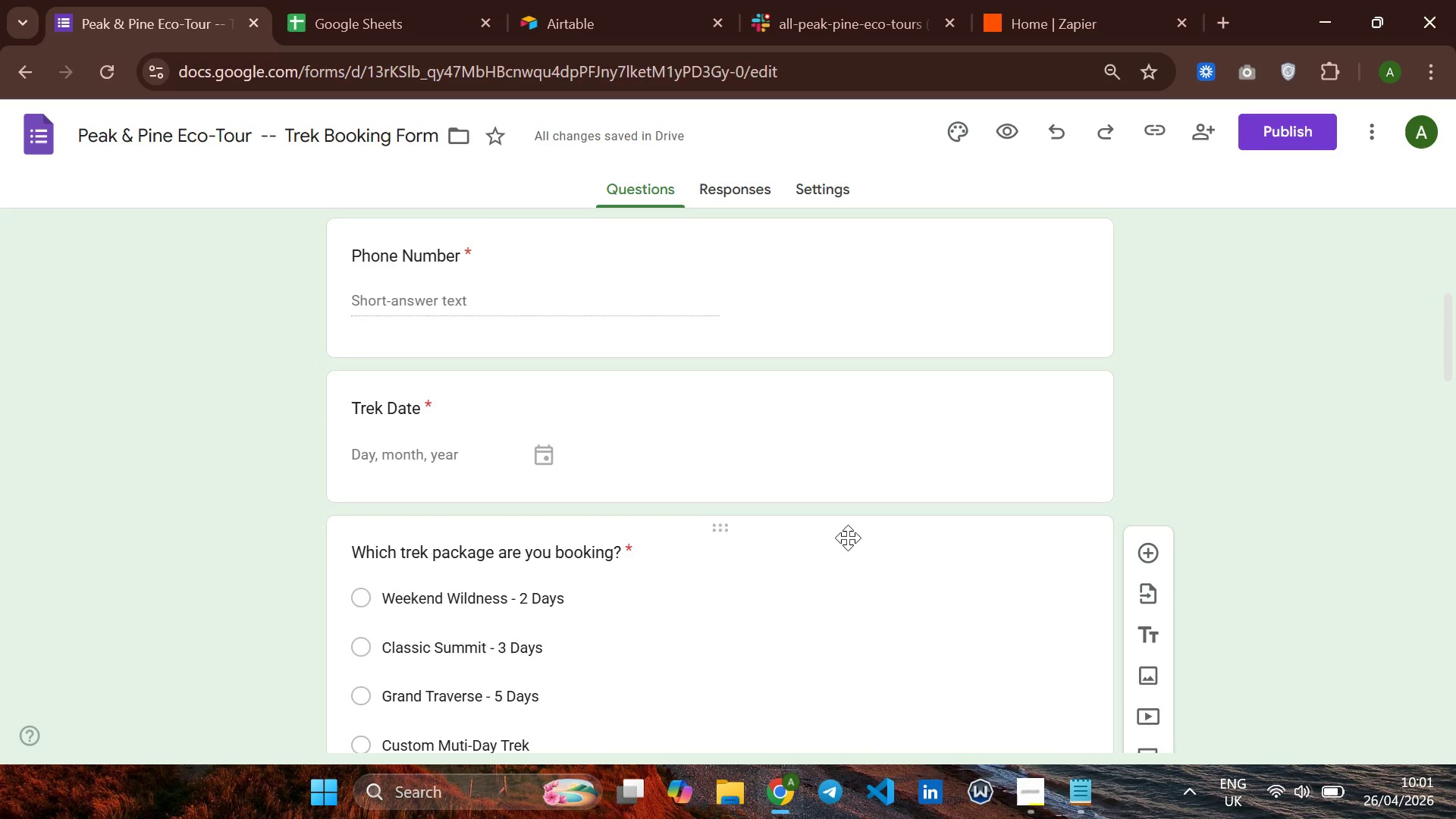 
left_click([390, 398])
 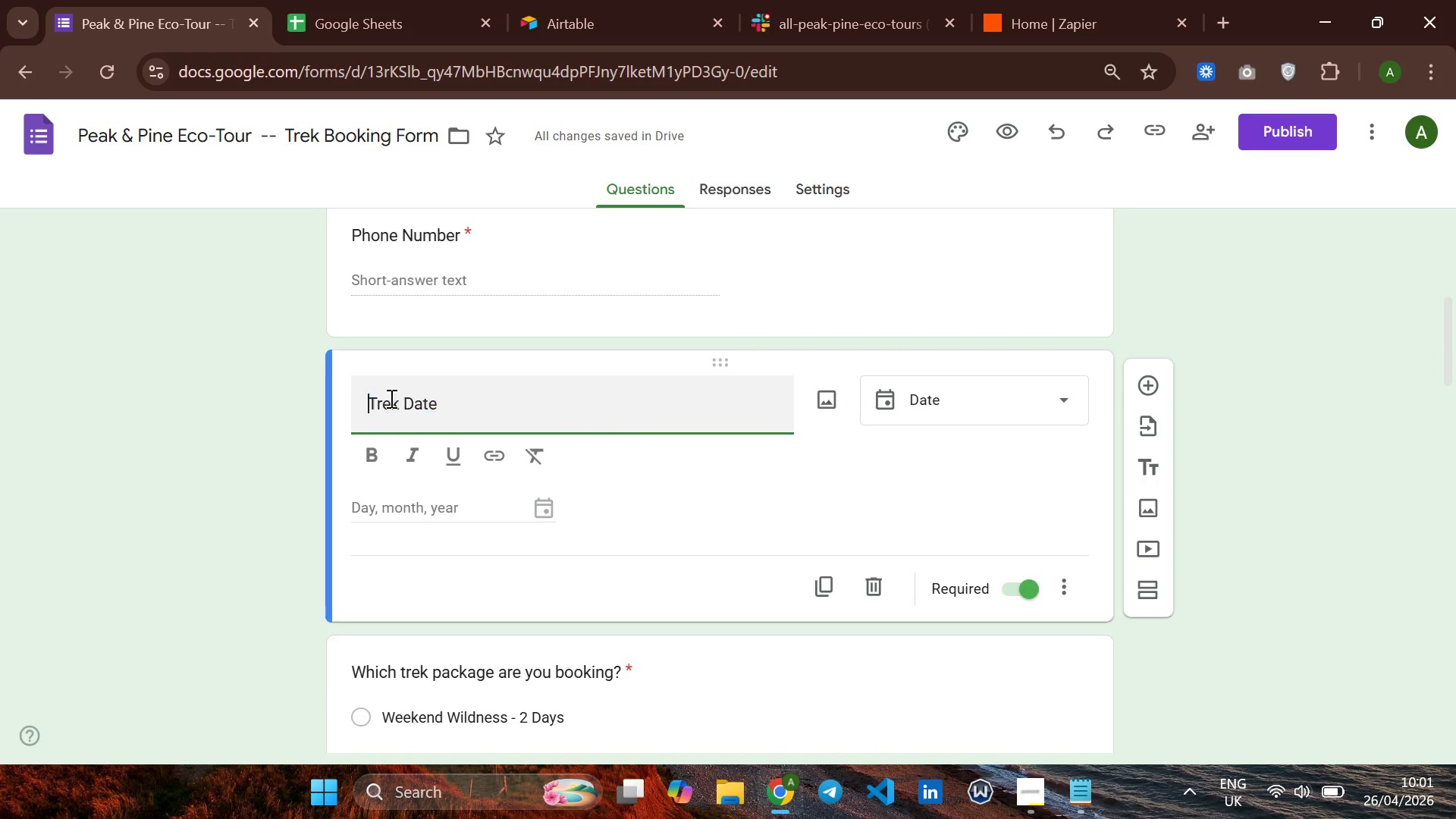 
key(ArrowLeft)
 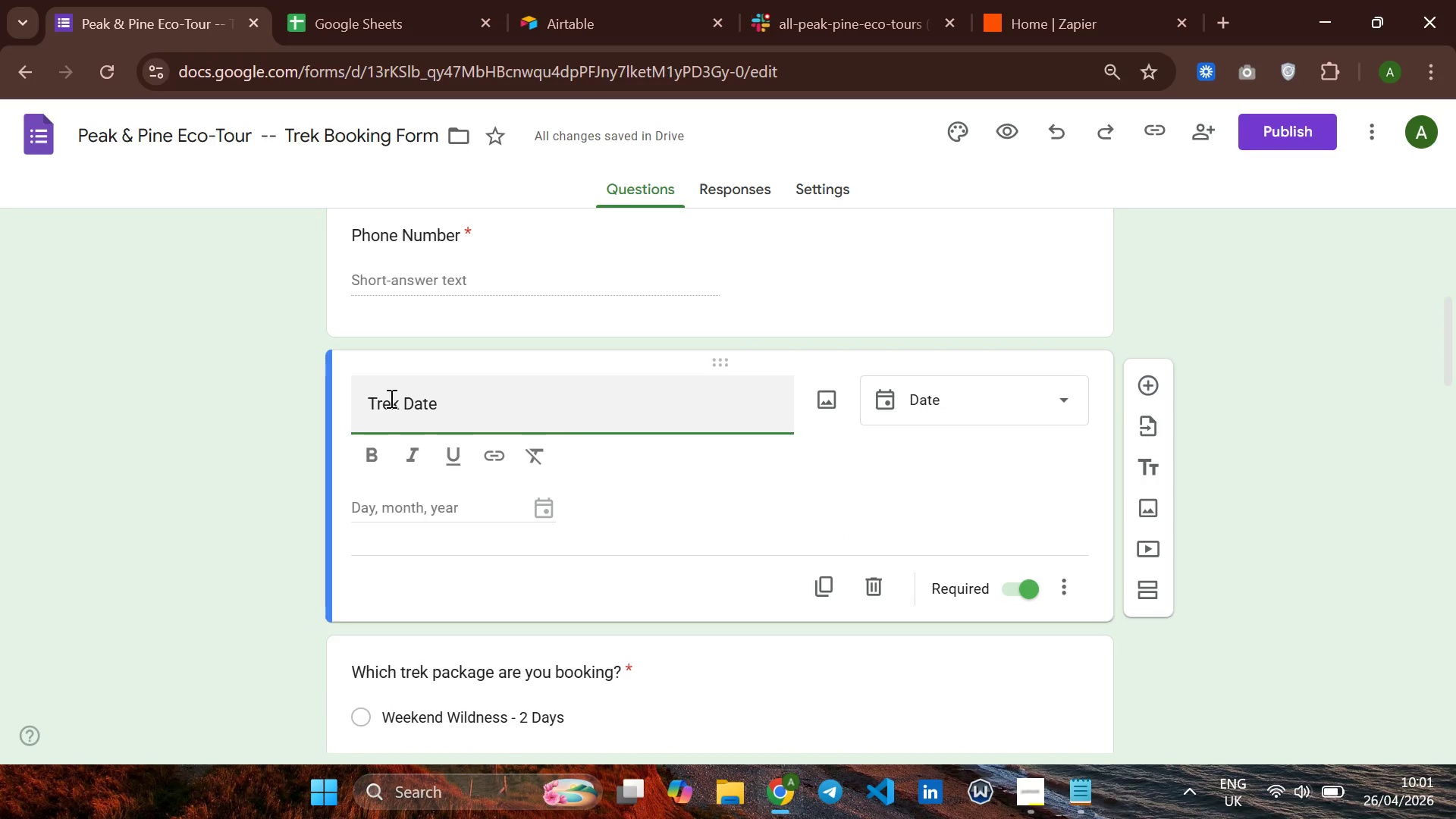 
key(ArrowLeft)
 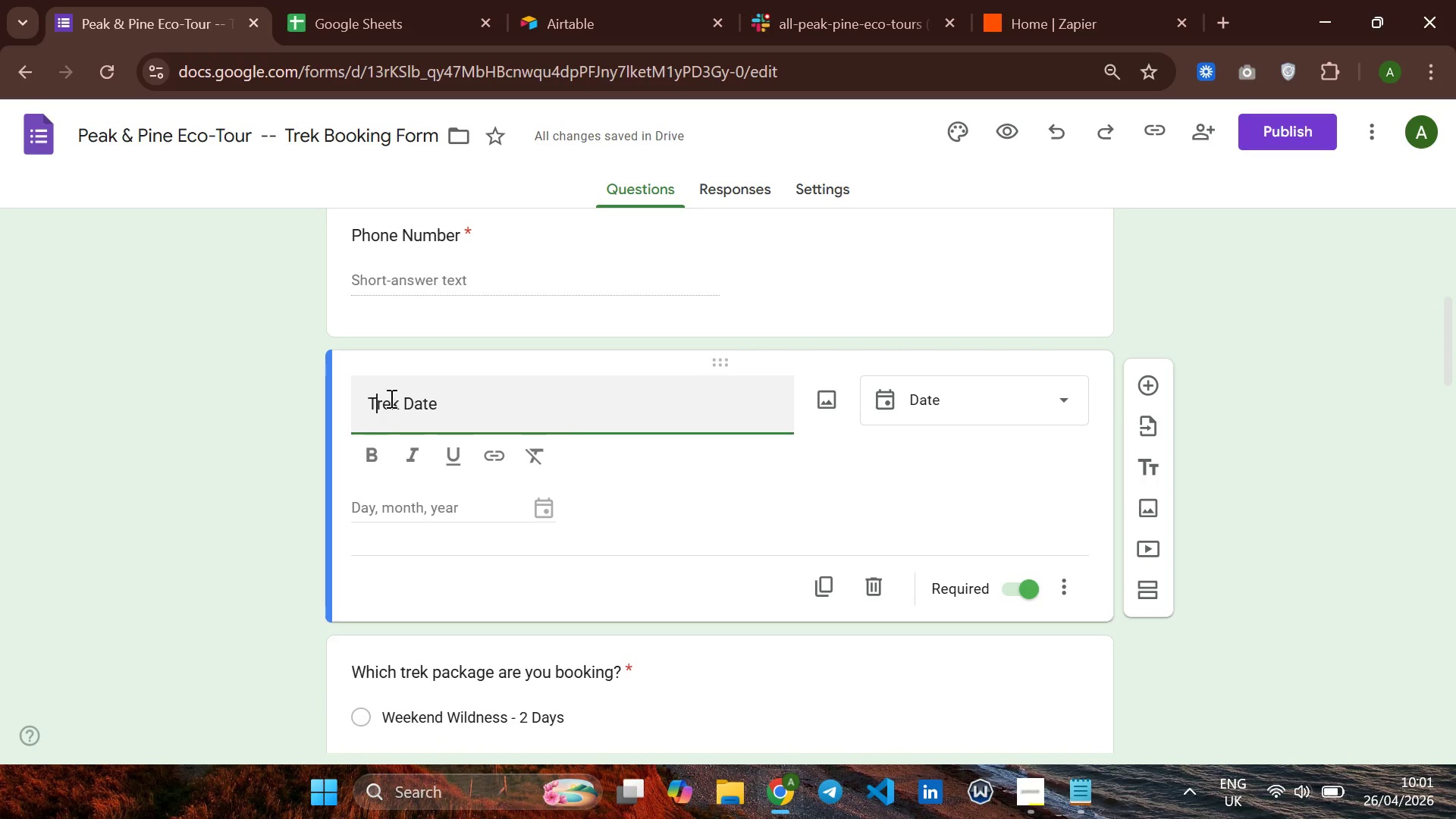 
key(ArrowRight)
 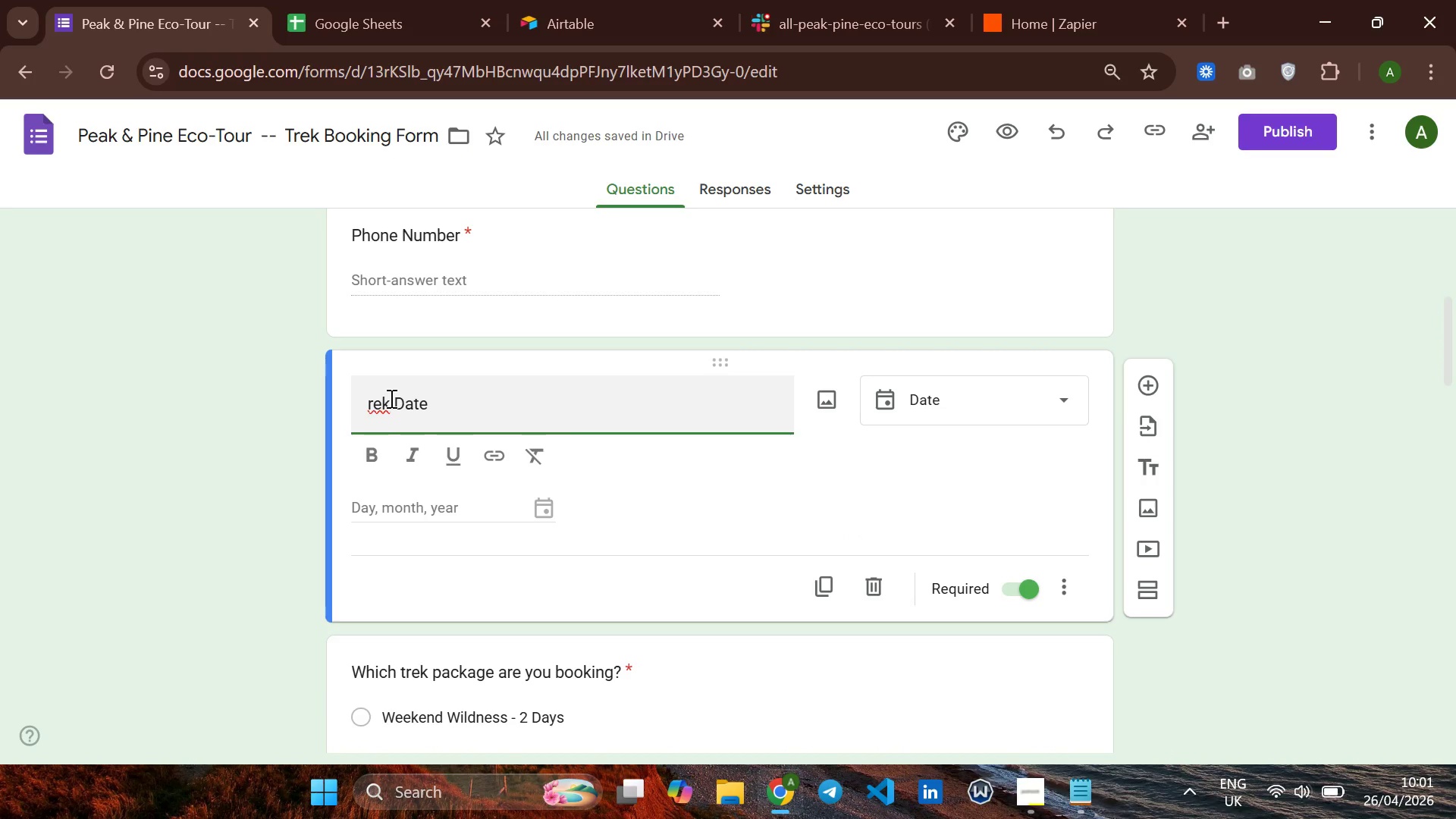 
key(Backspace)
 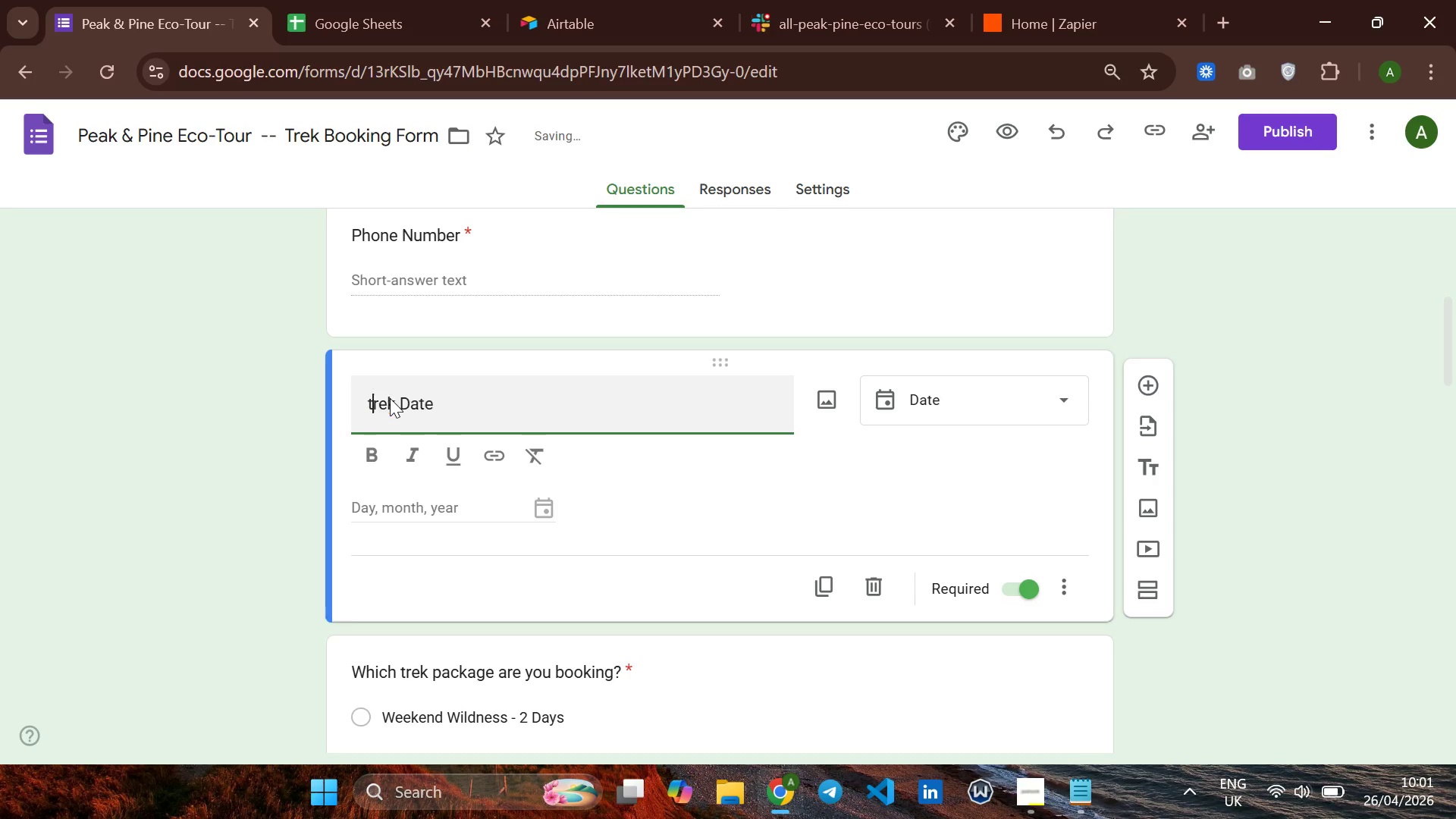 
key(T)
 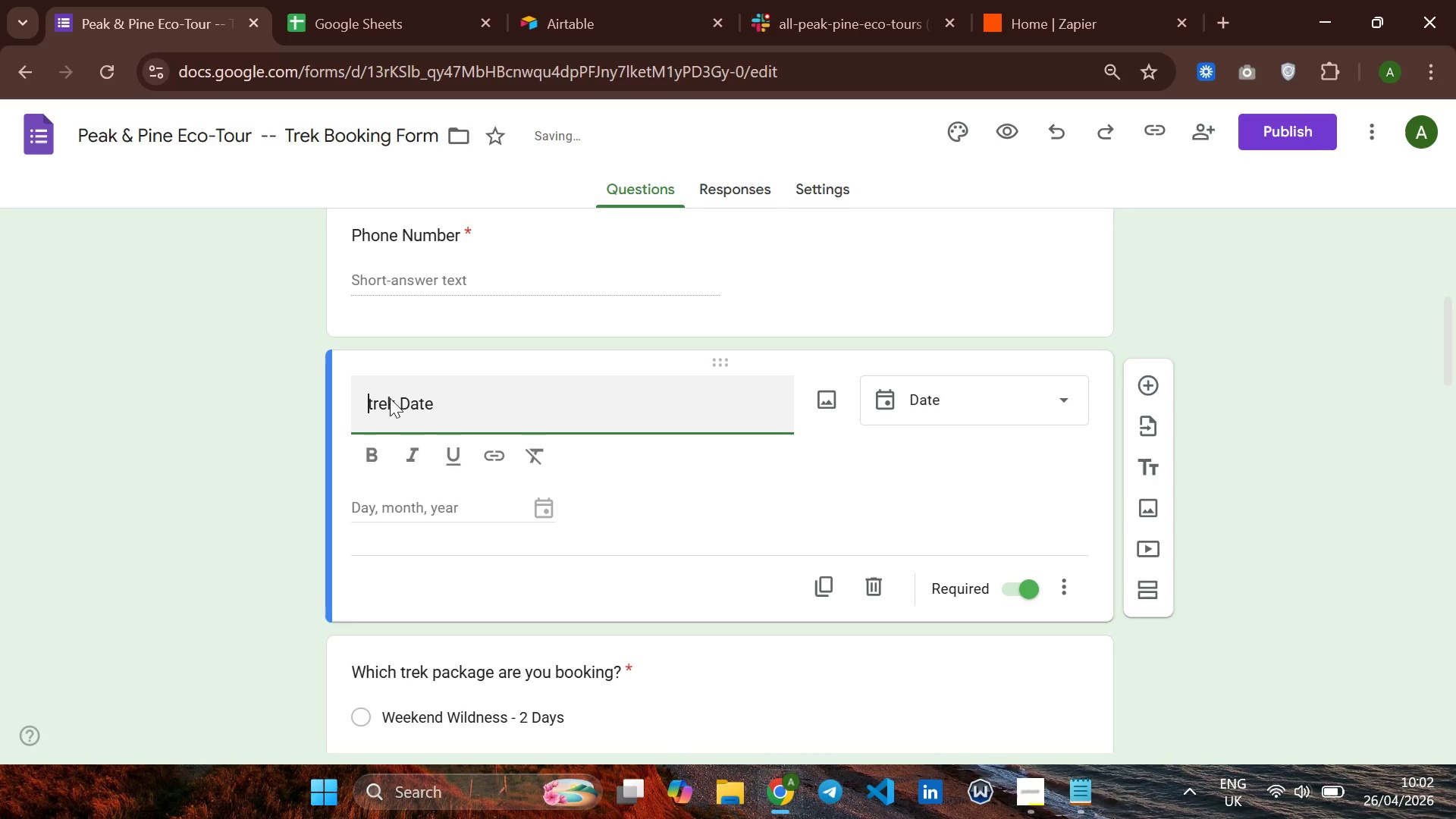 
key(ArrowLeft)
 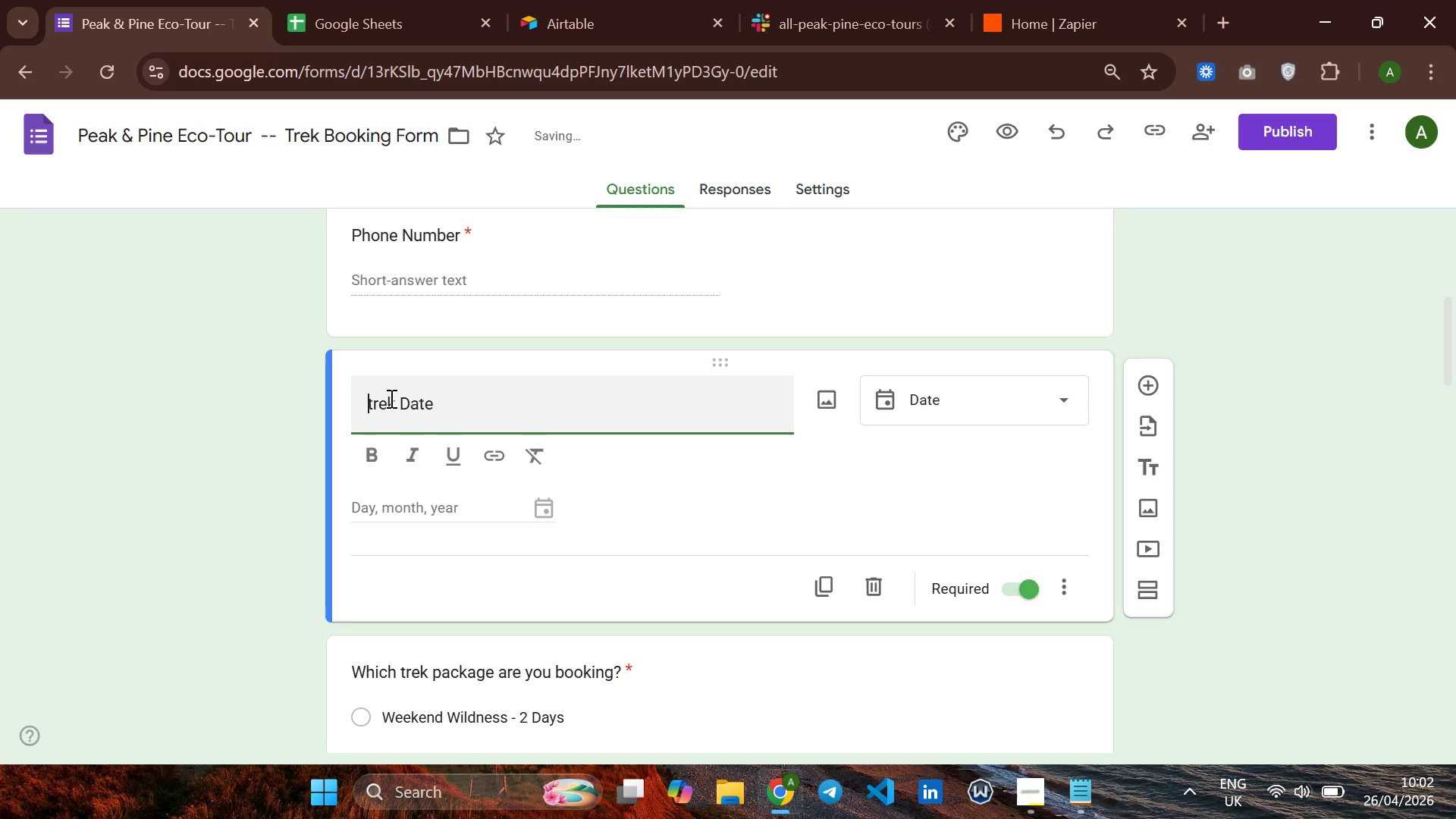 
key(ArrowLeft)
 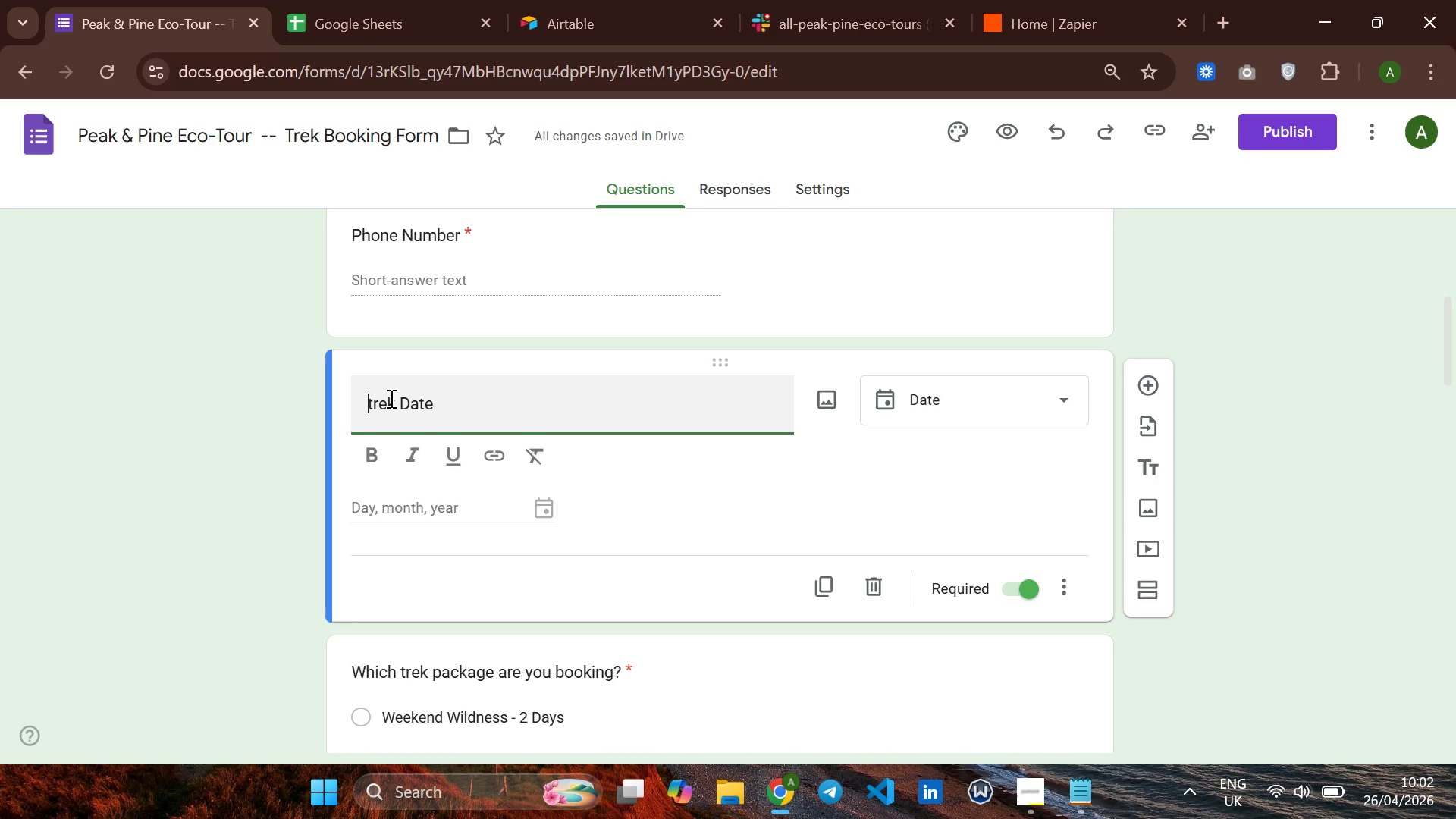 
wait(9.09)
 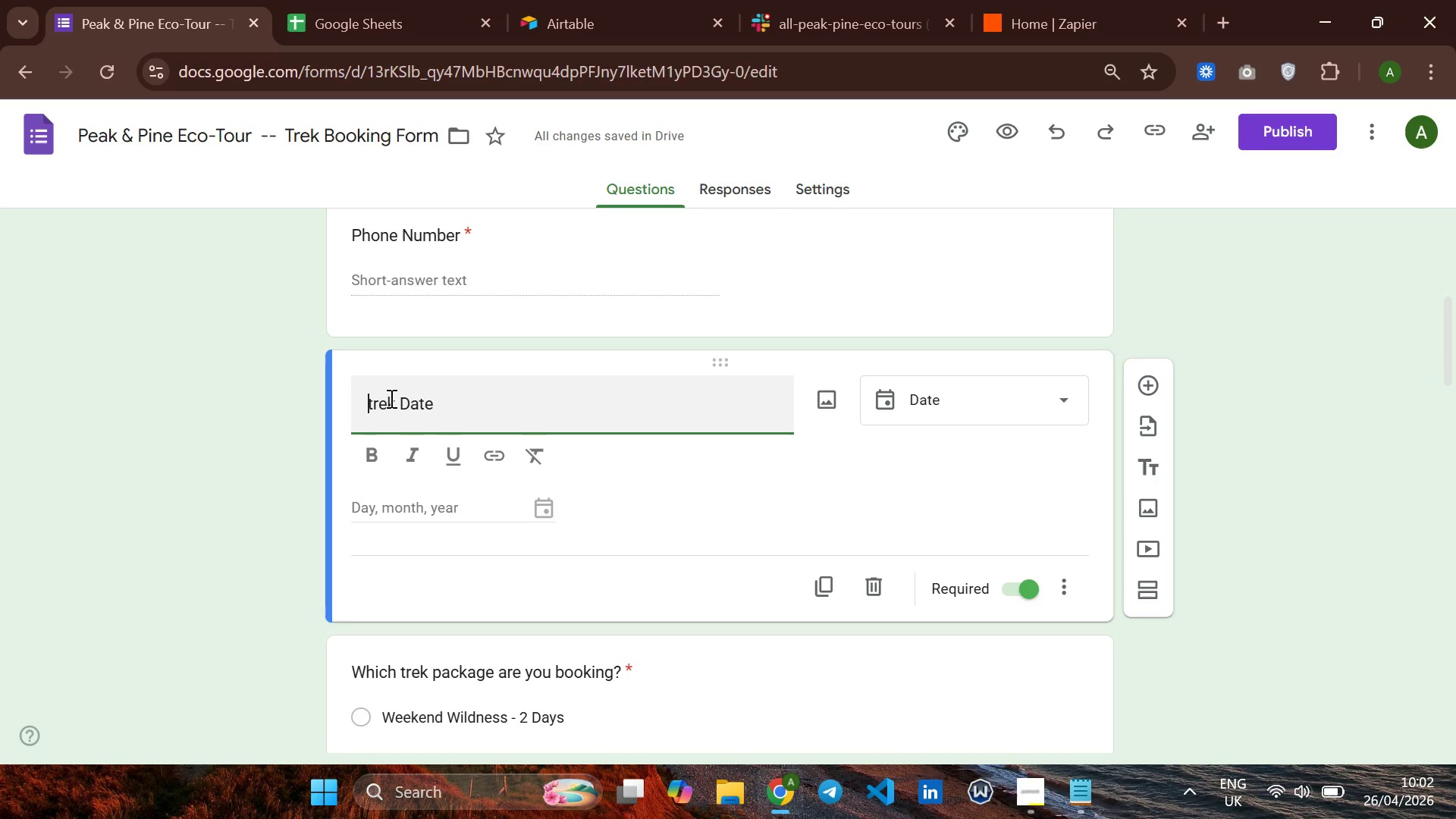 
type(Prefered )
 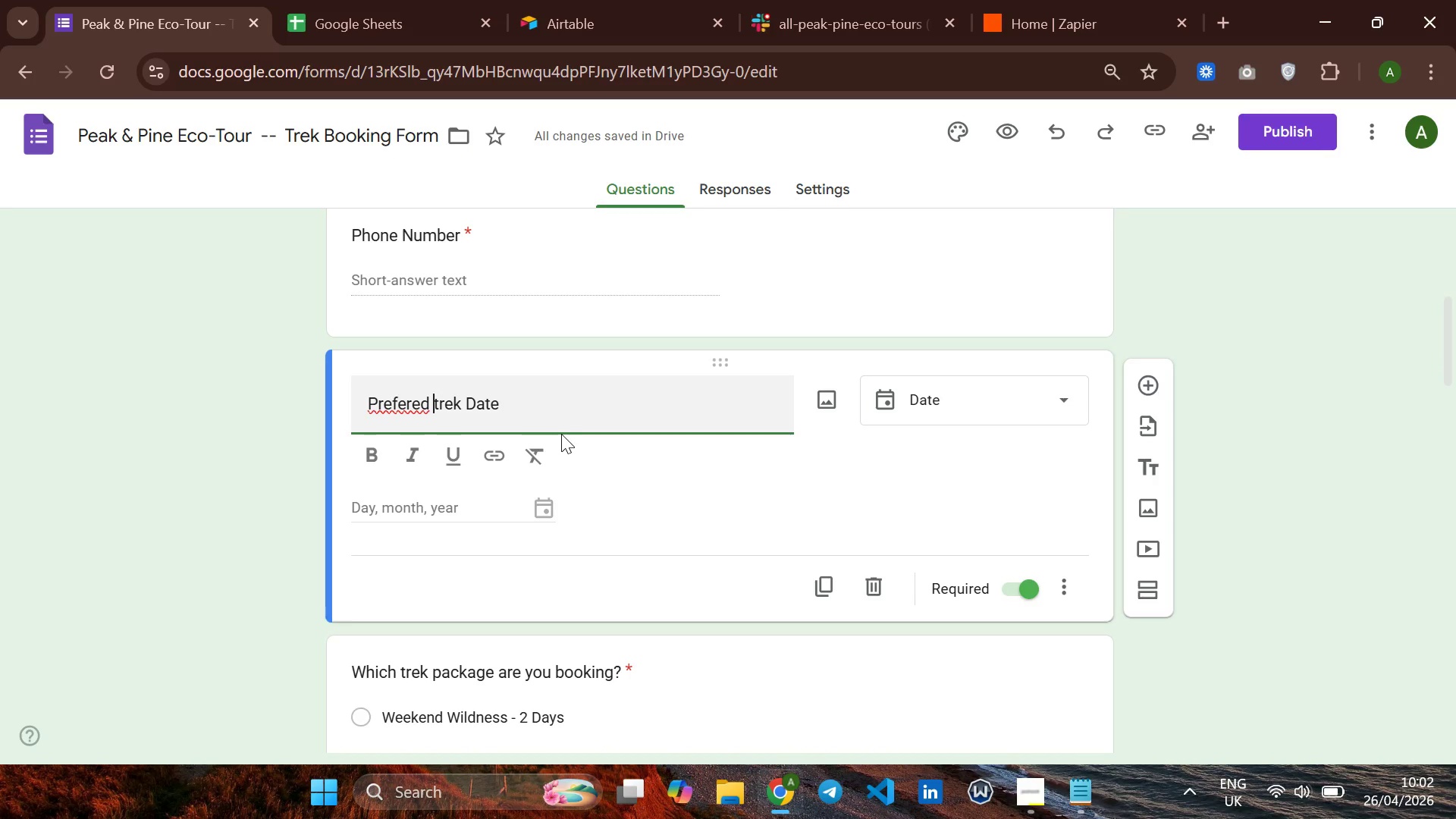 
key(ArrowLeft)
 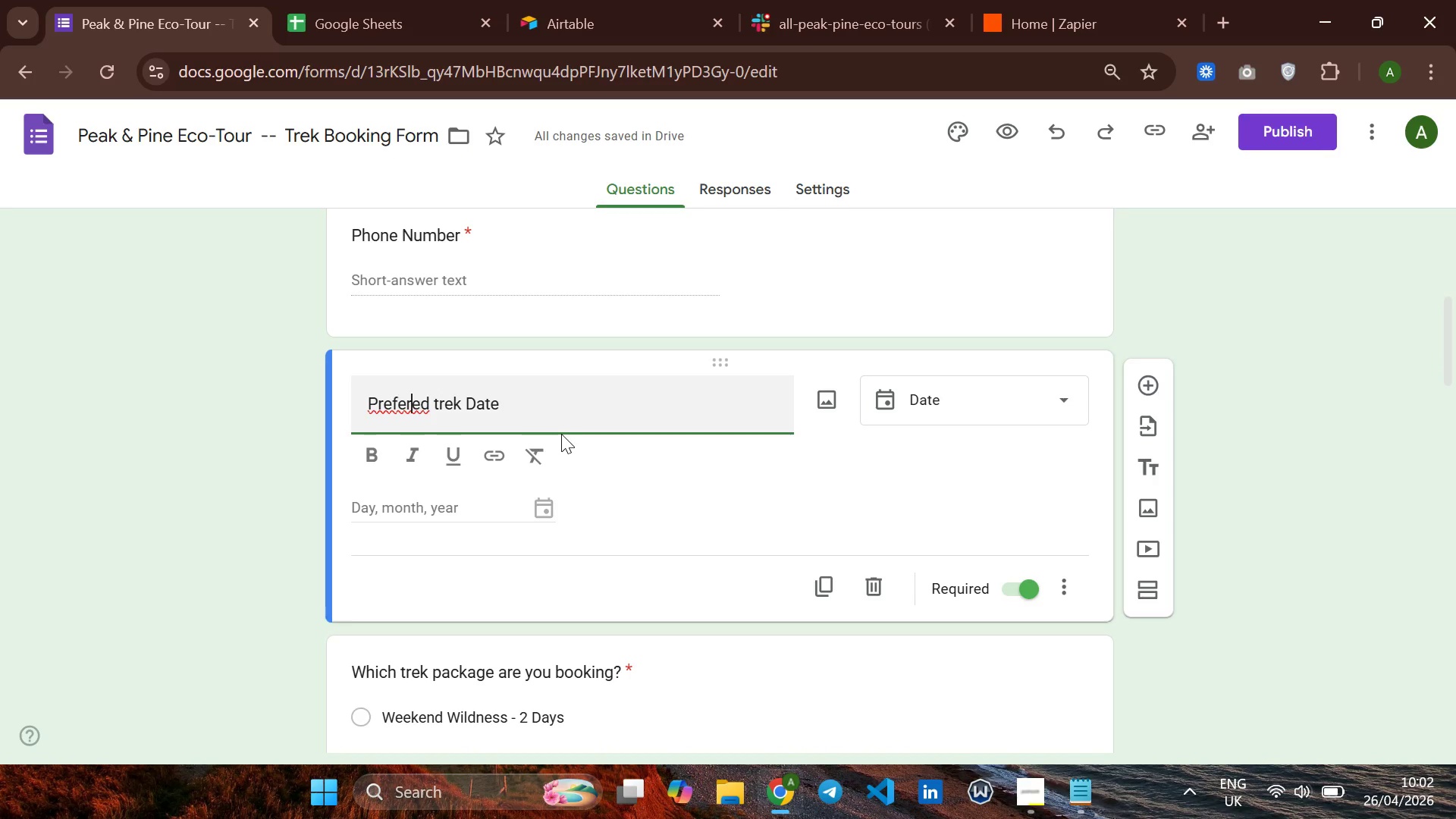 
key(ArrowLeft)
 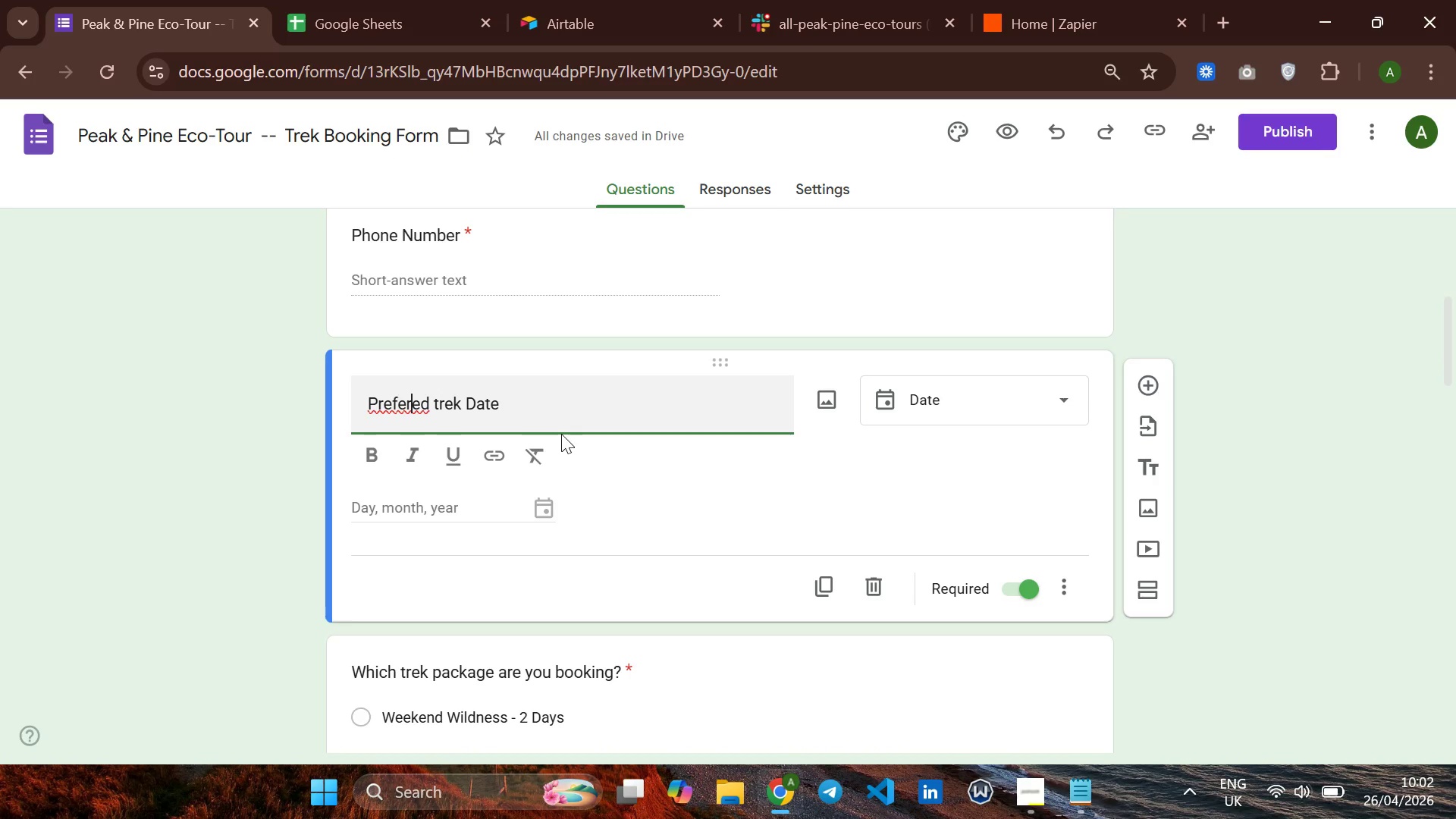 
key(ArrowLeft)
 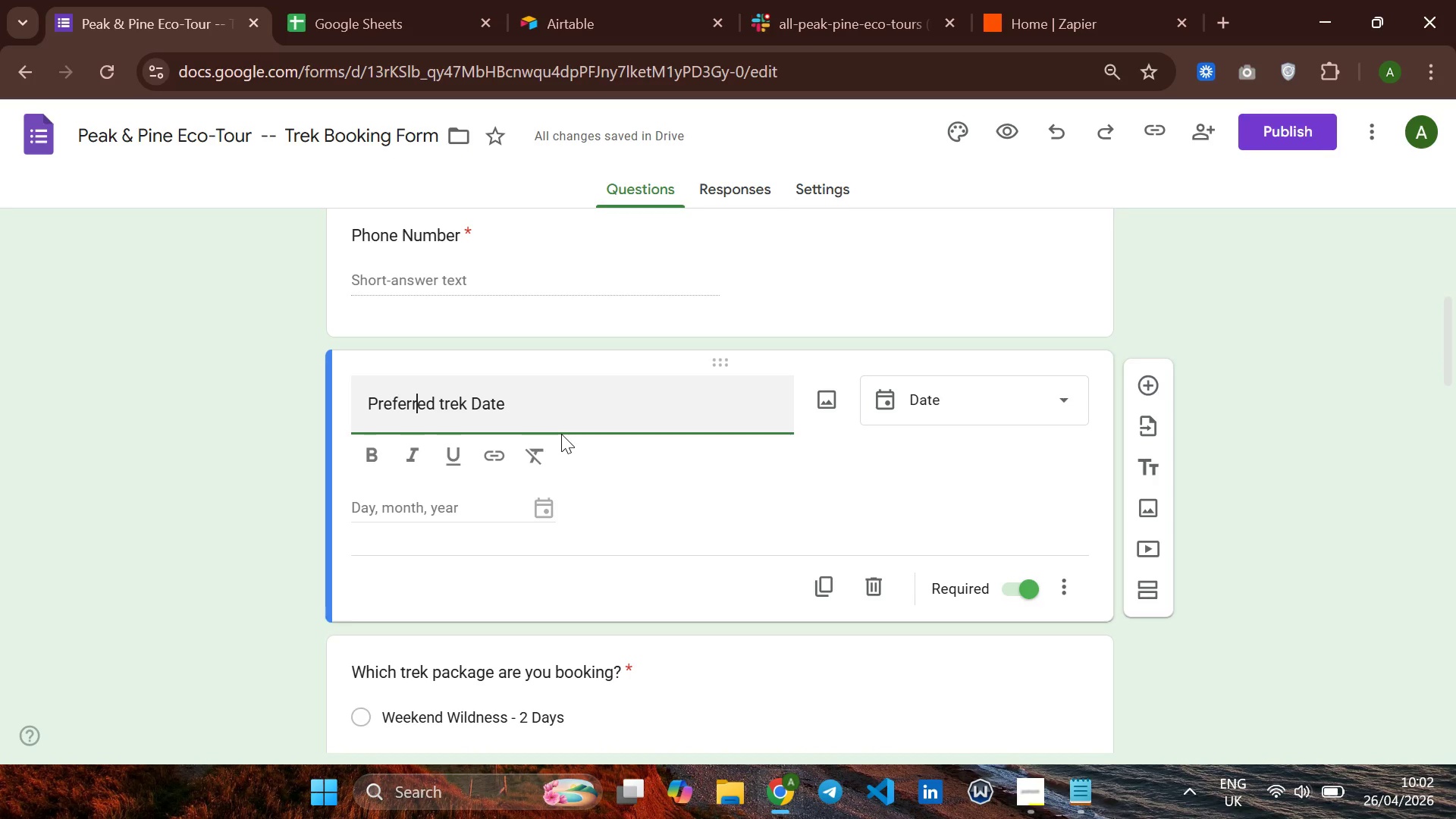 
key(R)
 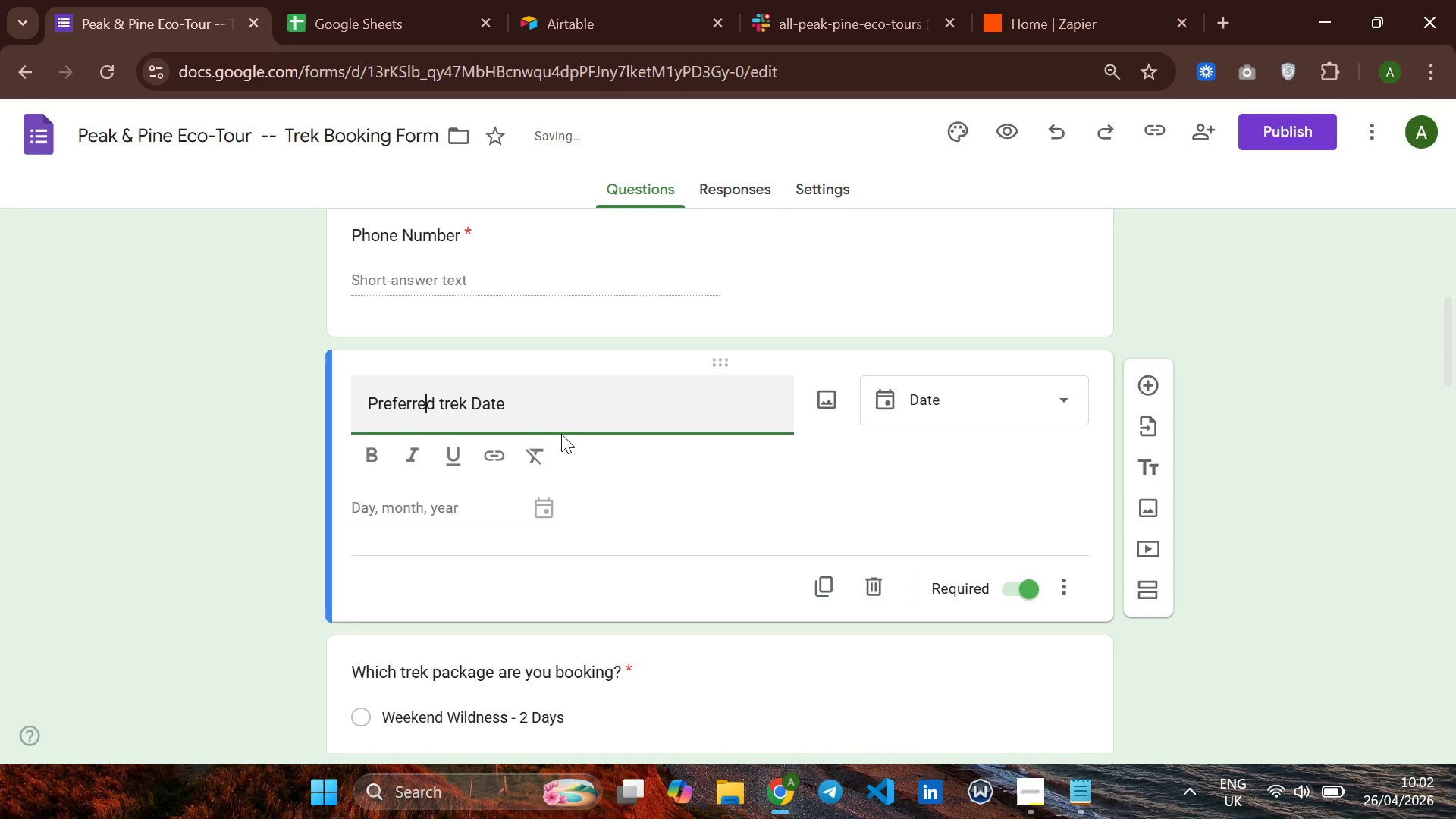 
hold_key(key=ArrowRight, duration=0.52)
 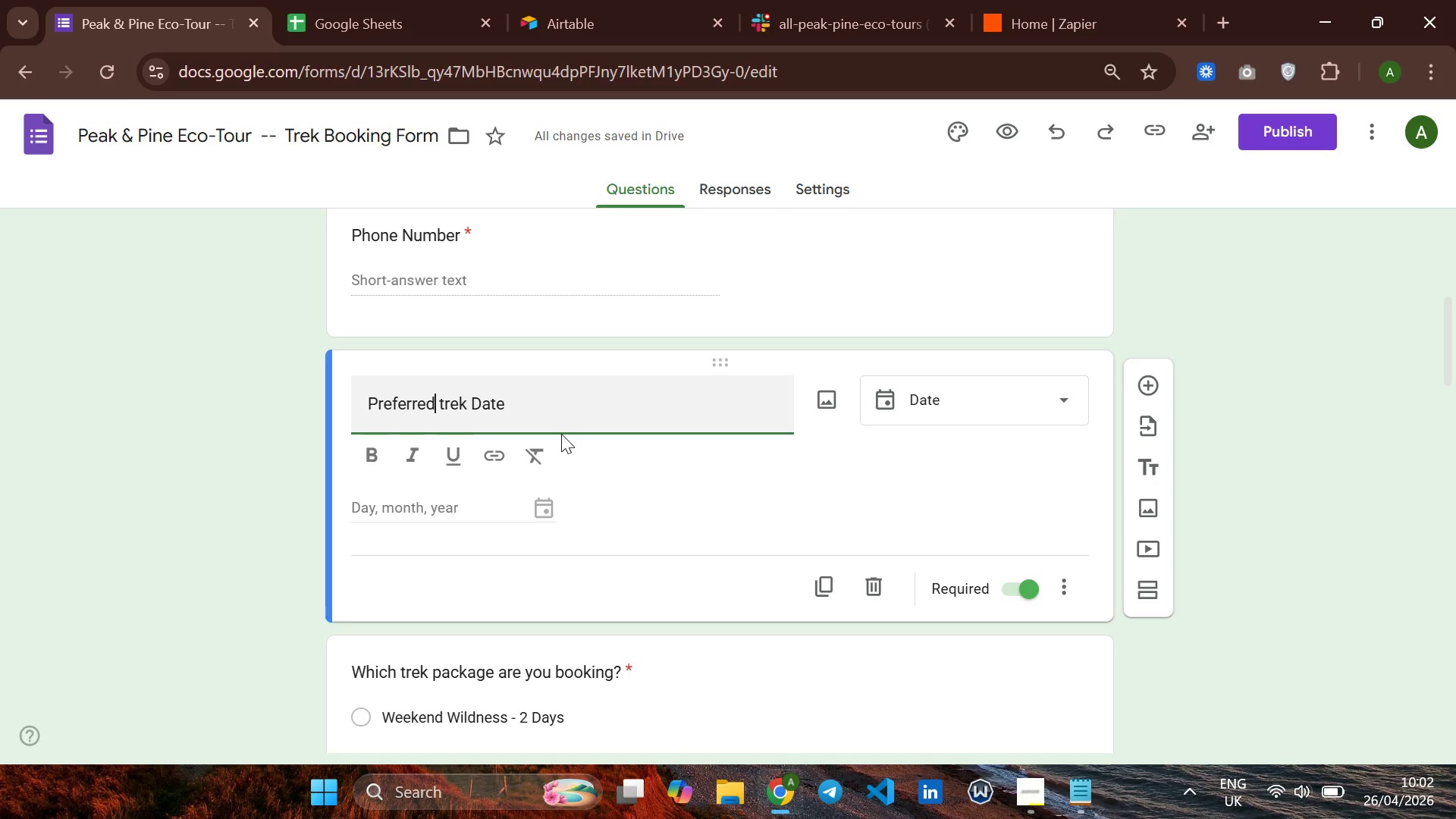 
key(ArrowRight)
 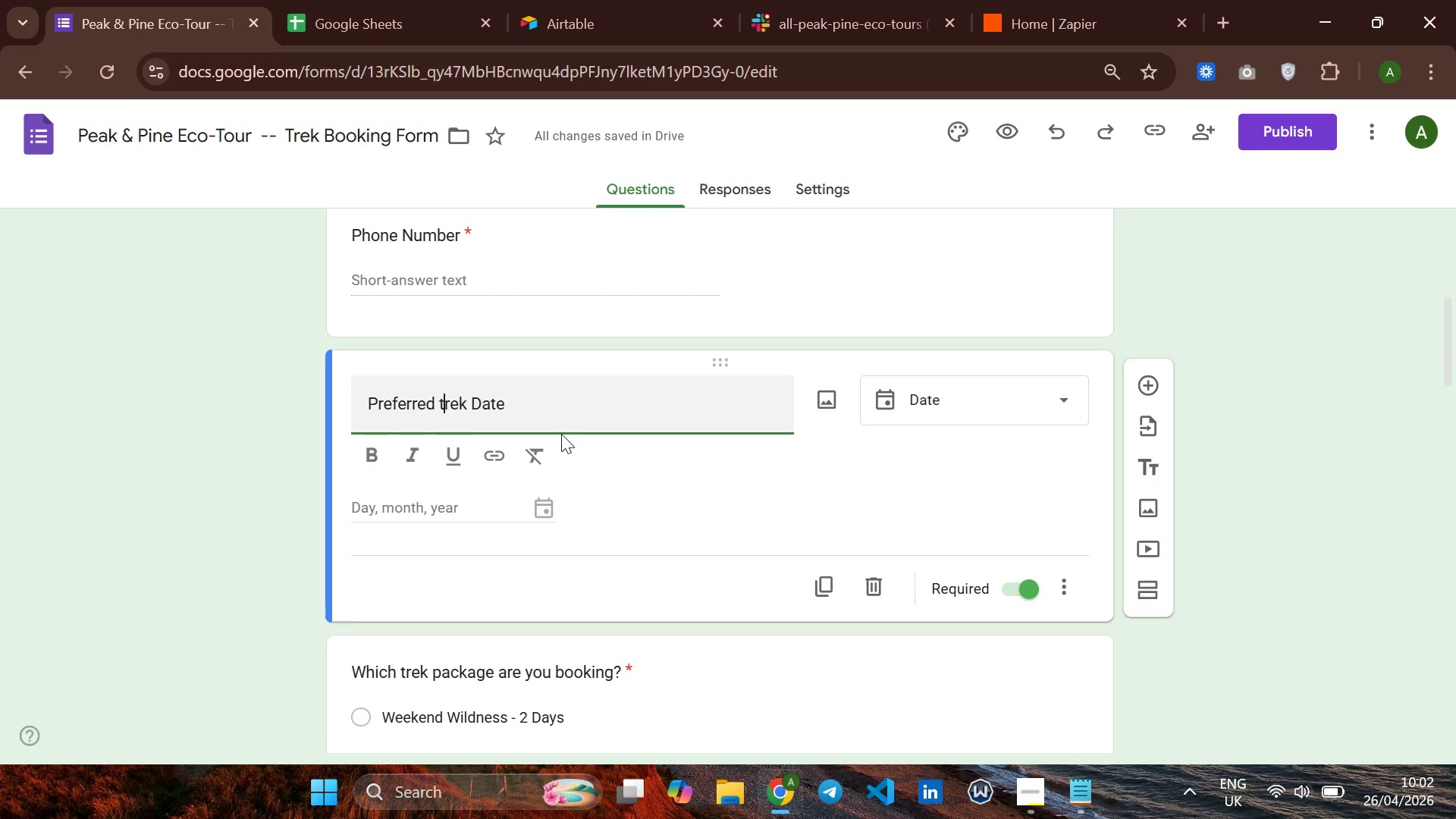 
key(ArrowRight)
 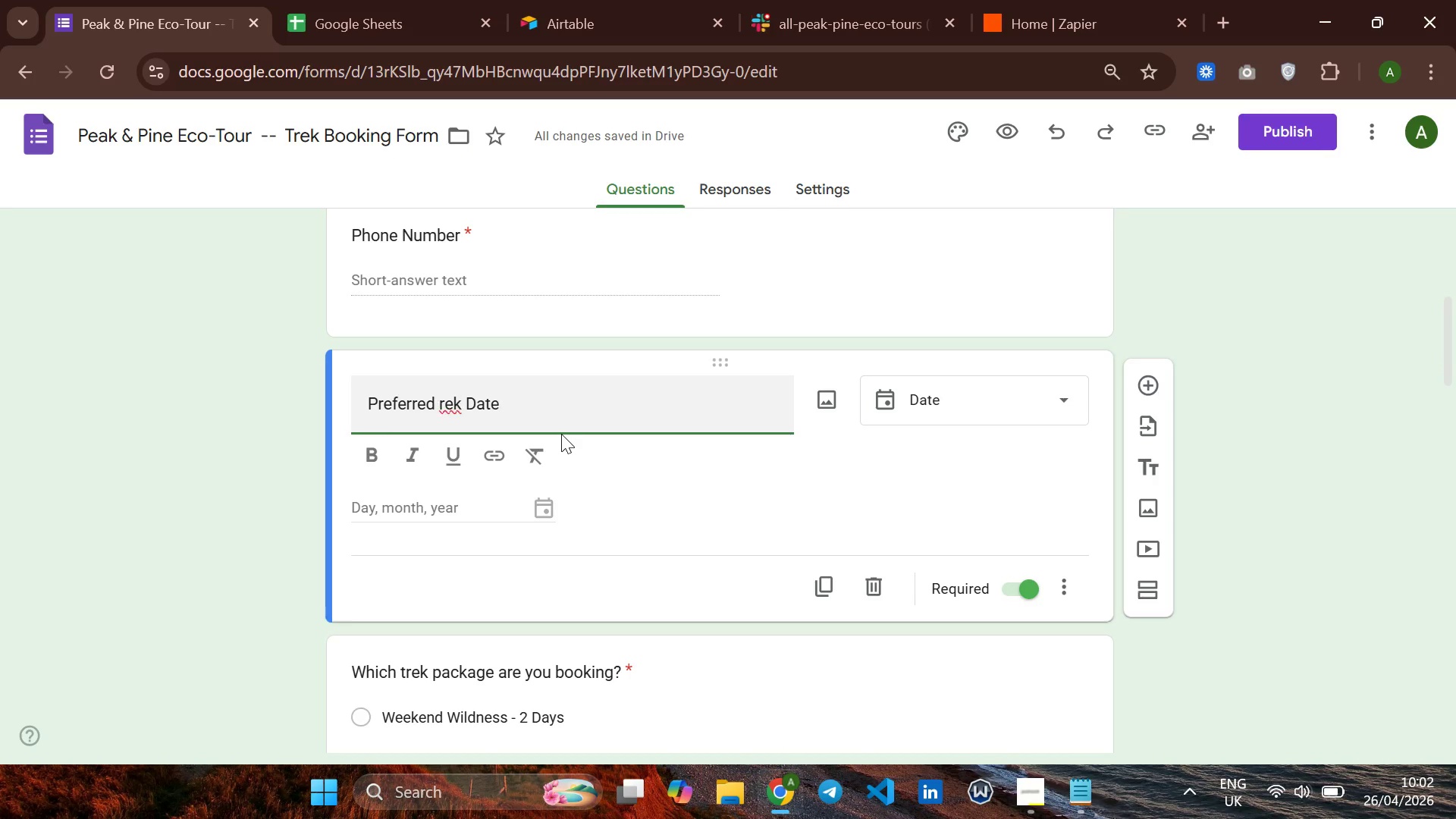 
key(Backspace)
 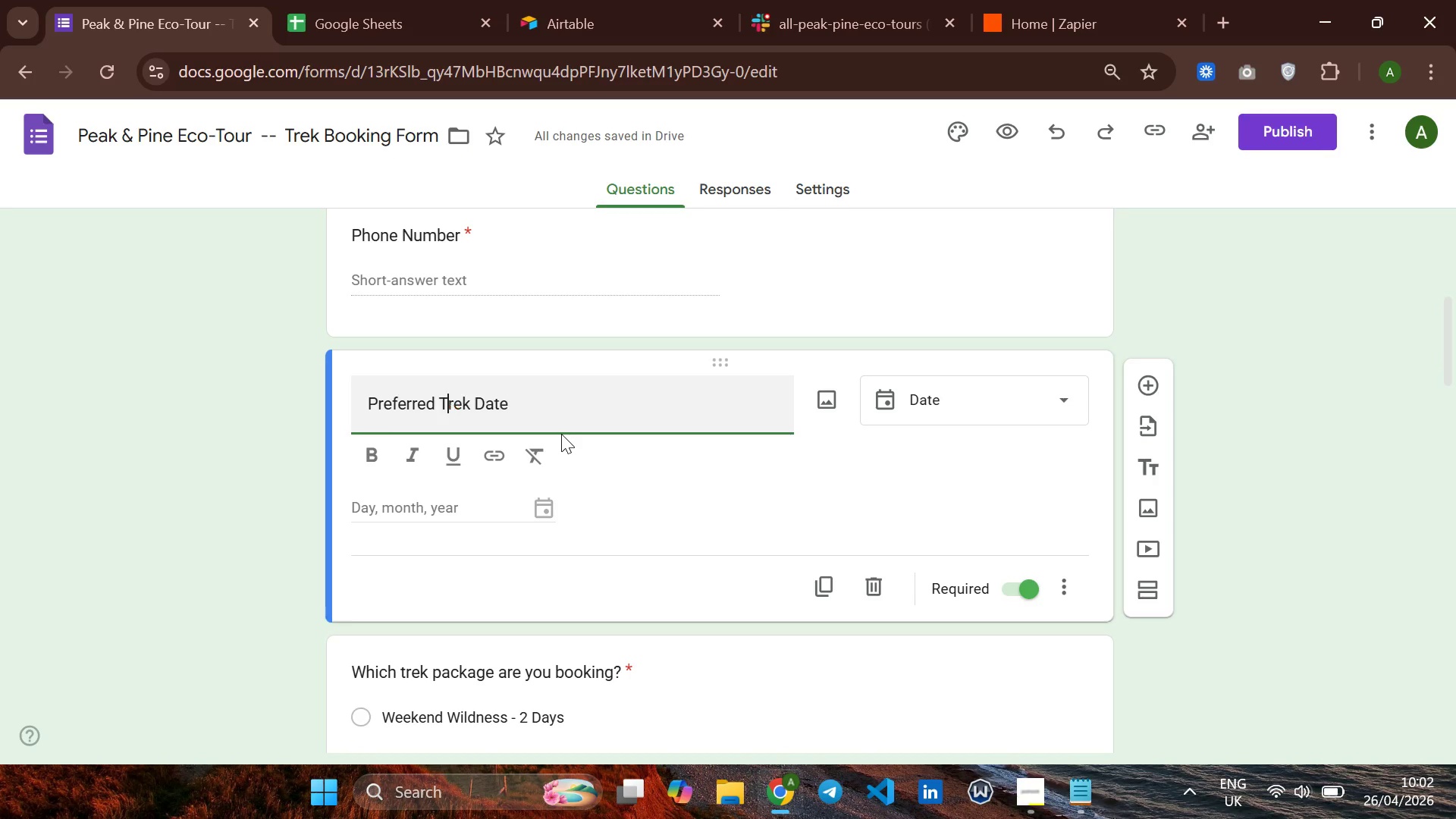 
key(CapsLock)
 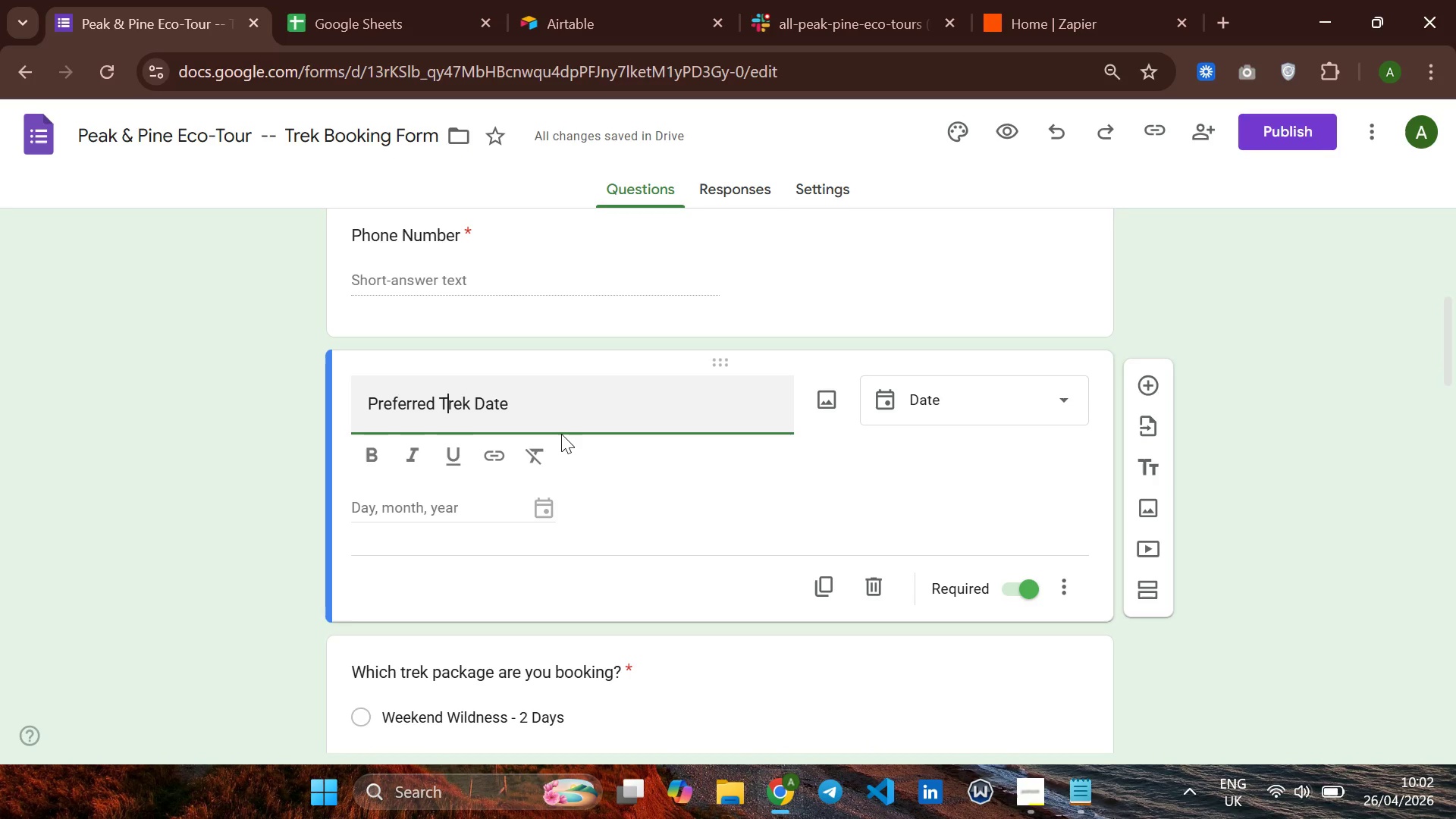 
key(T)
 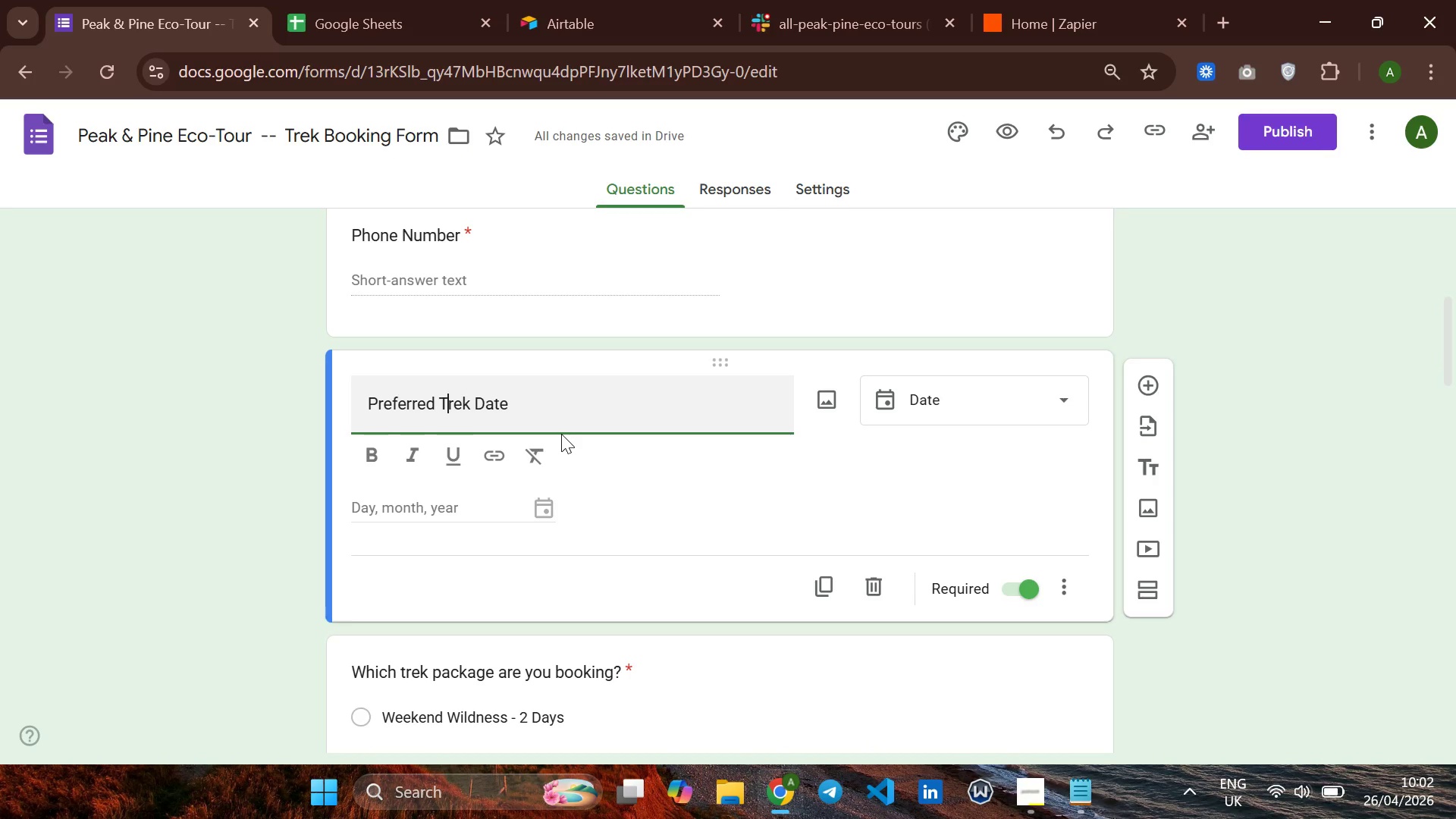 
key(CapsLock)
 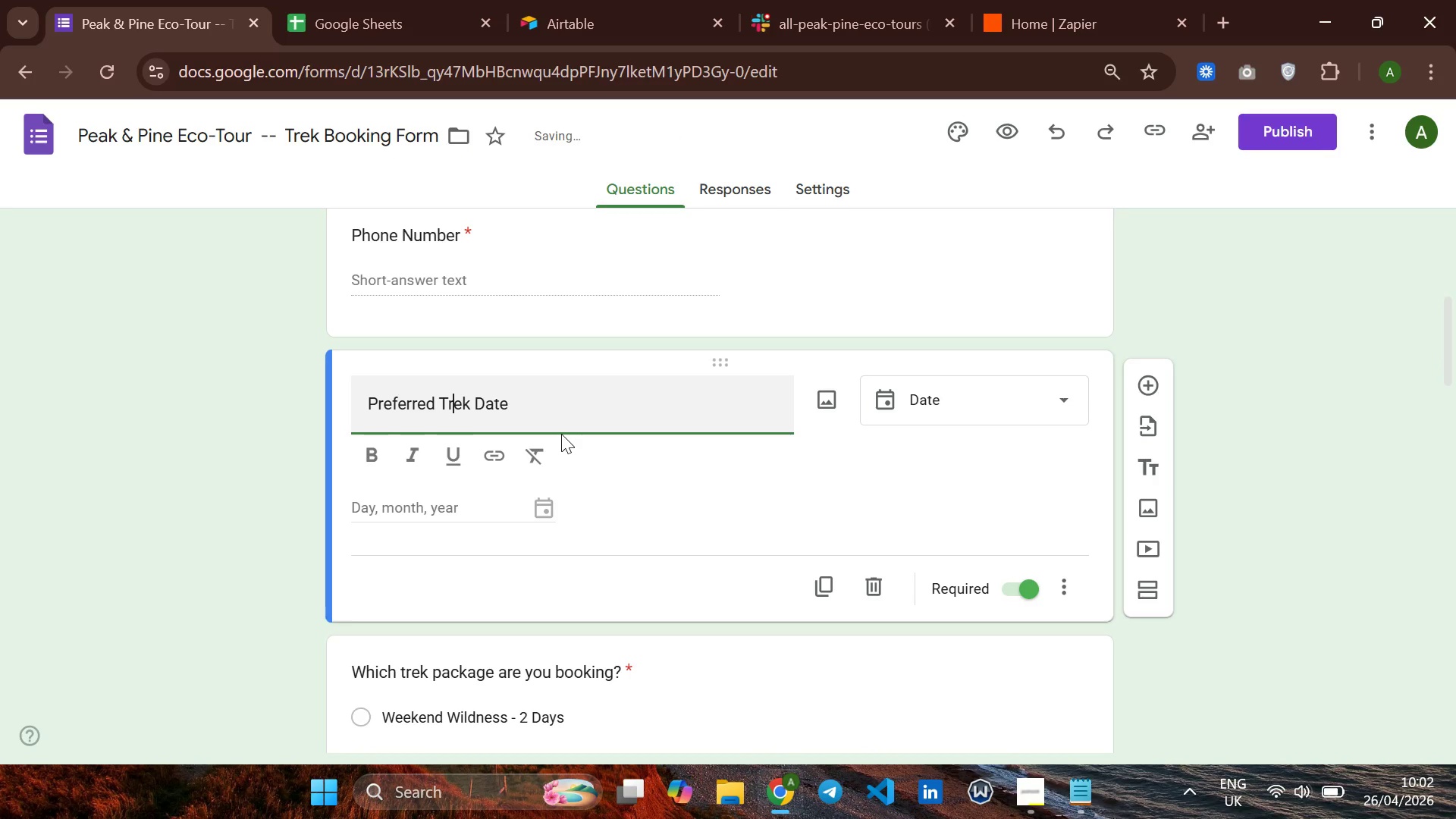 
hold_key(key=ArrowRight, duration=0.8)
 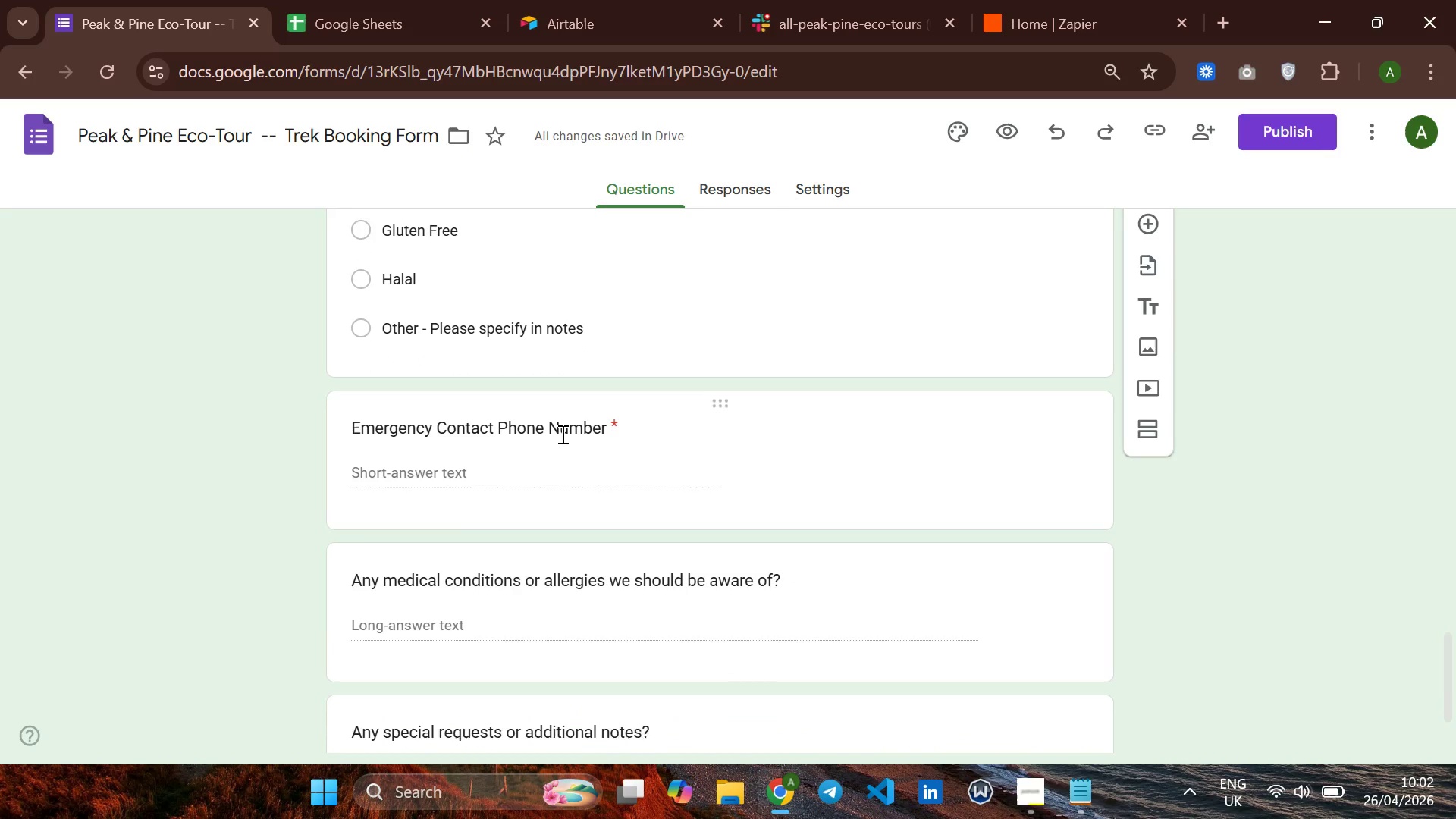 
wait(31.27)
 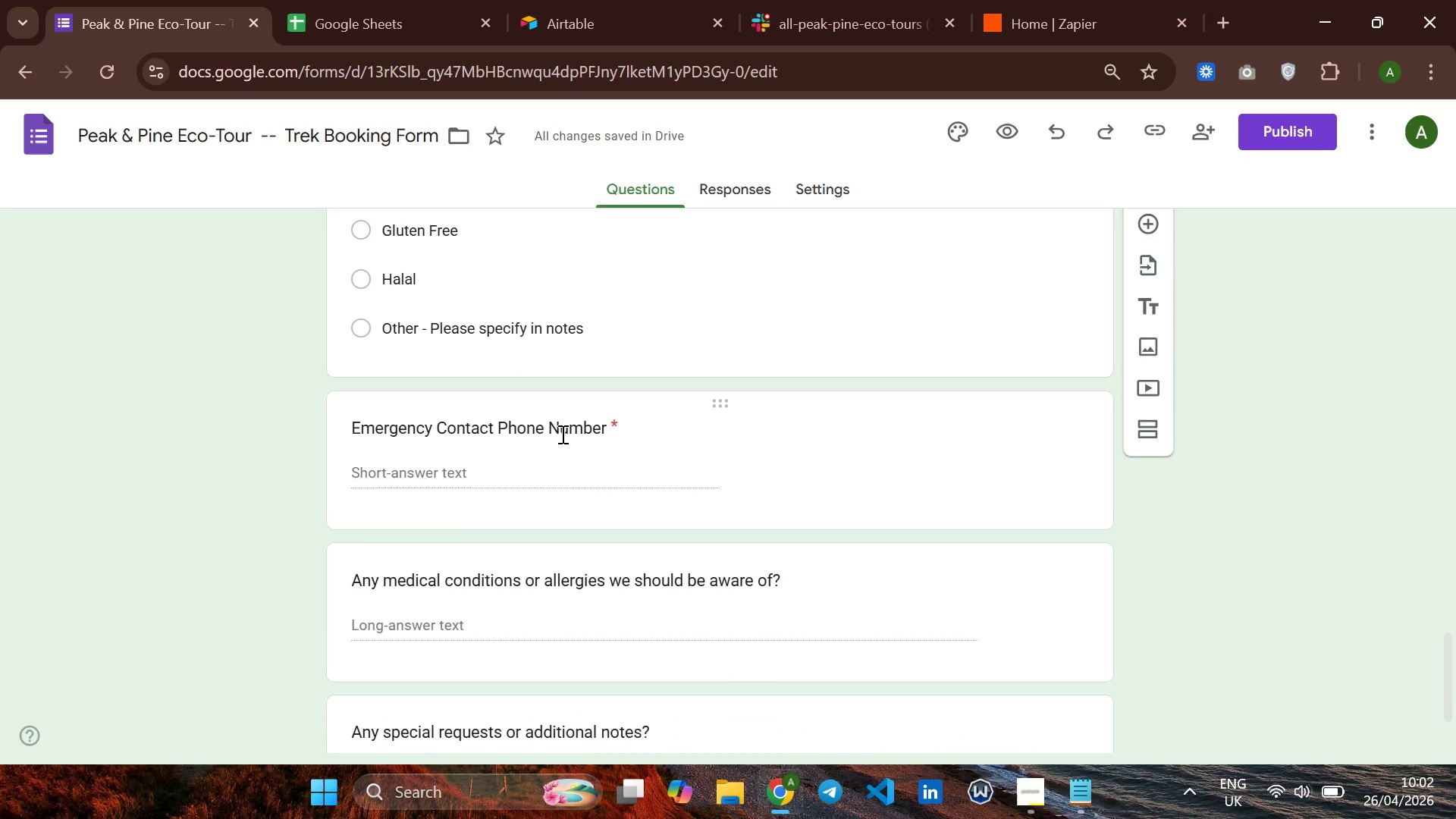 
left_click([1145, 244])
 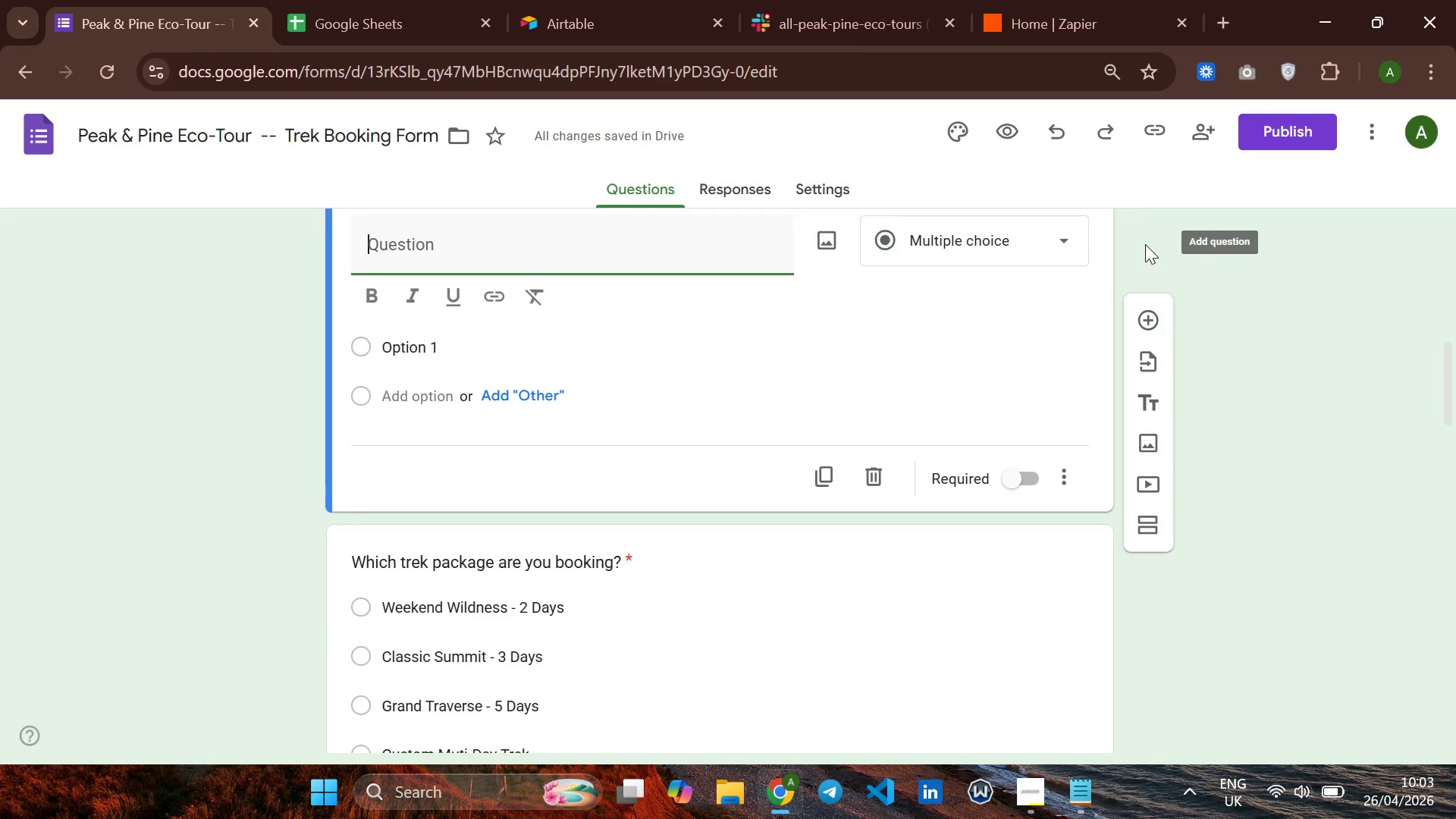 
wait(7.81)
 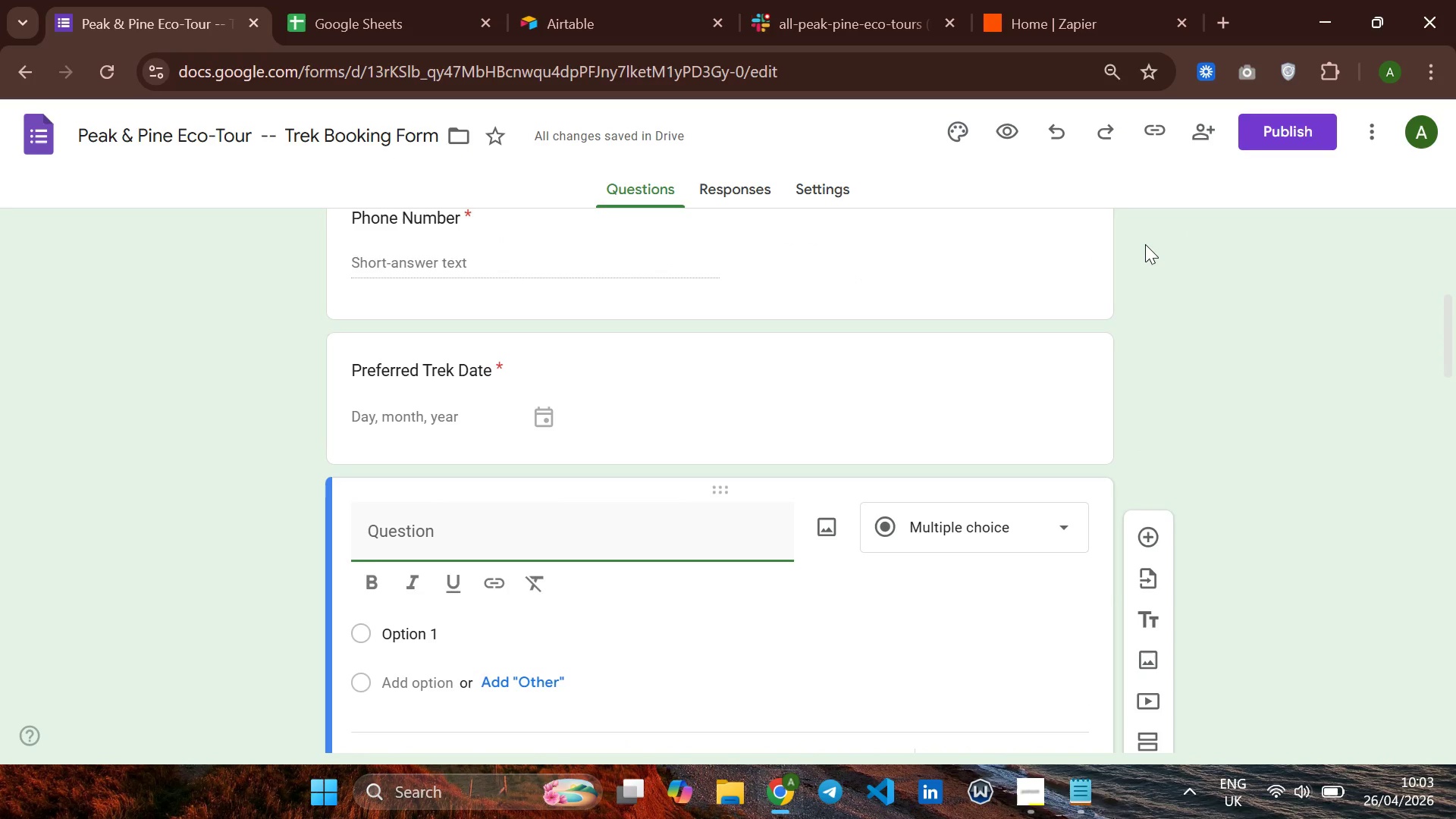 
left_click([873, 486])
 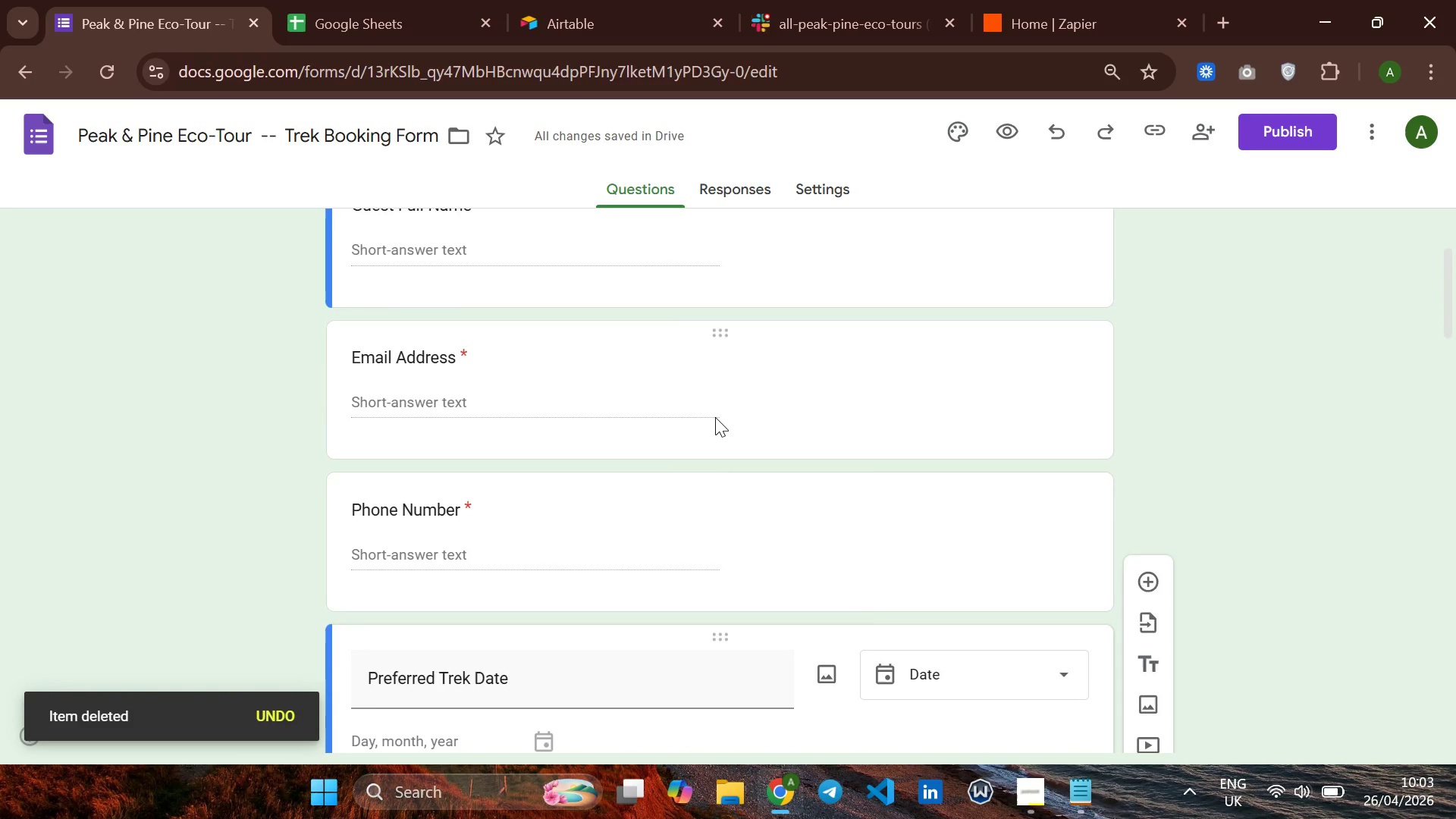 
wait(10.58)
 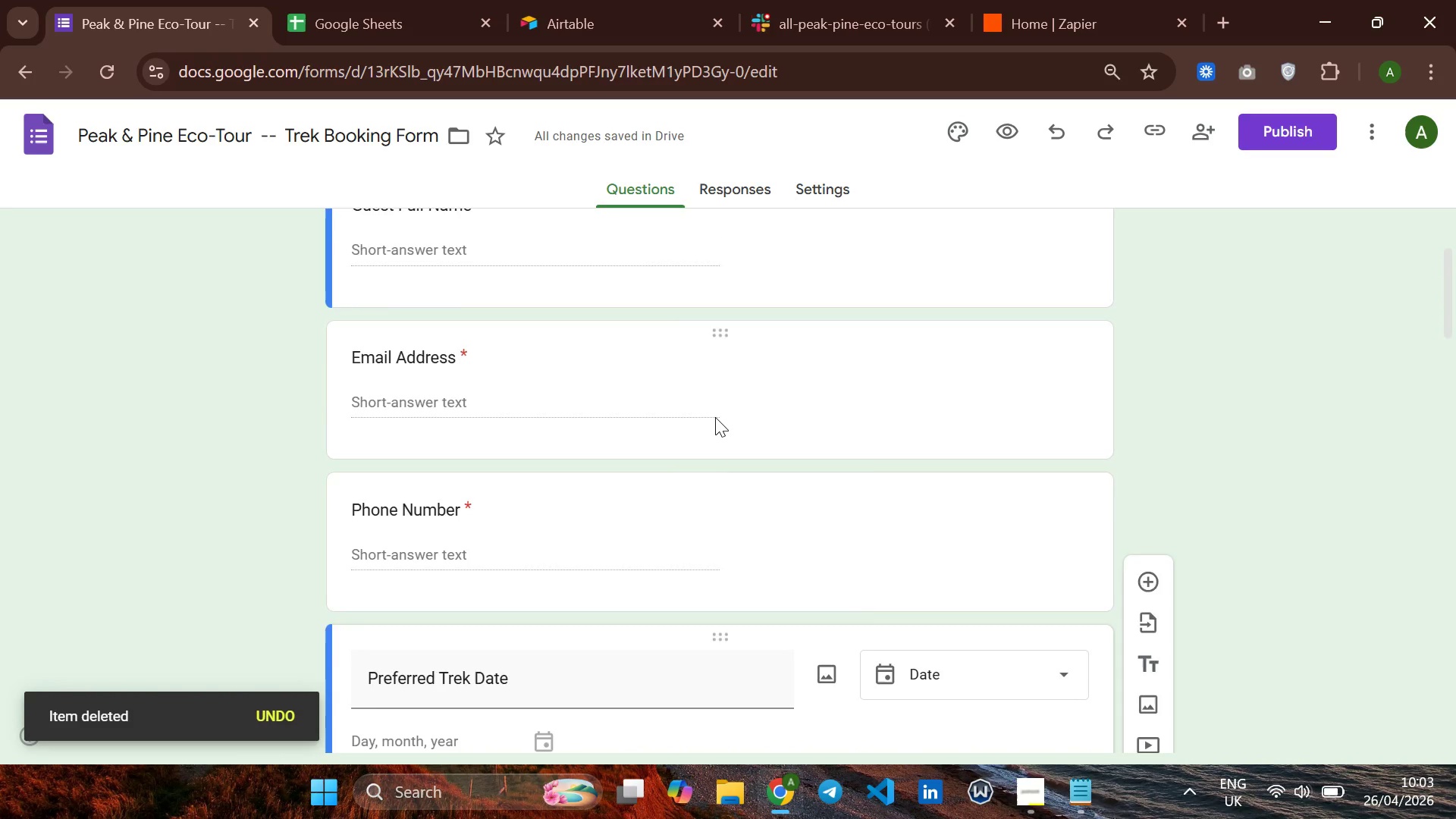 
left_click([825, 286])
 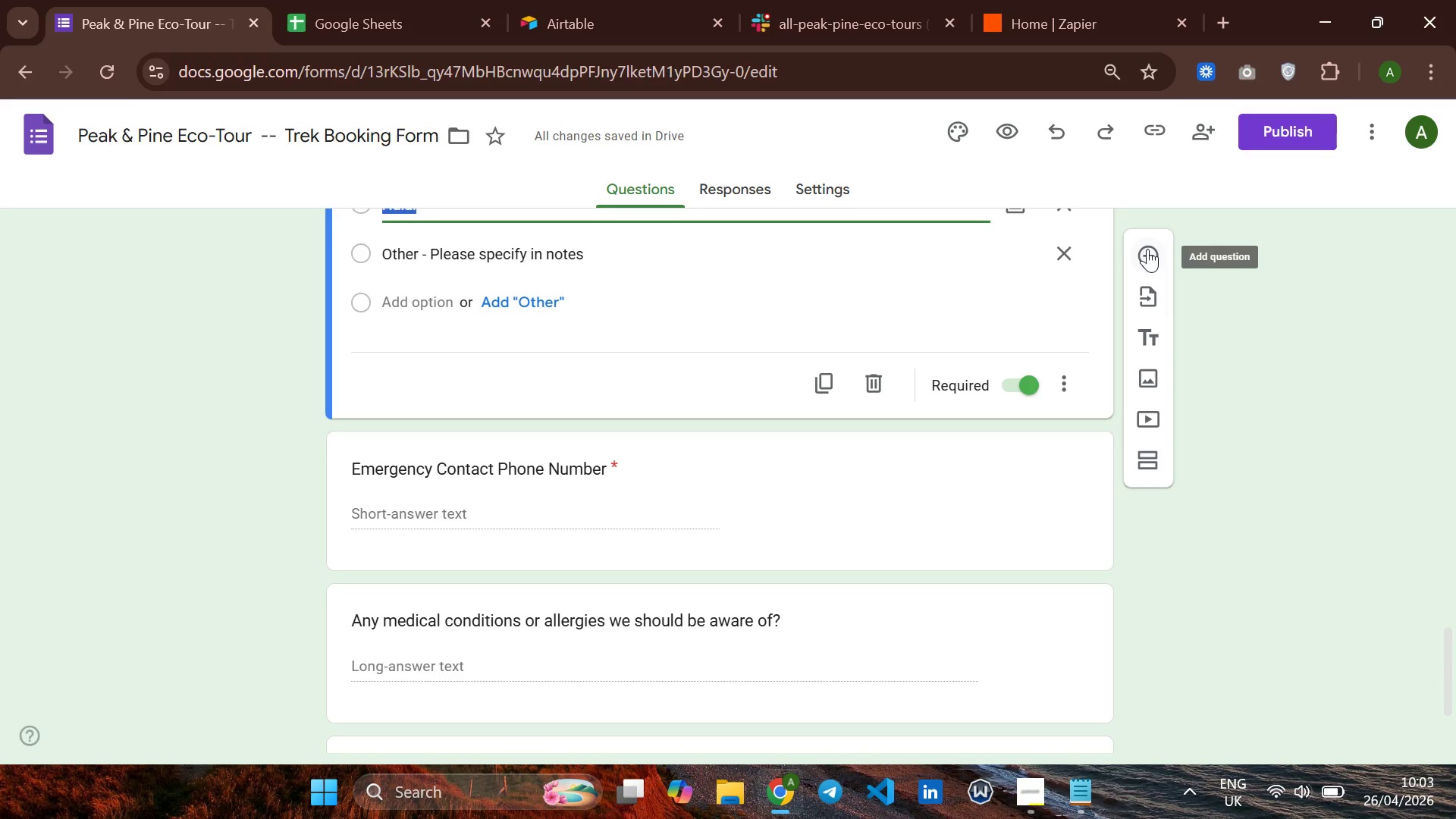 
wait(5.39)
 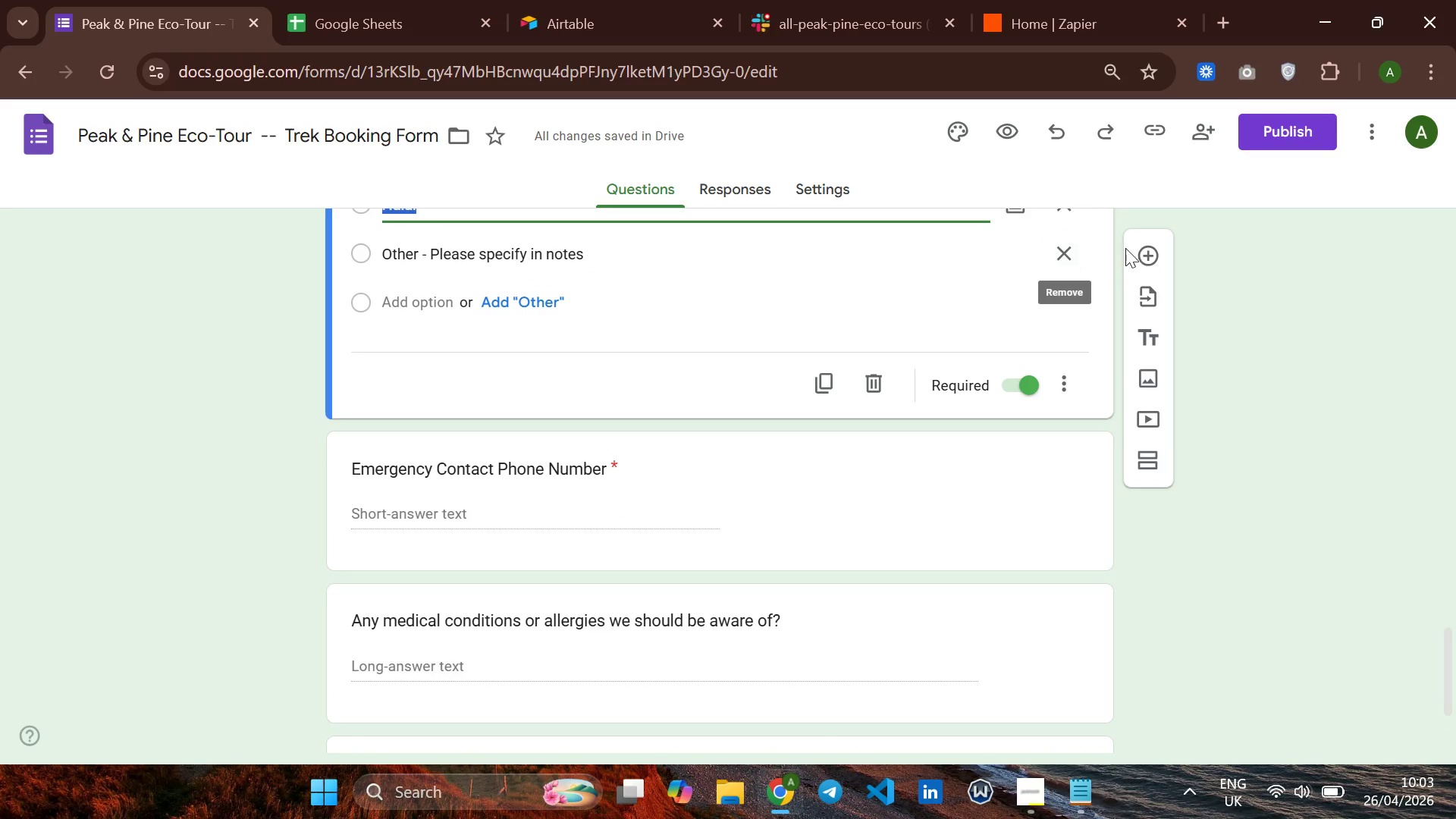 
left_click([1147, 249])
 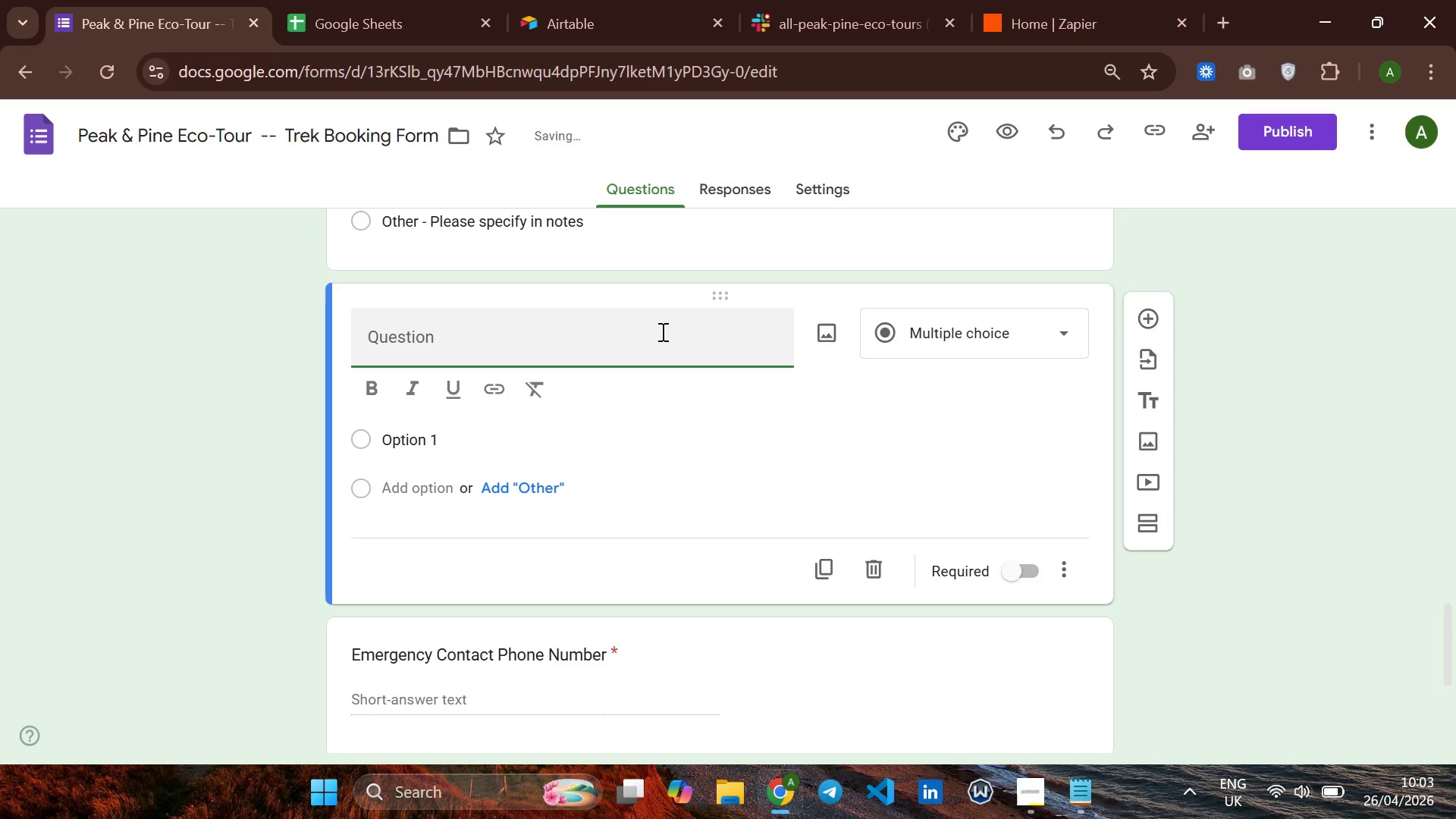 
type(Emergandy)
key(Backspace)
key(Backspace)
type(cy )
 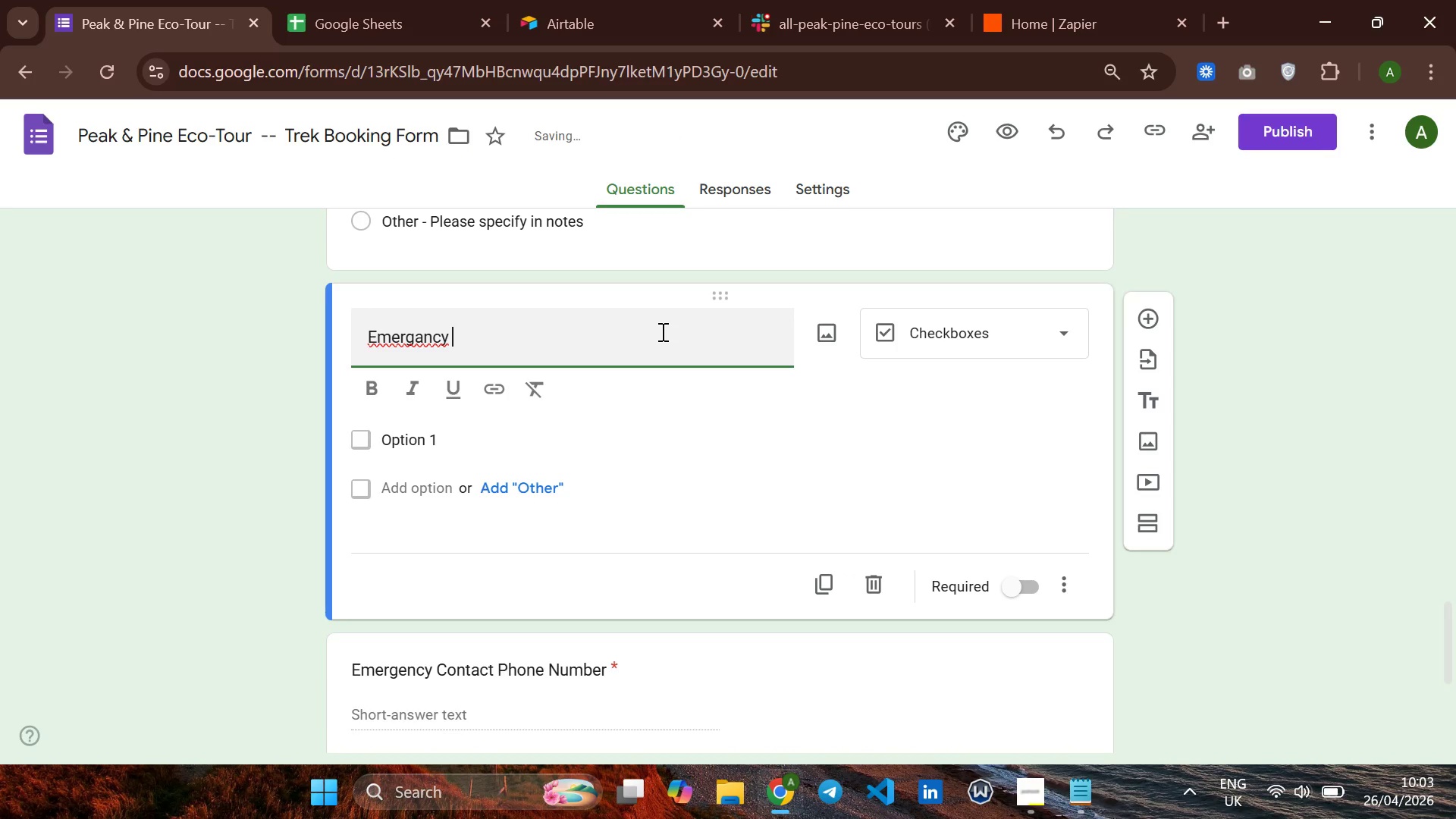 
key(ArrowLeft)
 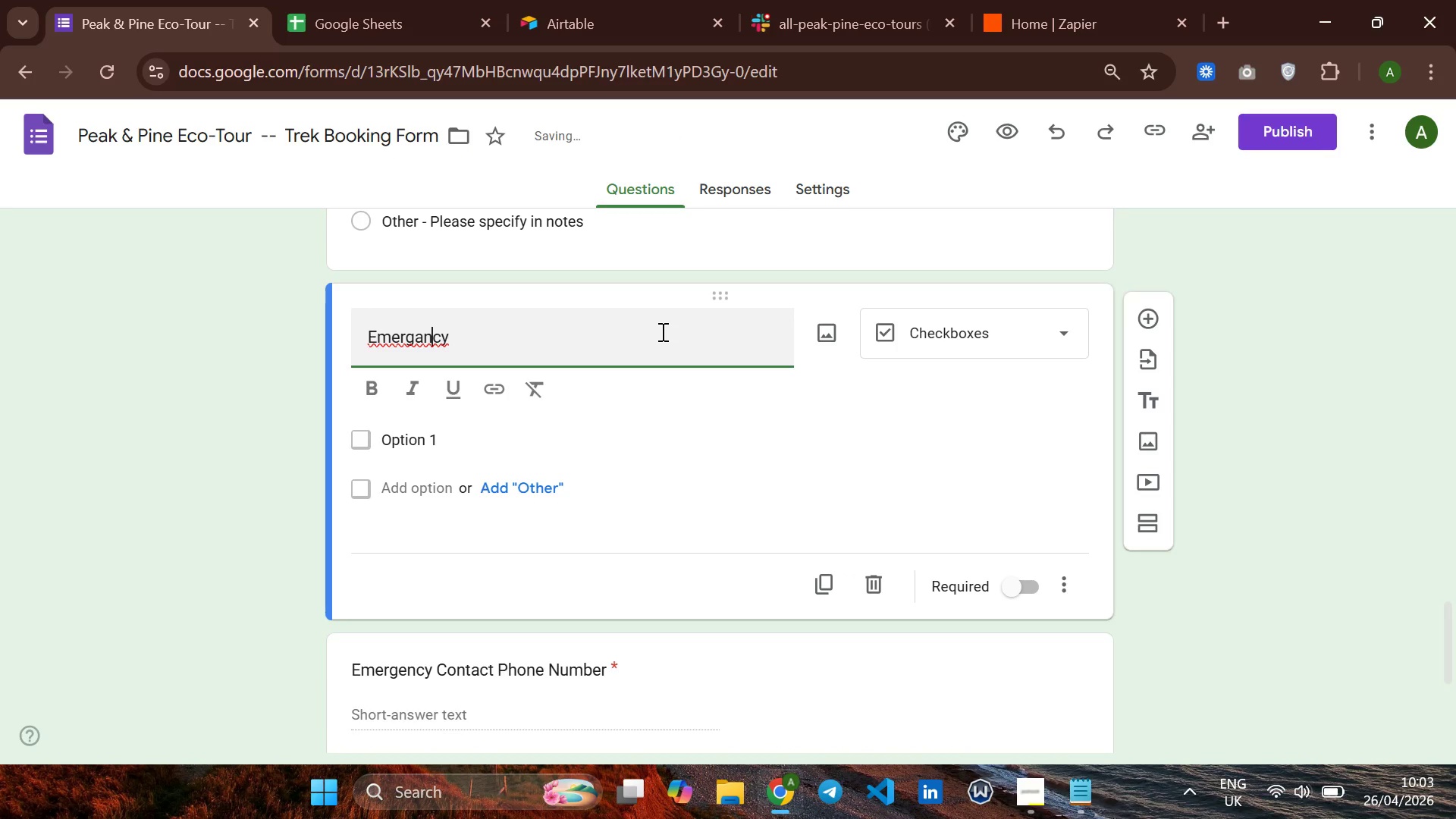 
key(ArrowLeft)
 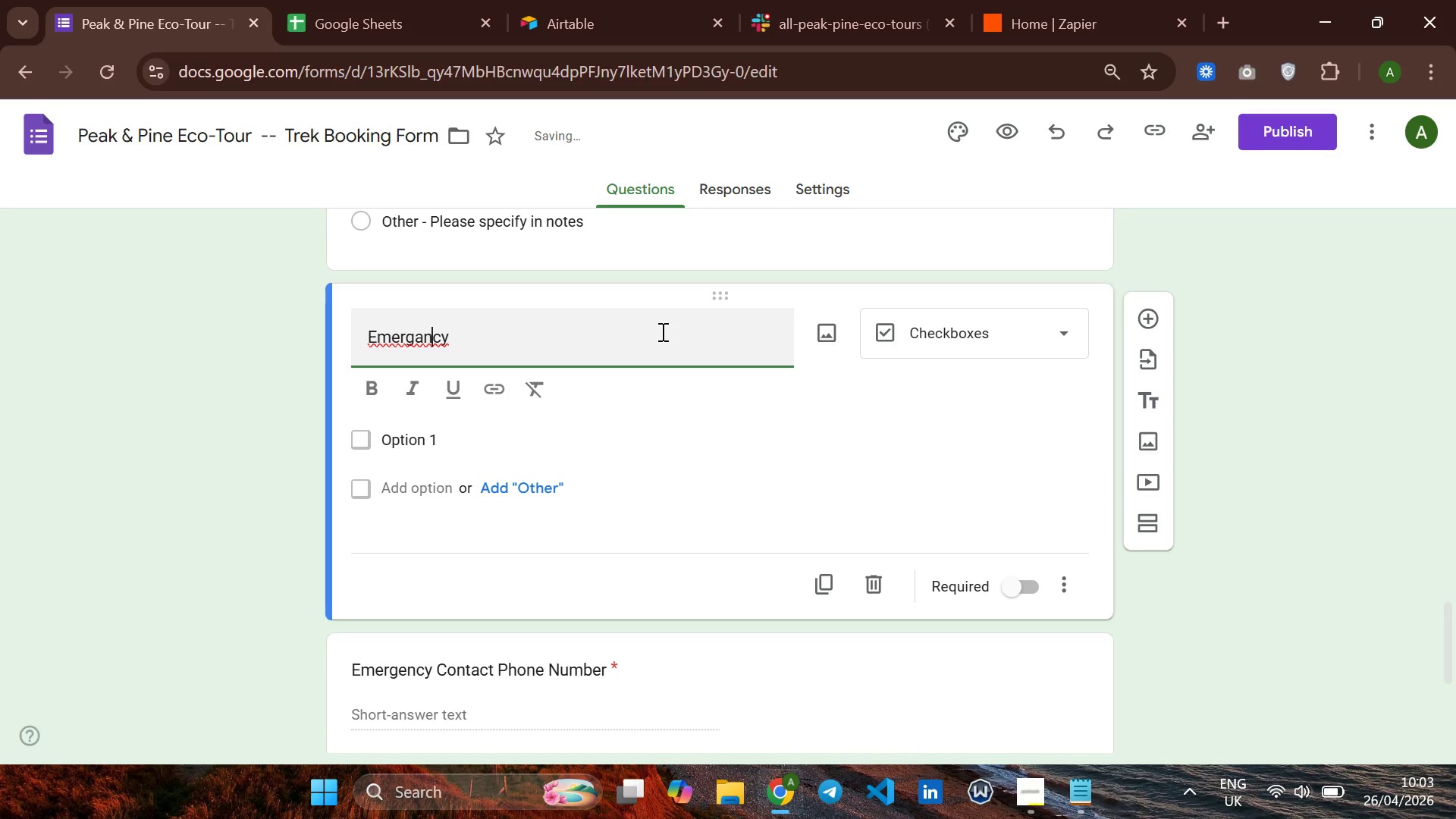 
key(ArrowLeft)
 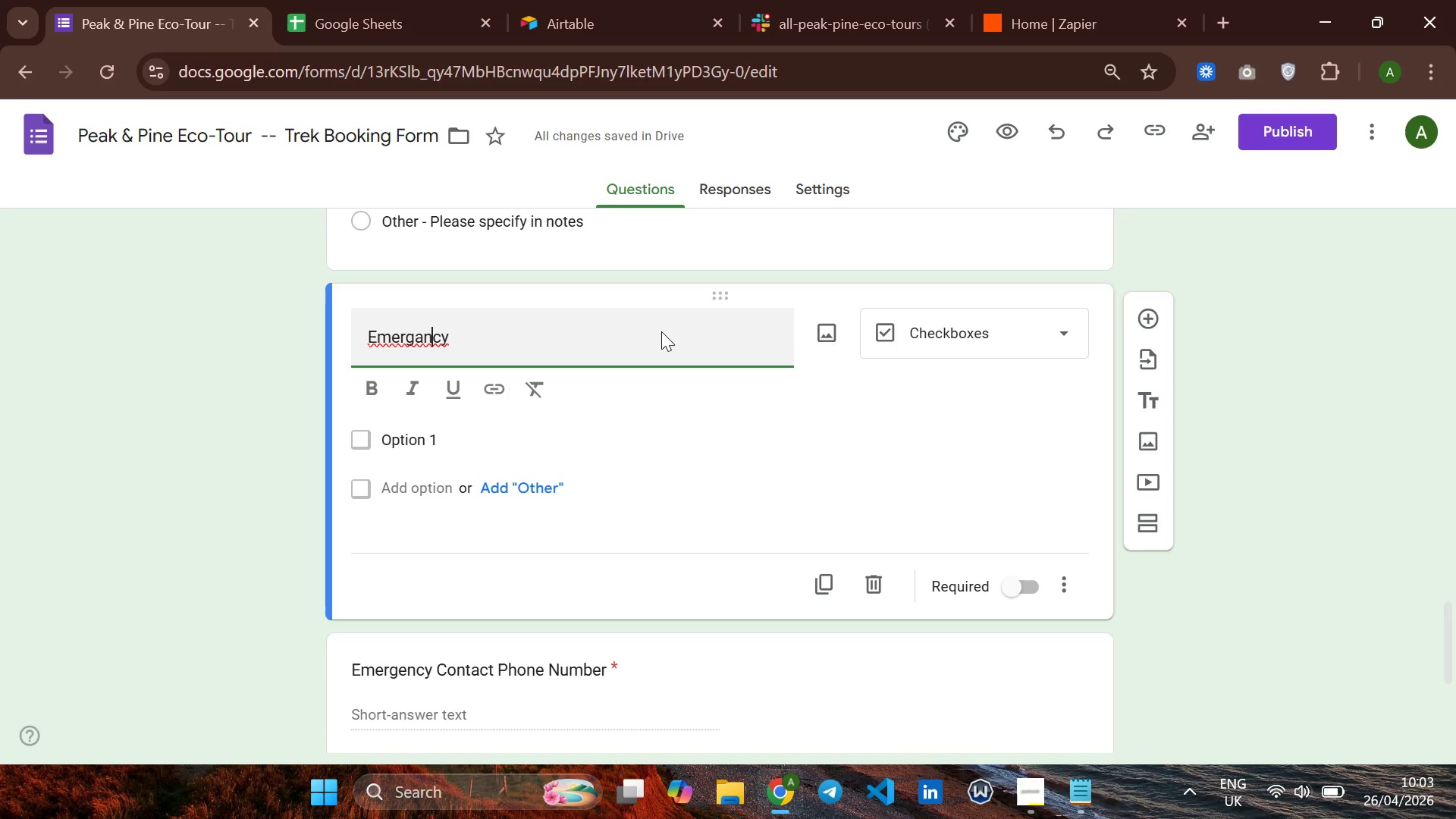 
key(ArrowLeft)
 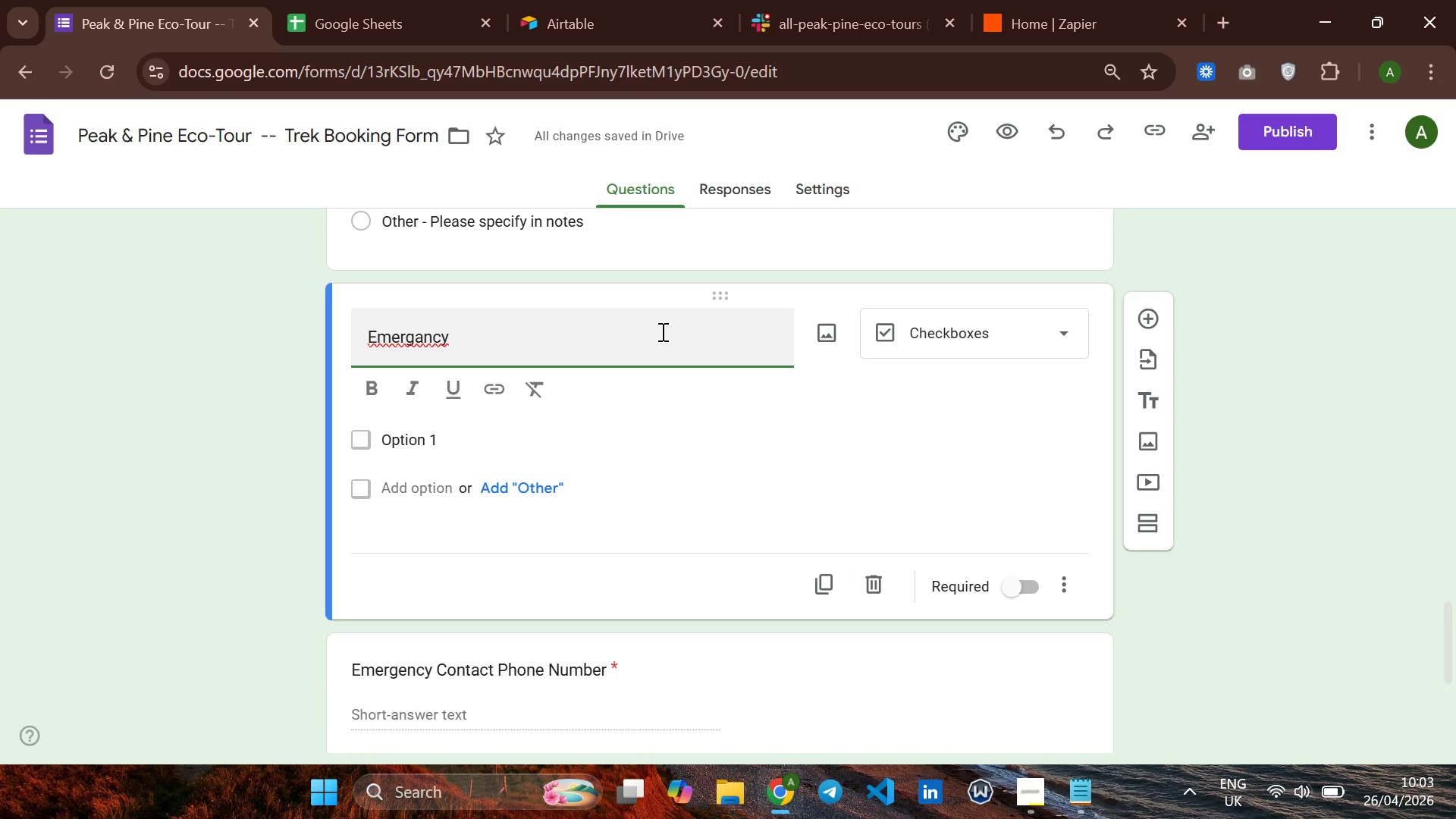 
key(Backspace)
type(eConta)
key(Backspace)
key(Backspace)
key(Backspace)
type(otact )
key(Backspace)
key(Backspace)
key(Backspace)
key(Backspace)
key(Backspace)
type(n )
key(Backspace)
type(tact Full Name )
key(Backspace)
 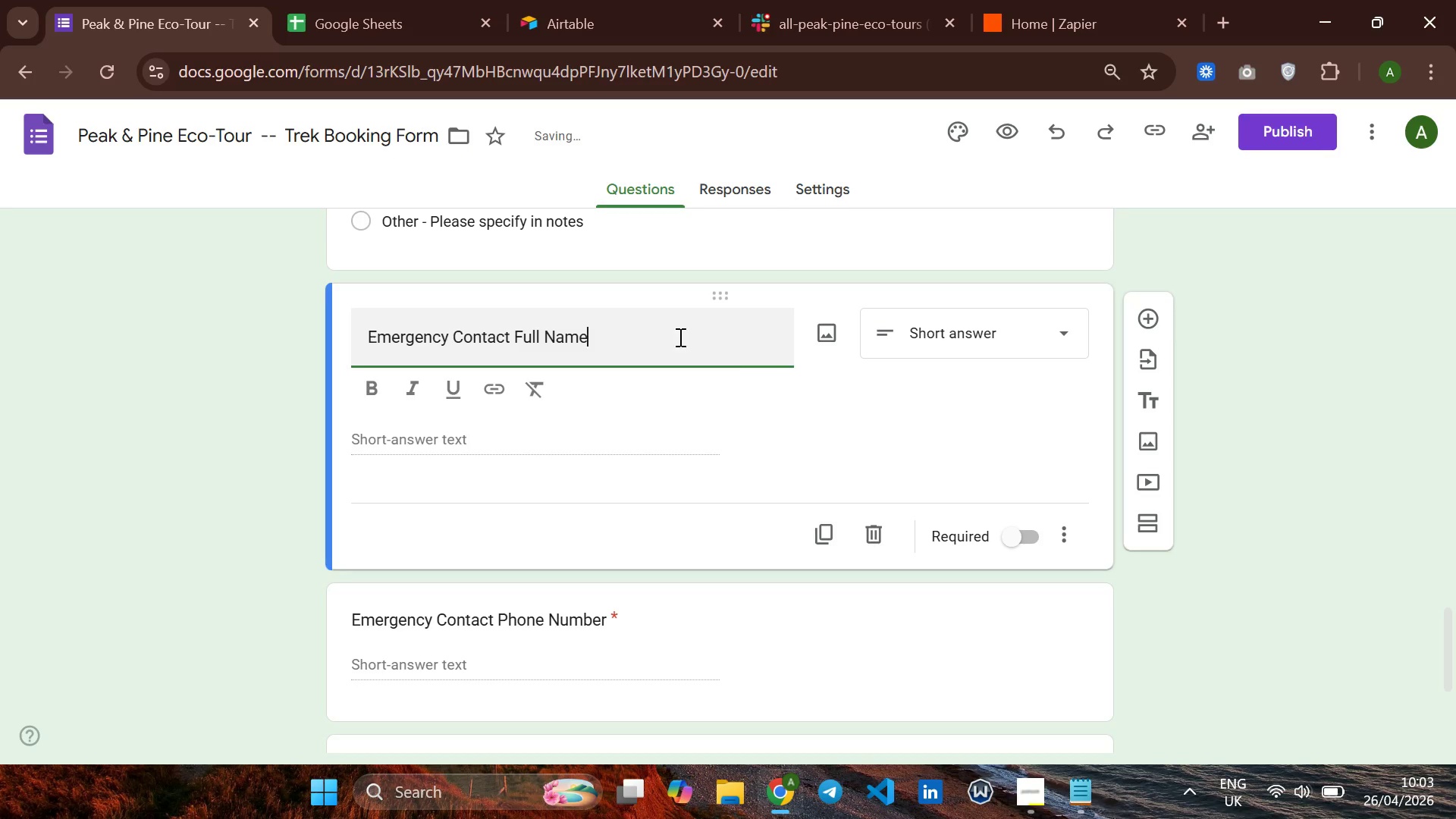 
hold_key(key=ArrowRight, duration=0.73)
 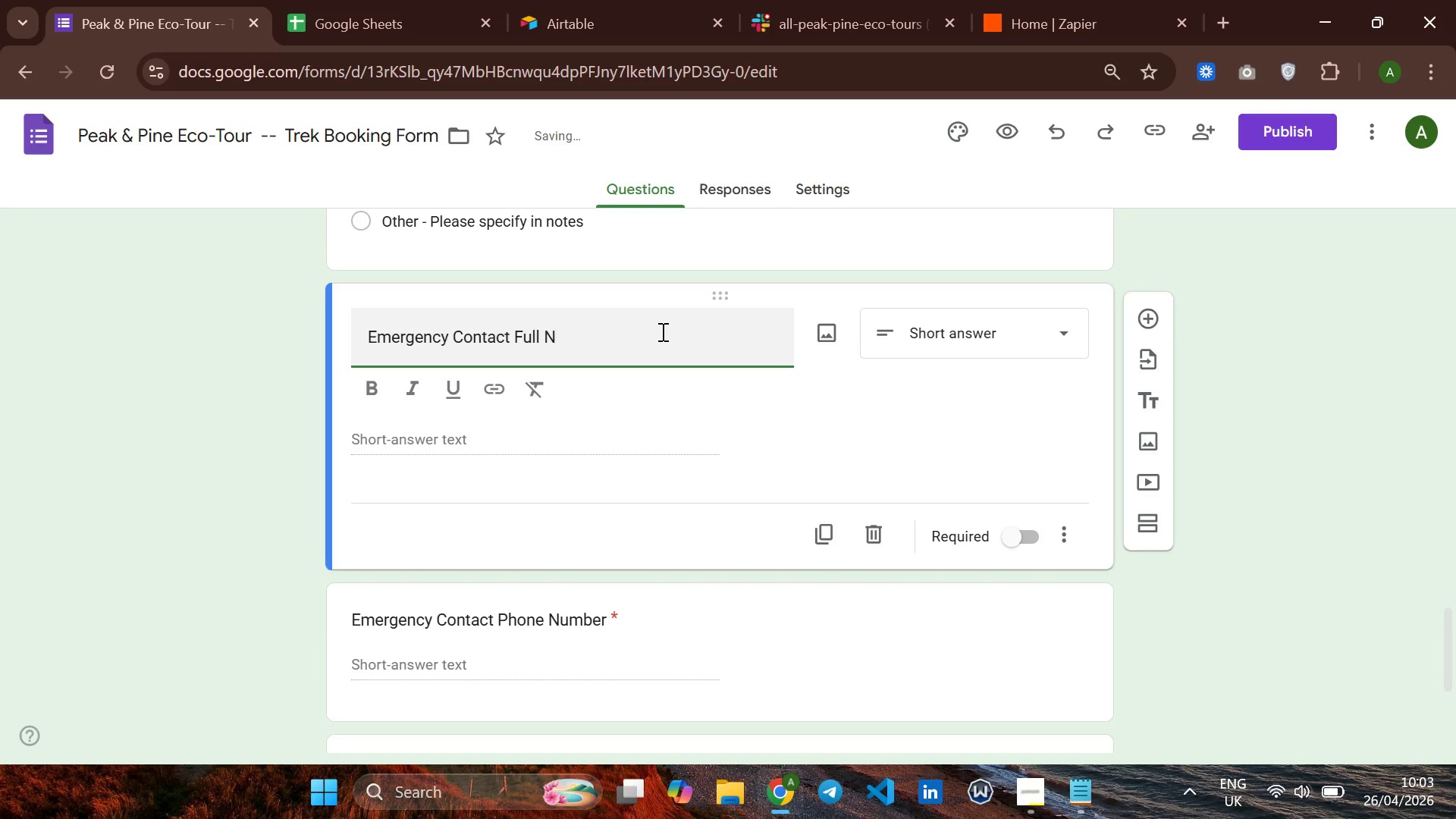 
left_click([1018, 540])
 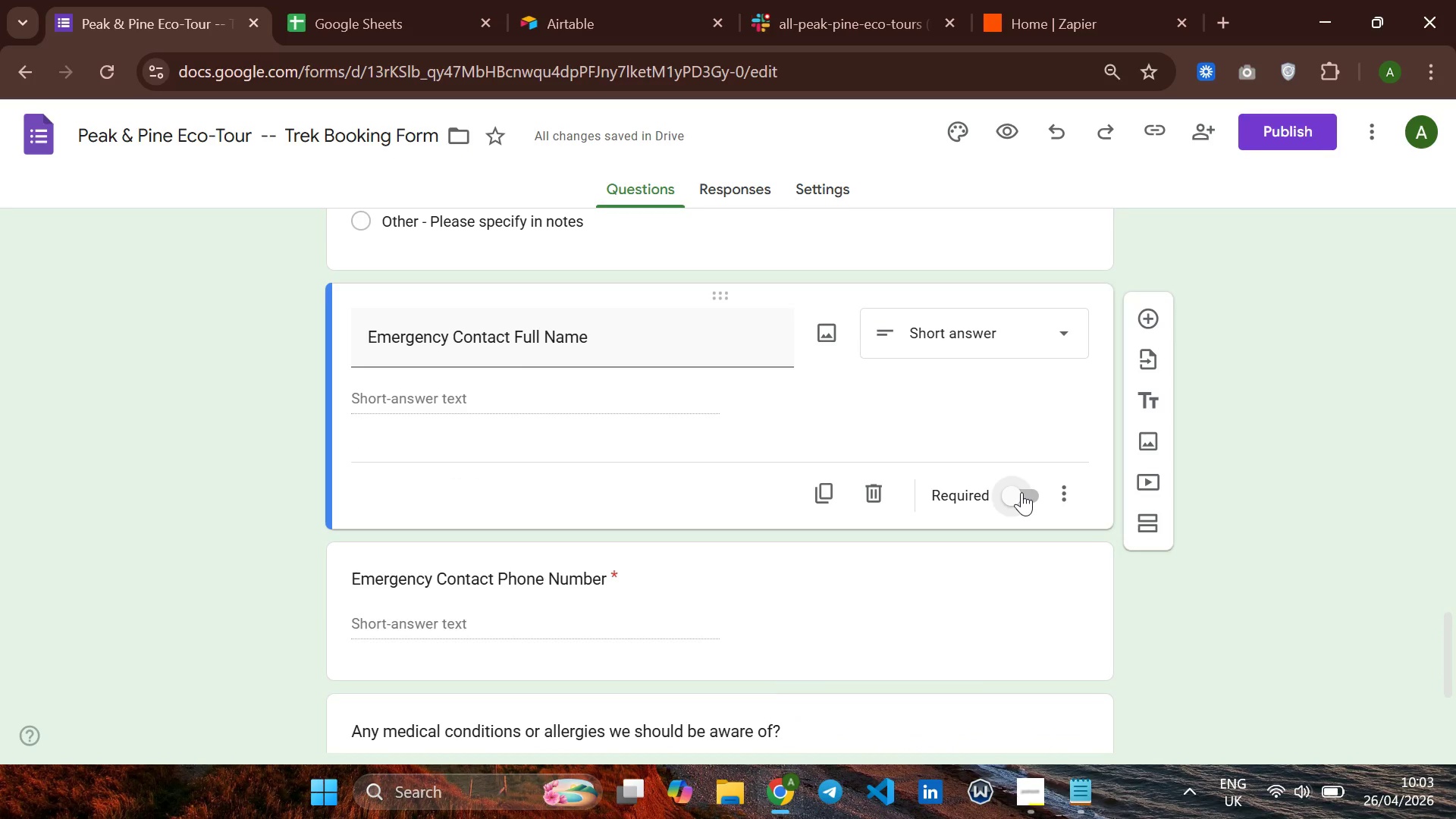 
left_click([1021, 492])
 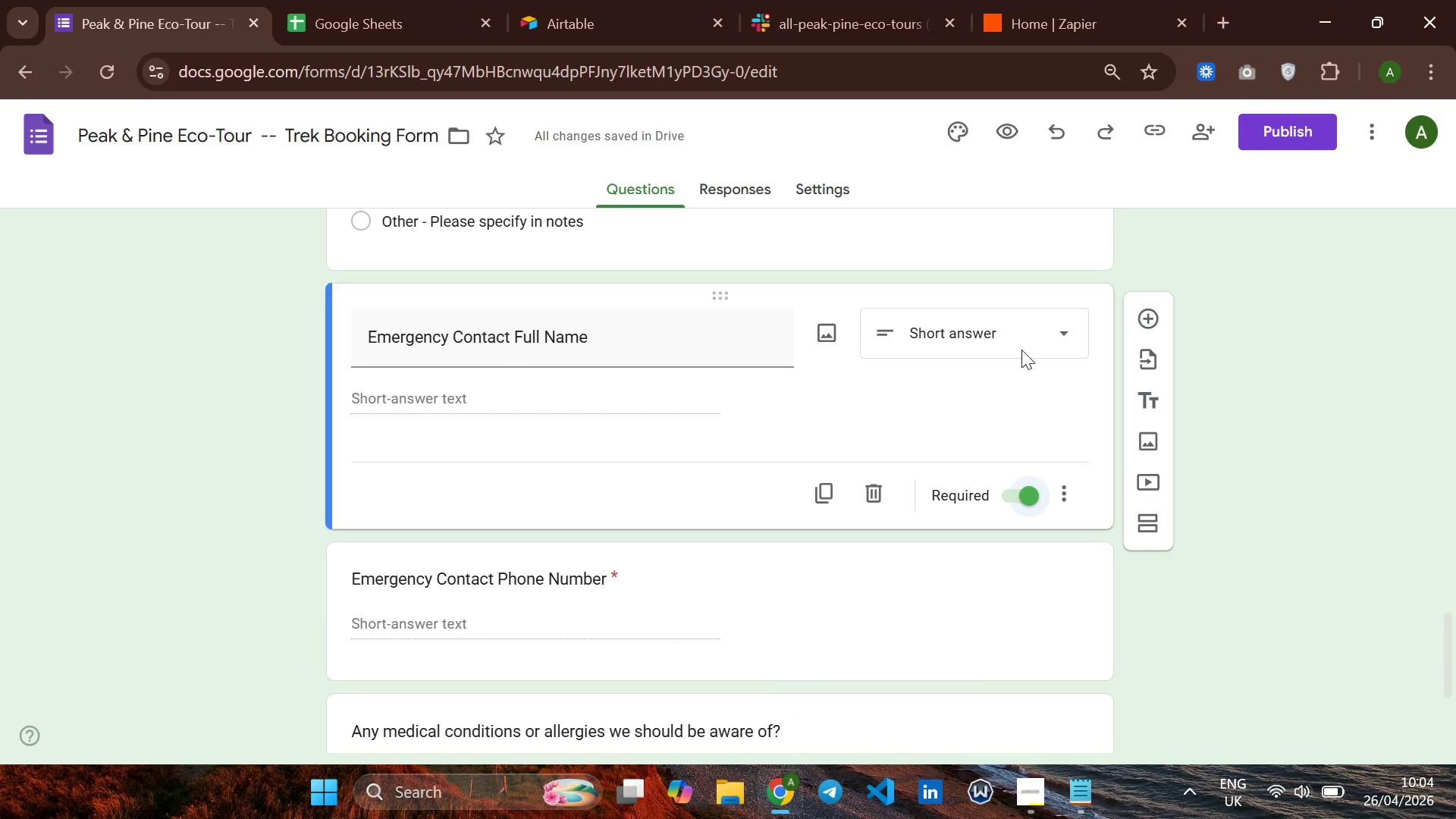 
wait(6.24)
 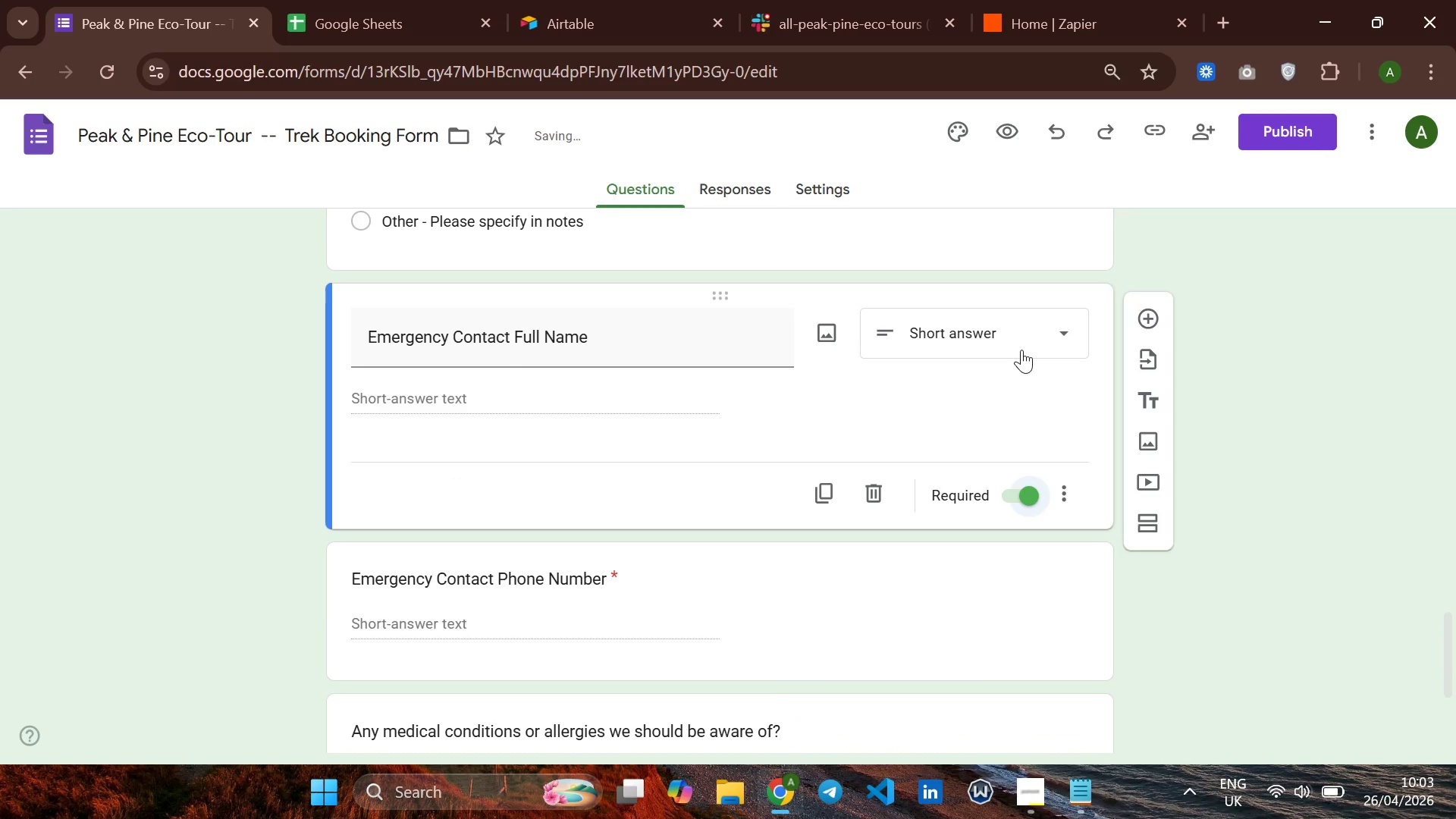 
left_click([755, 185])
 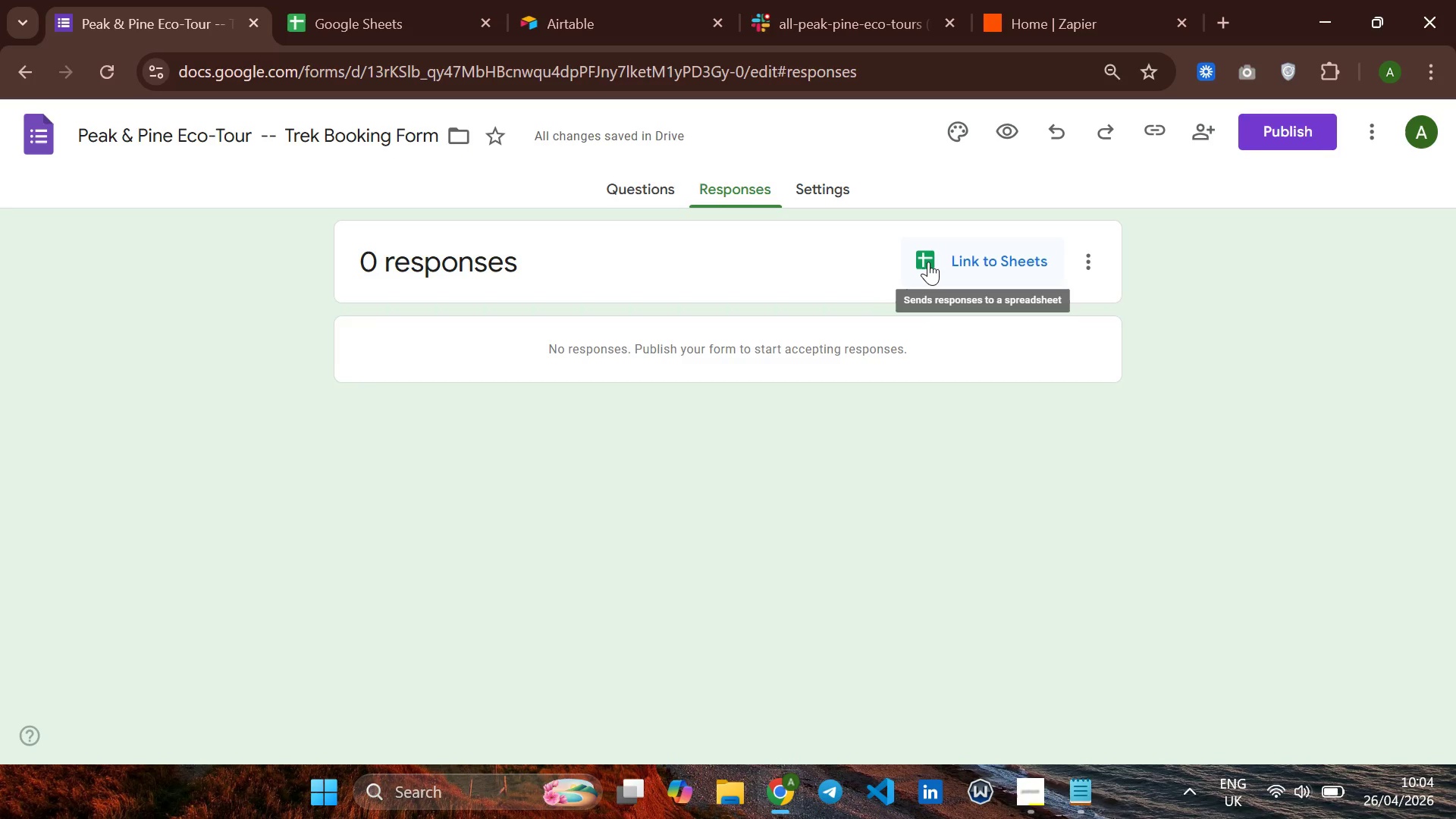 
left_click([928, 262])
 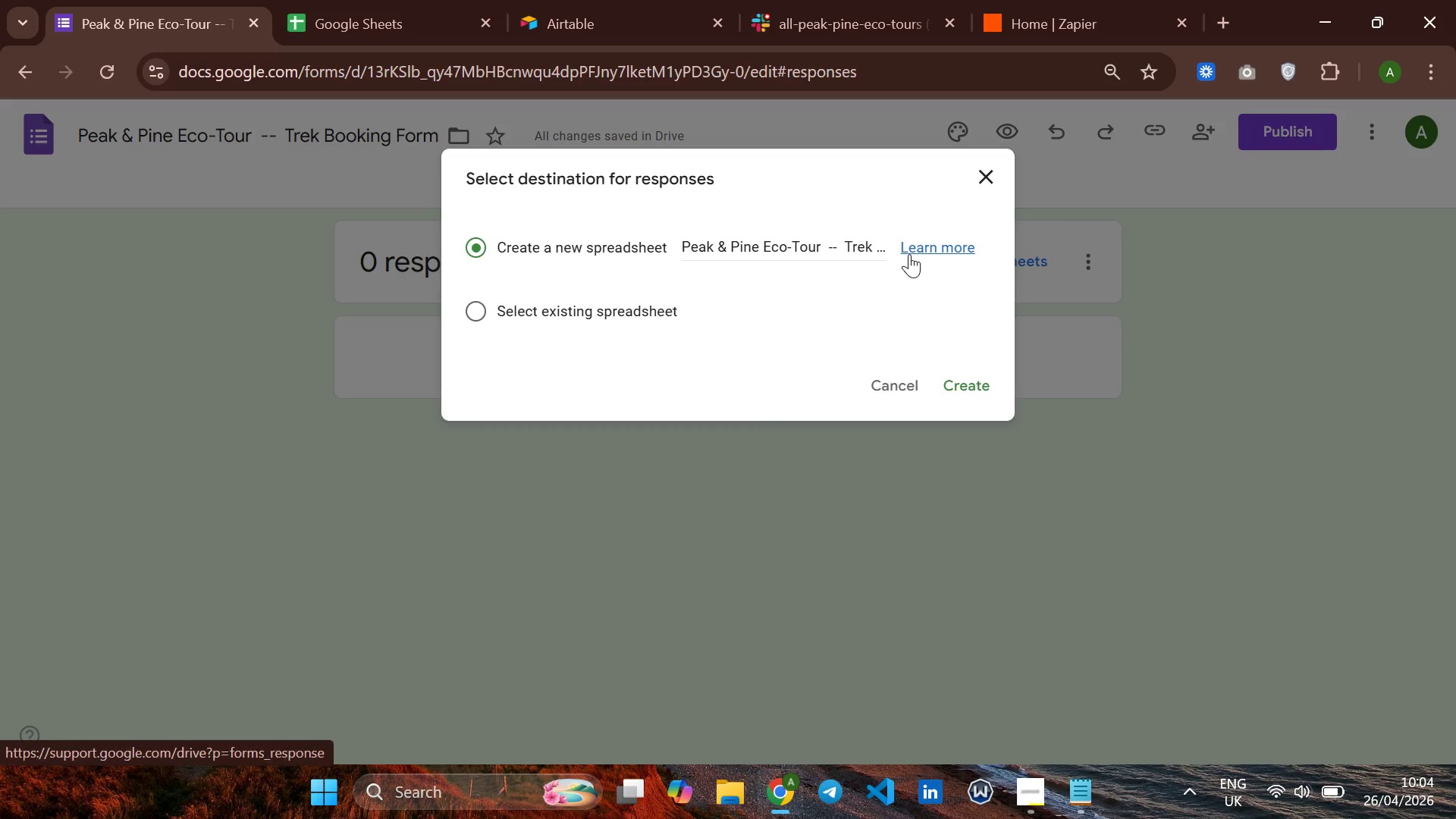 
wait(7.22)
 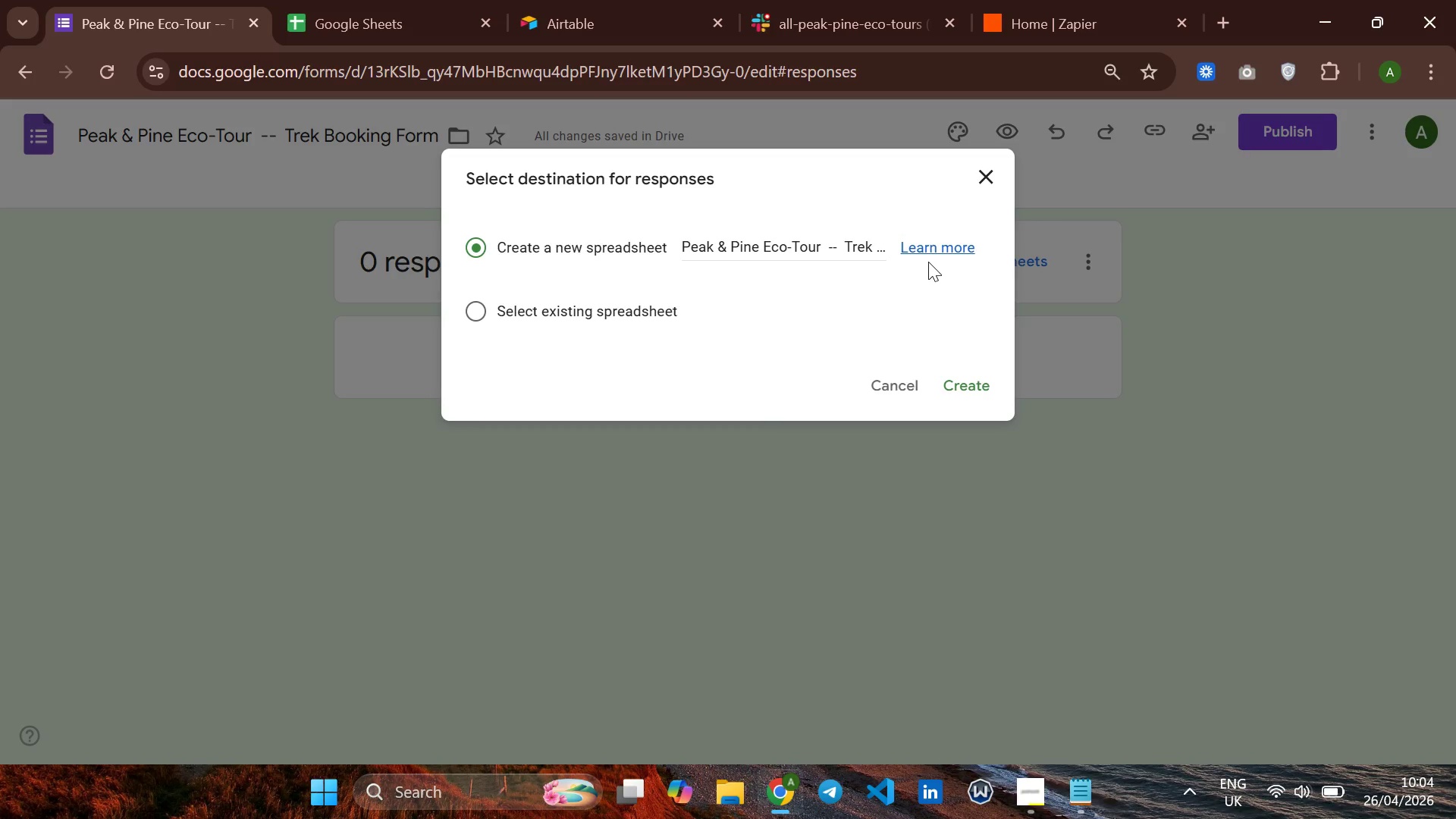 
left_click([822, 240])
 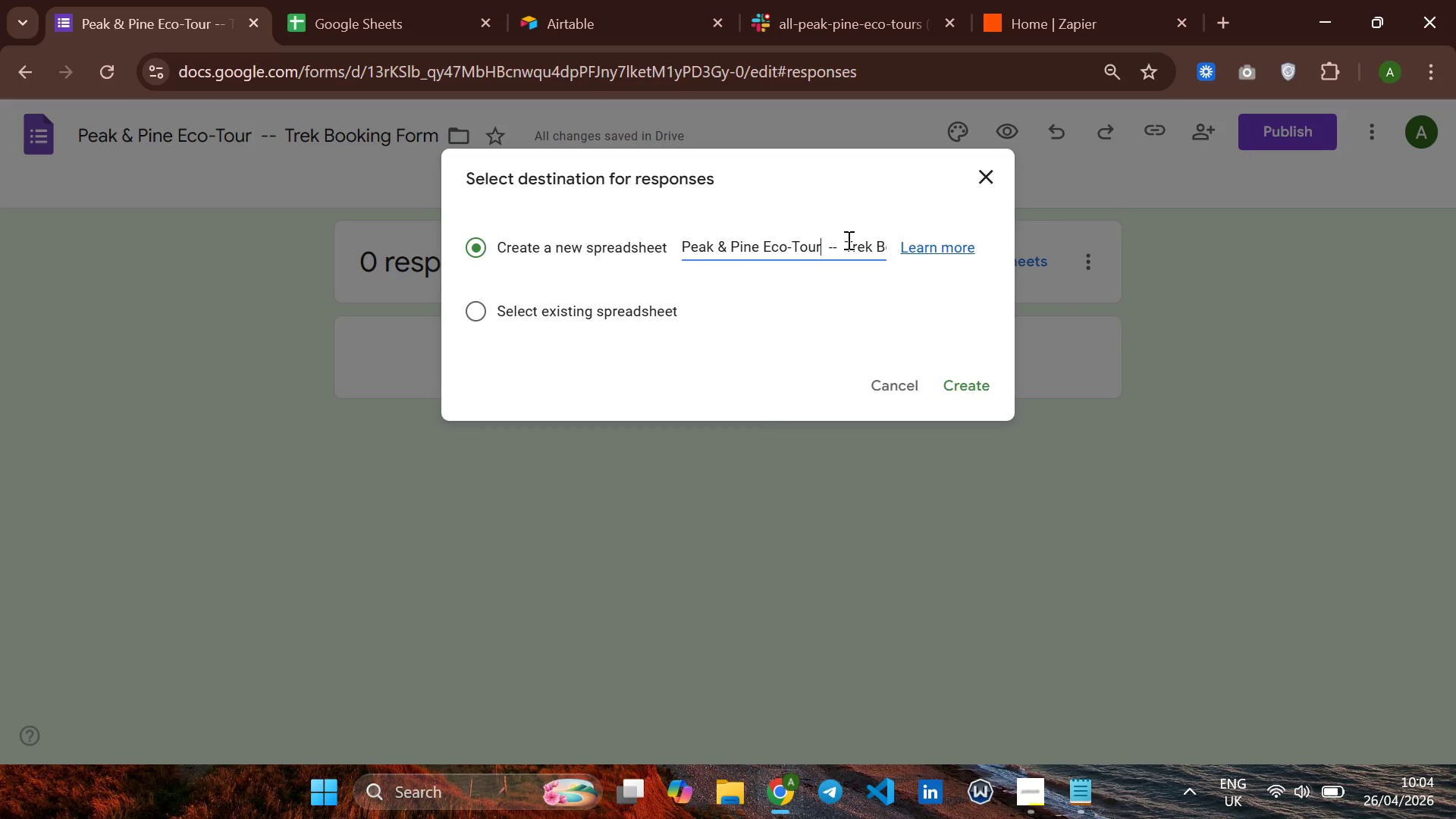 
hold_key(key=ArrowRight, duration=1.5)
 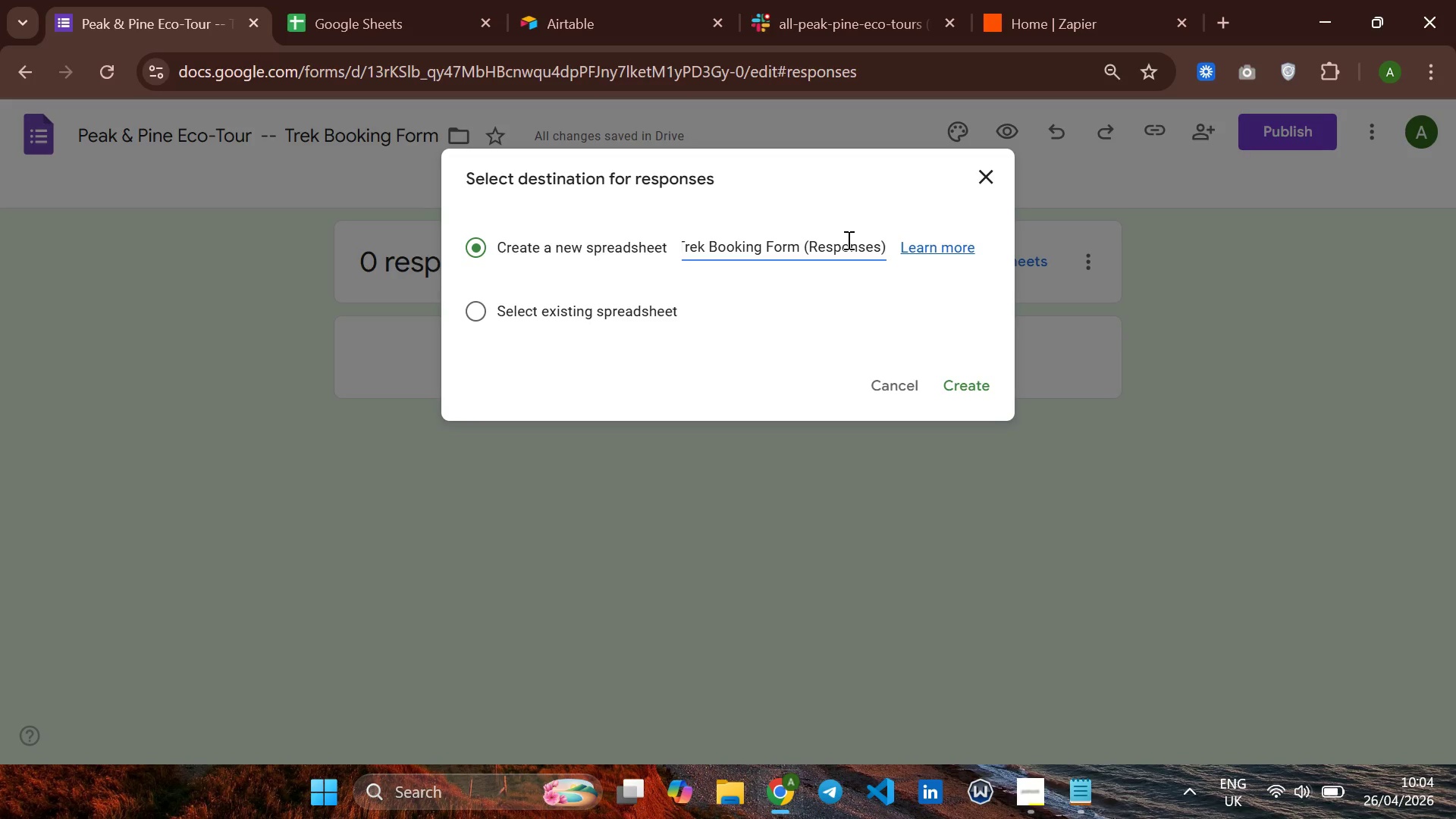 
hold_key(key=ArrowRight, duration=0.34)
 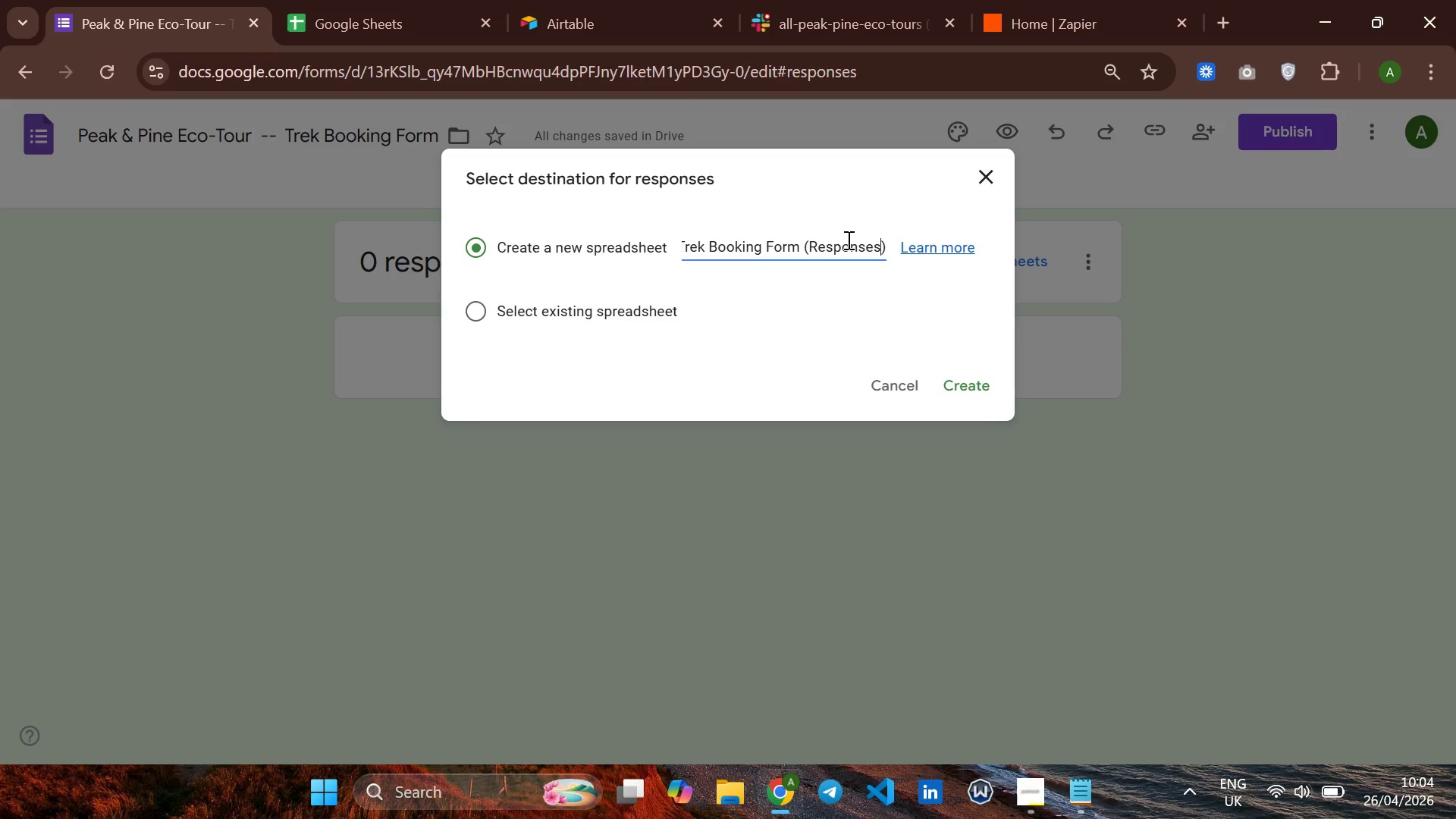 
hold_key(key=ArrowLeft, duration=0.86)
 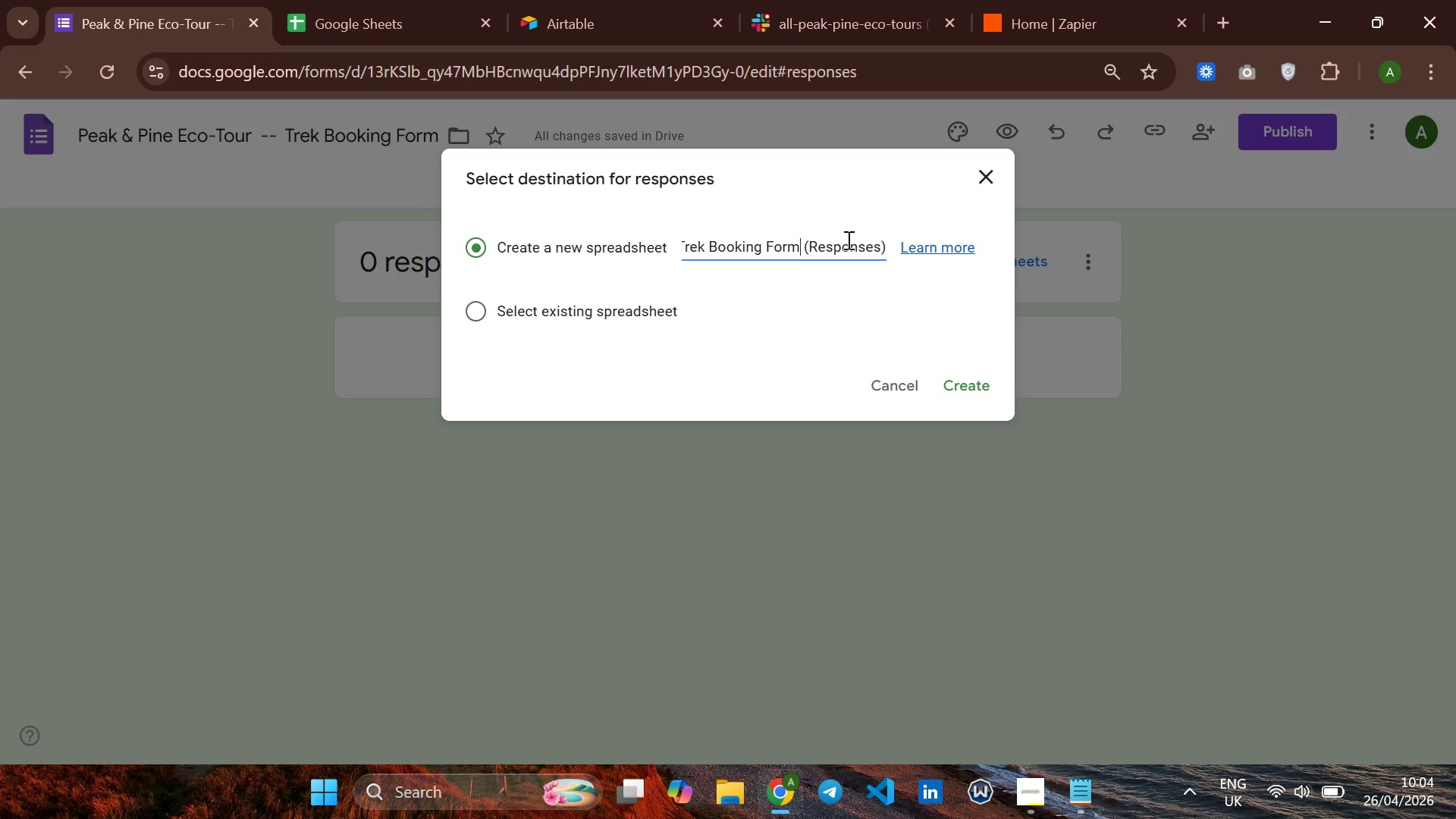 
key(ArrowRight)
 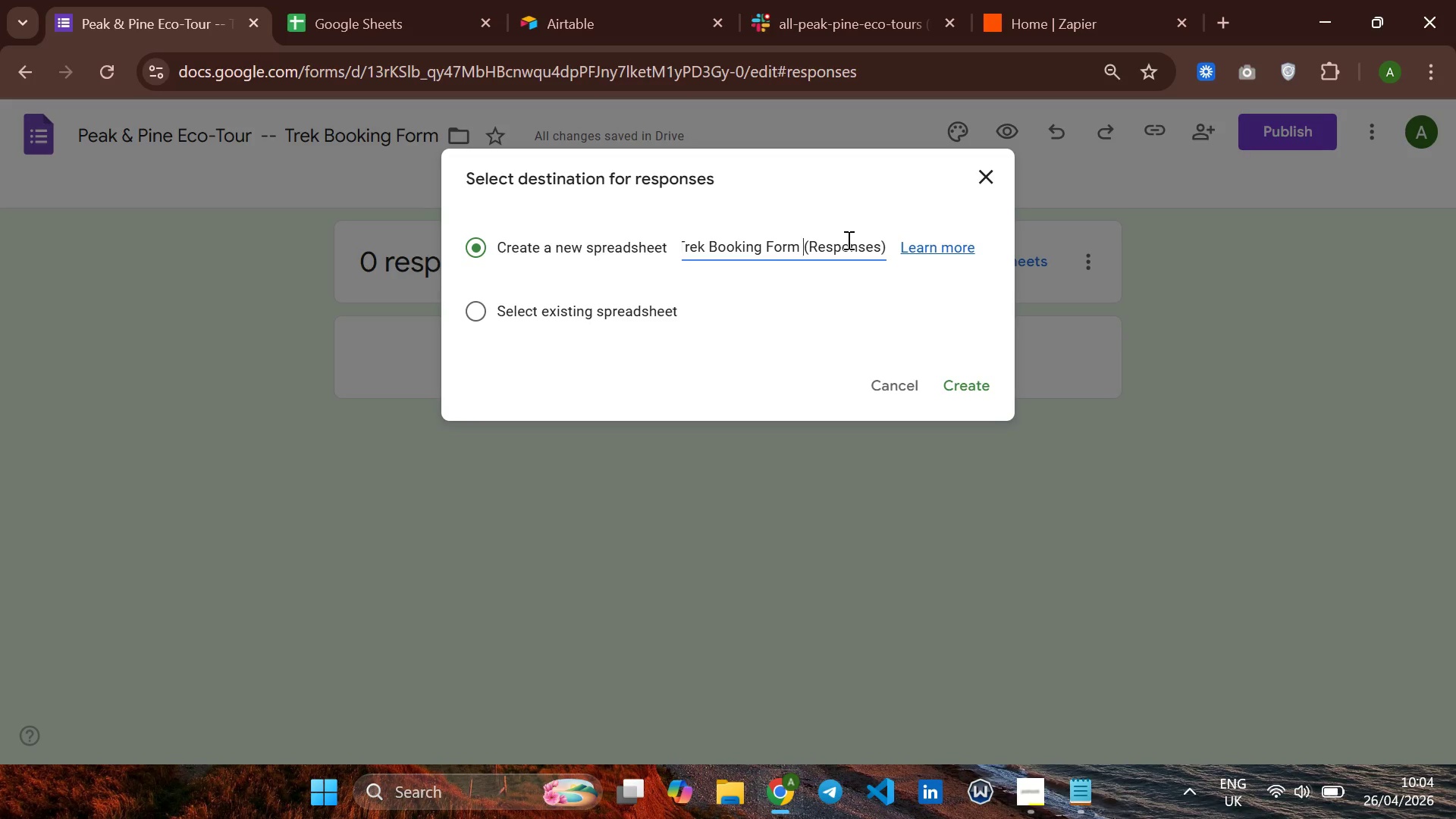 
key(ArrowRight)
 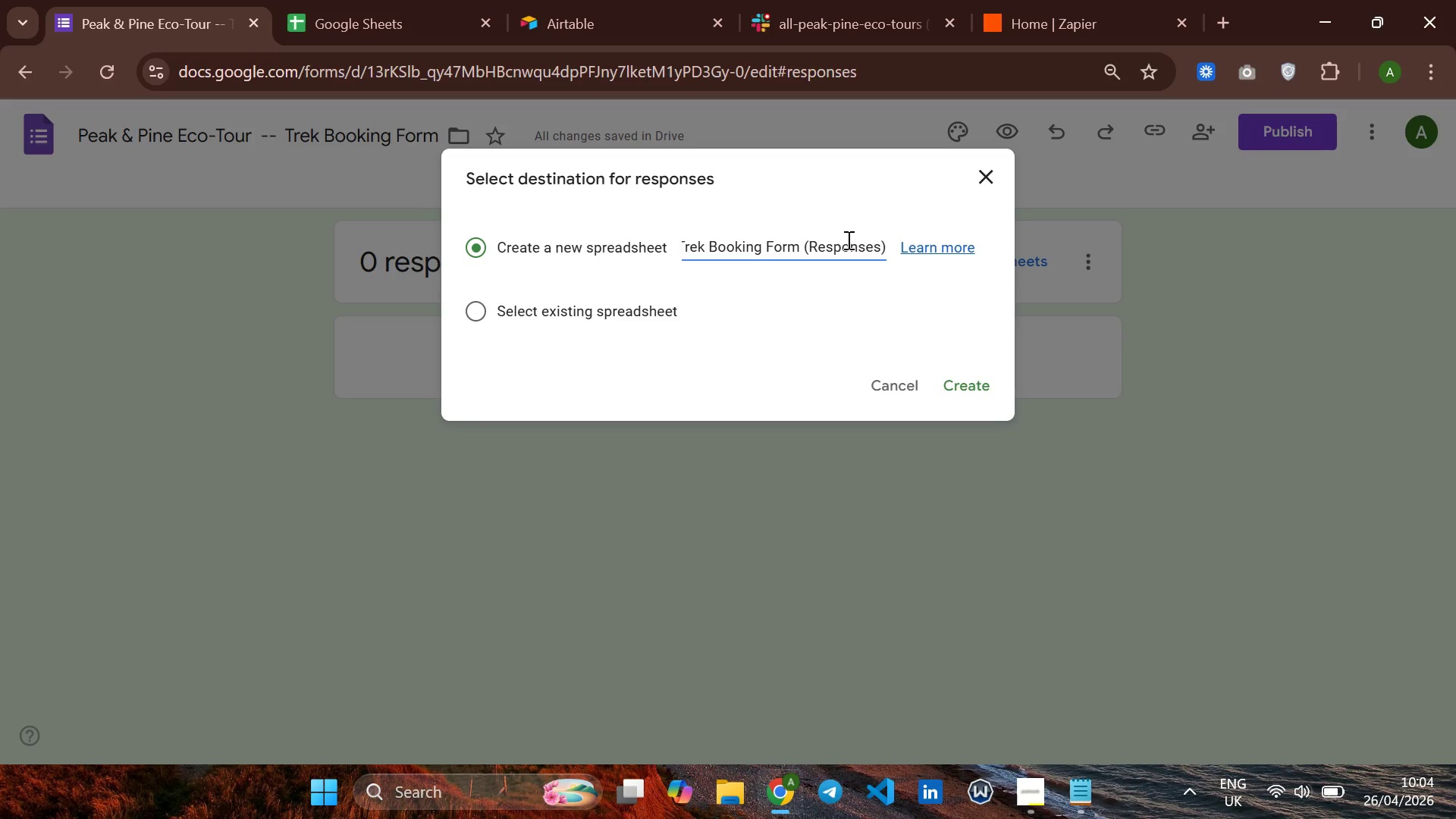 
key(ArrowRight)
 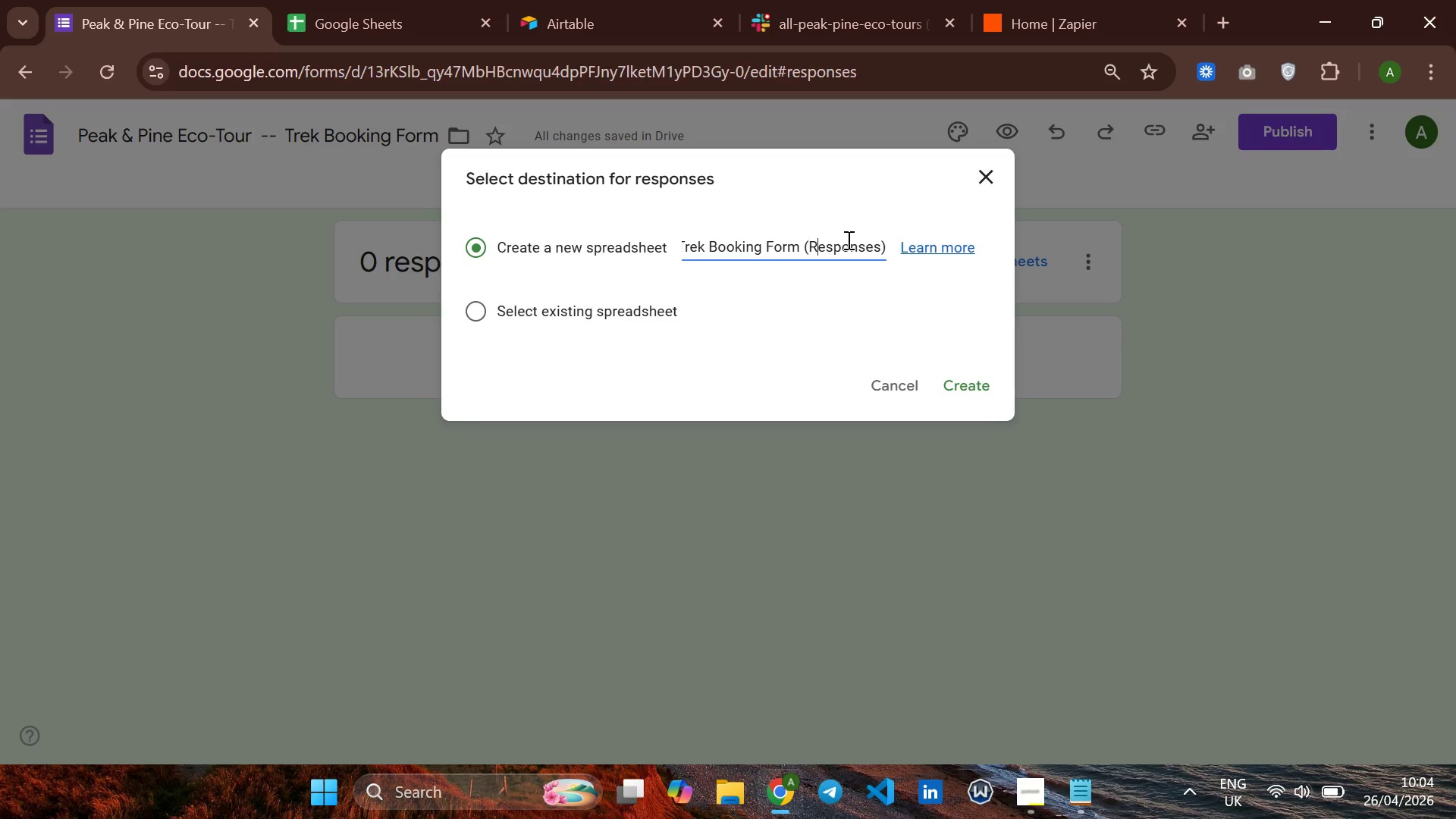 
hold_key(key=ArrowRight, duration=0.89)
 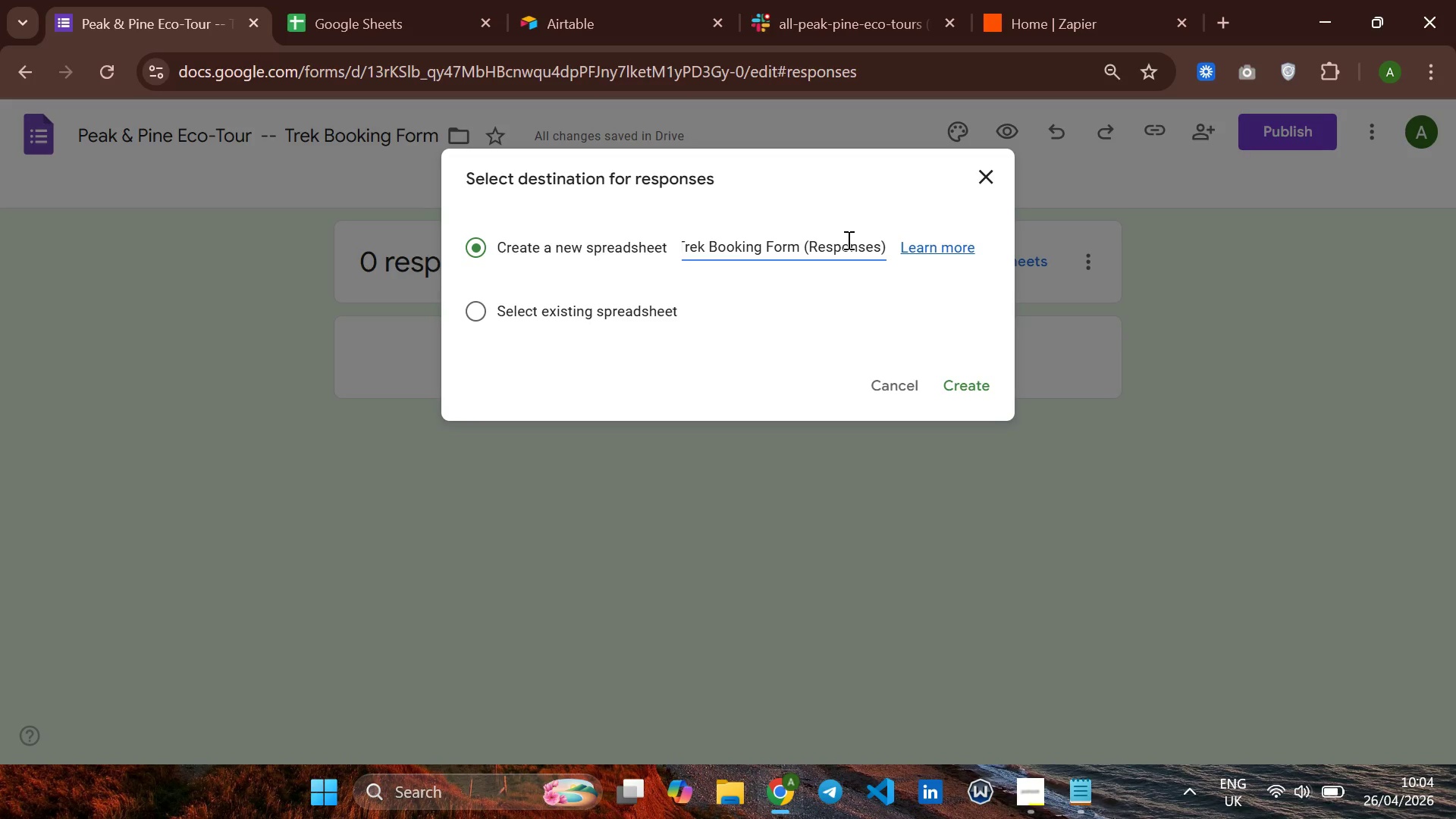 
key(Backspace)
 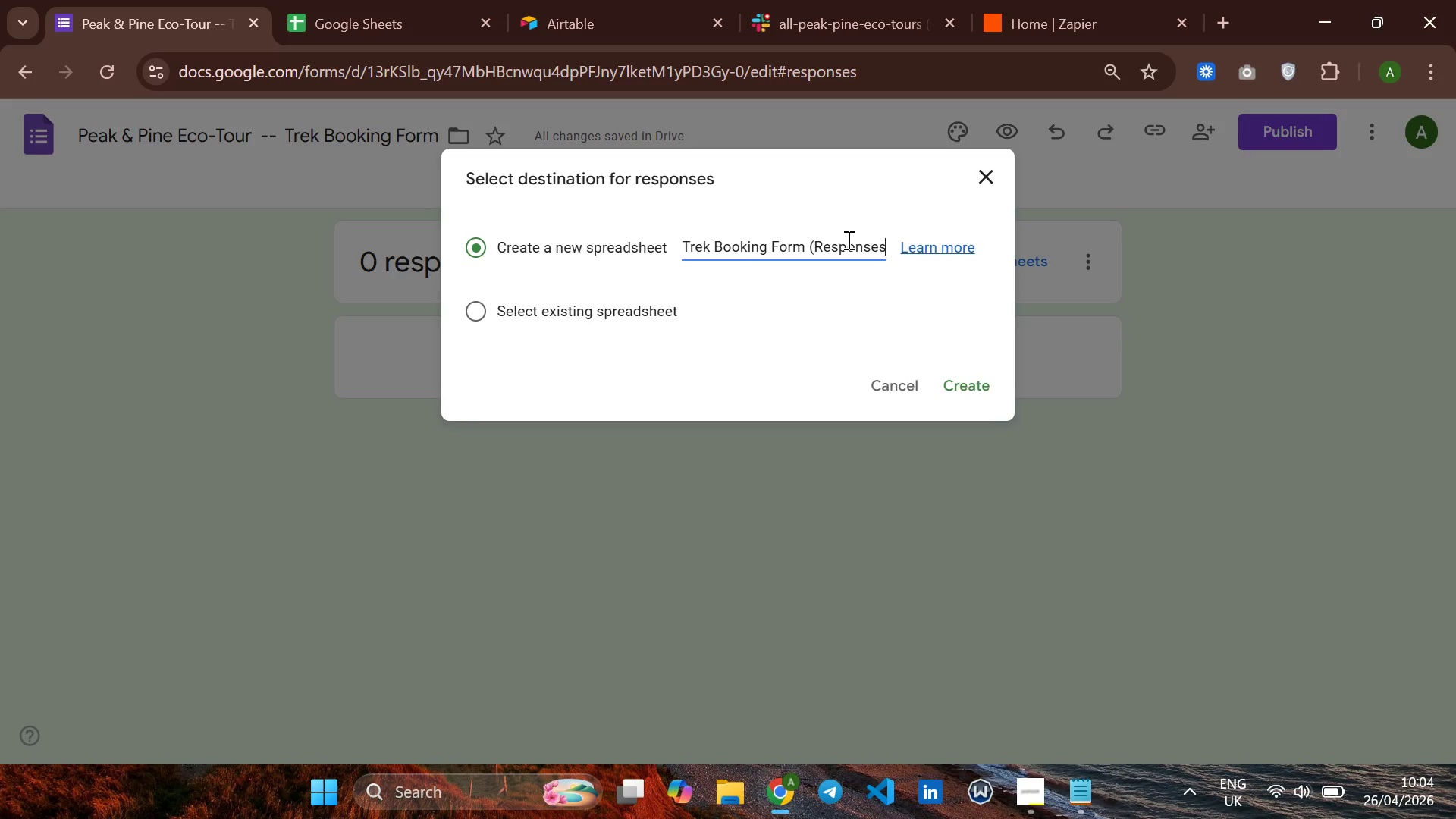 
hold_key(key=ArrowLeft, duration=0.66)
 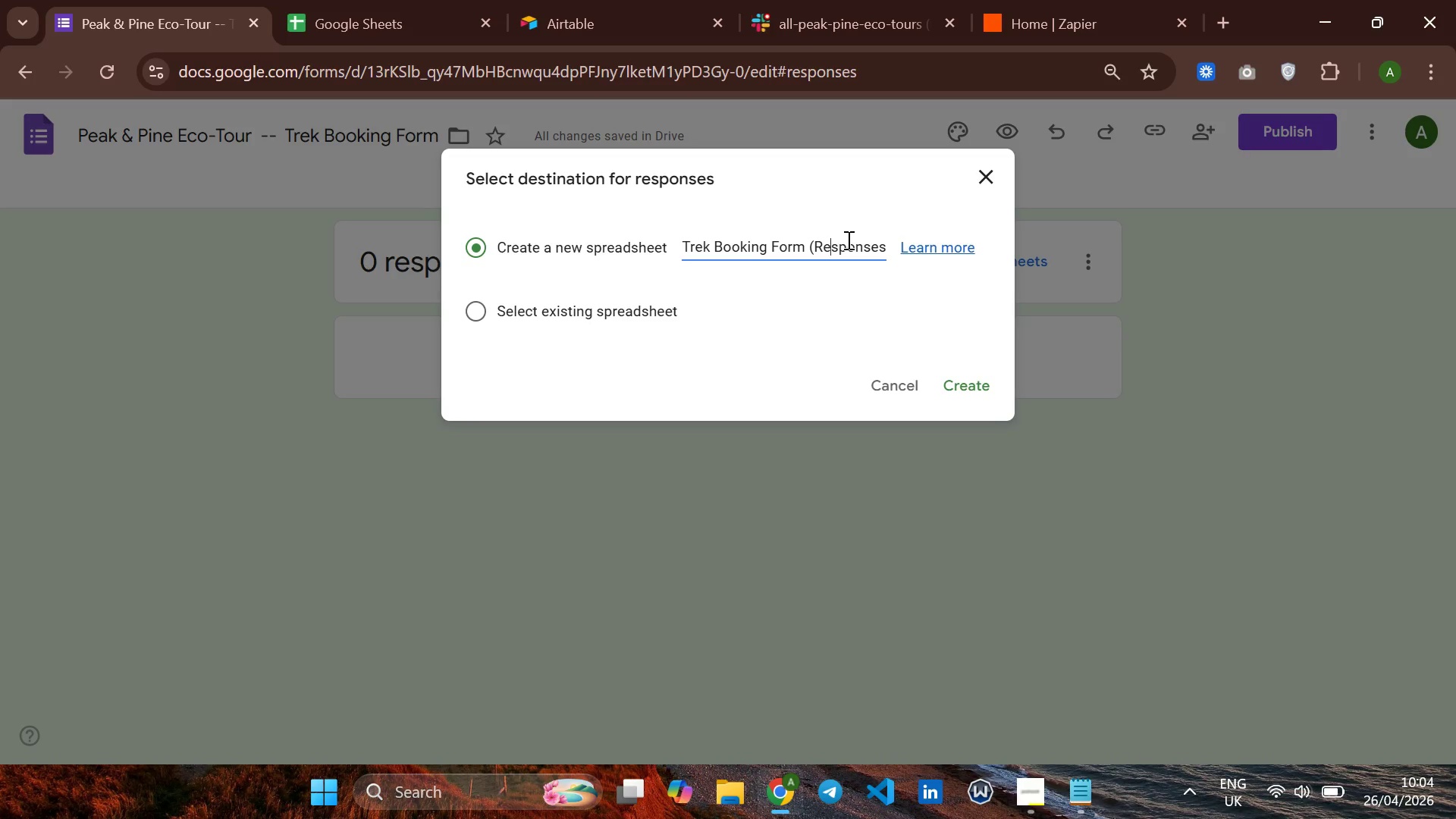 
key(ArrowLeft)
 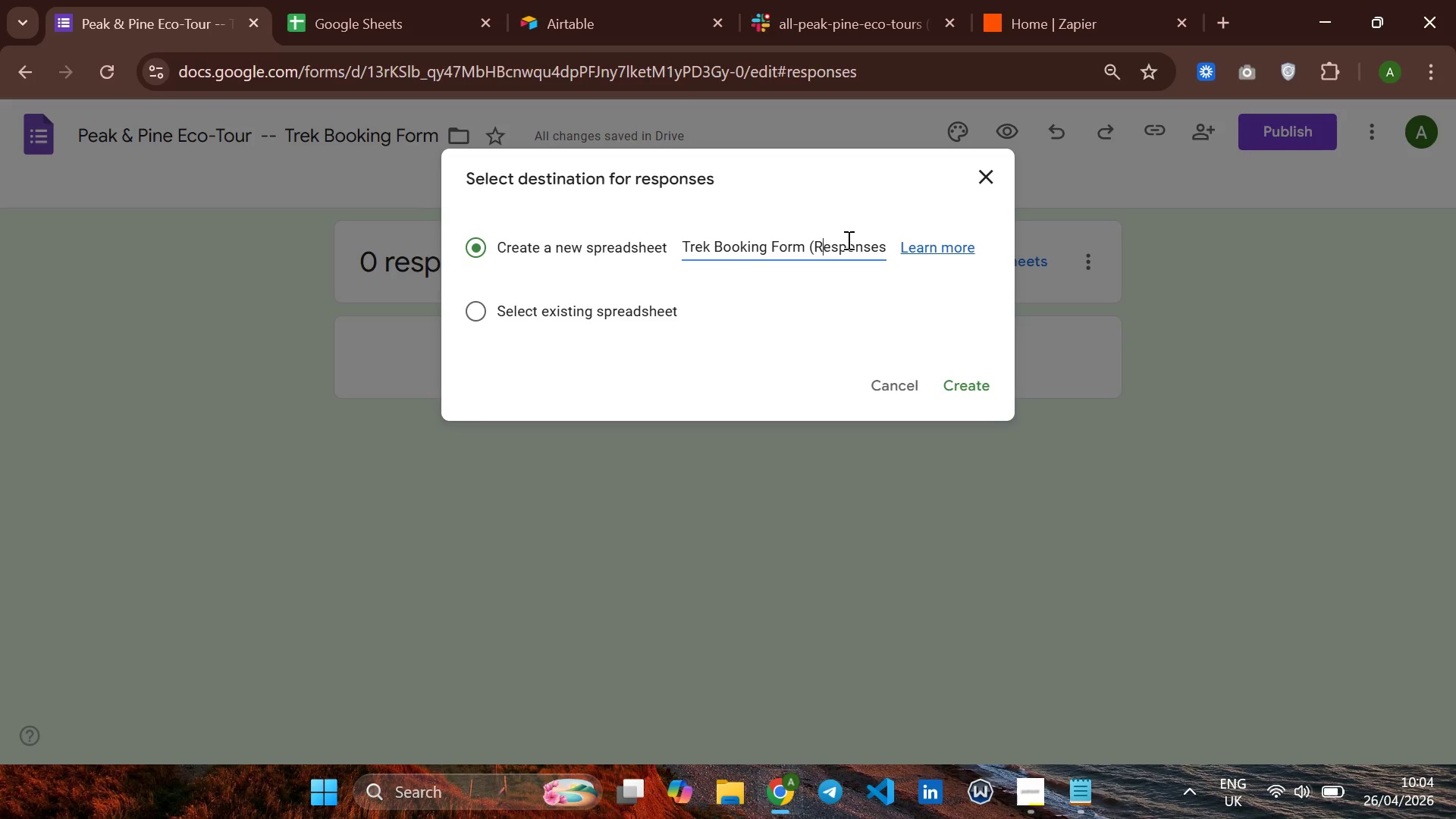 
key(ArrowLeft)
 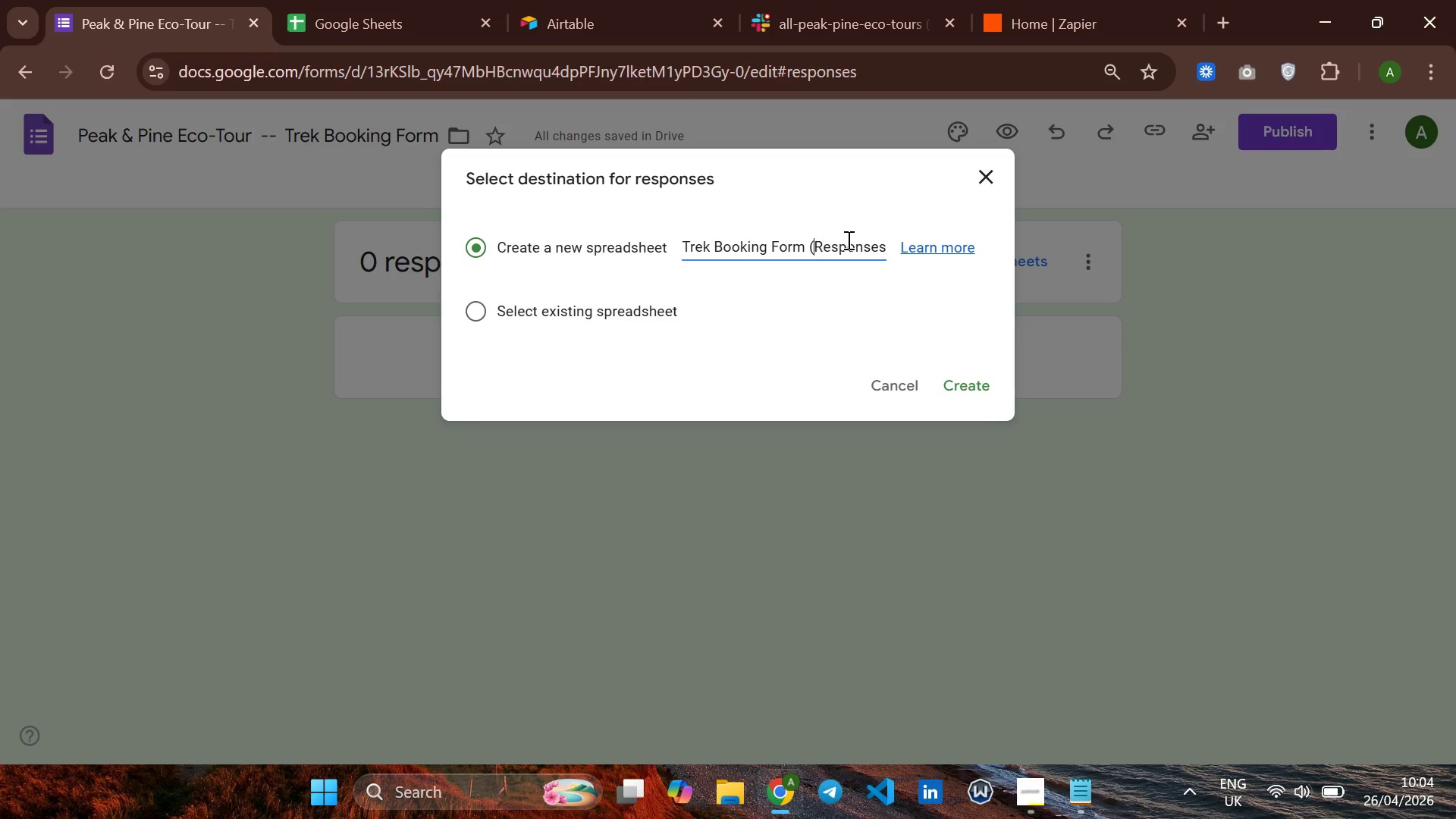 
key(ArrowLeft)
 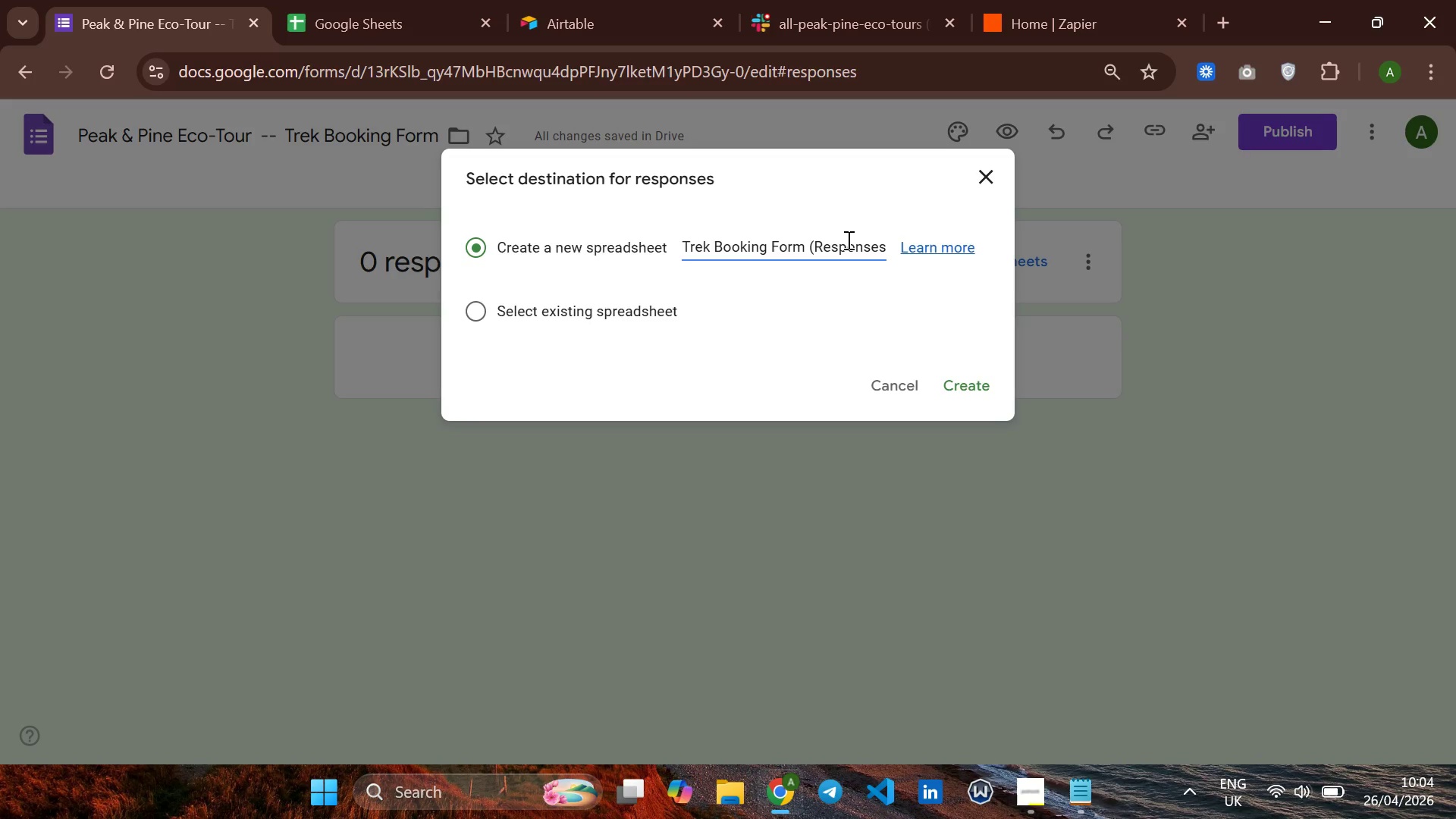 
key(Backspace)
 